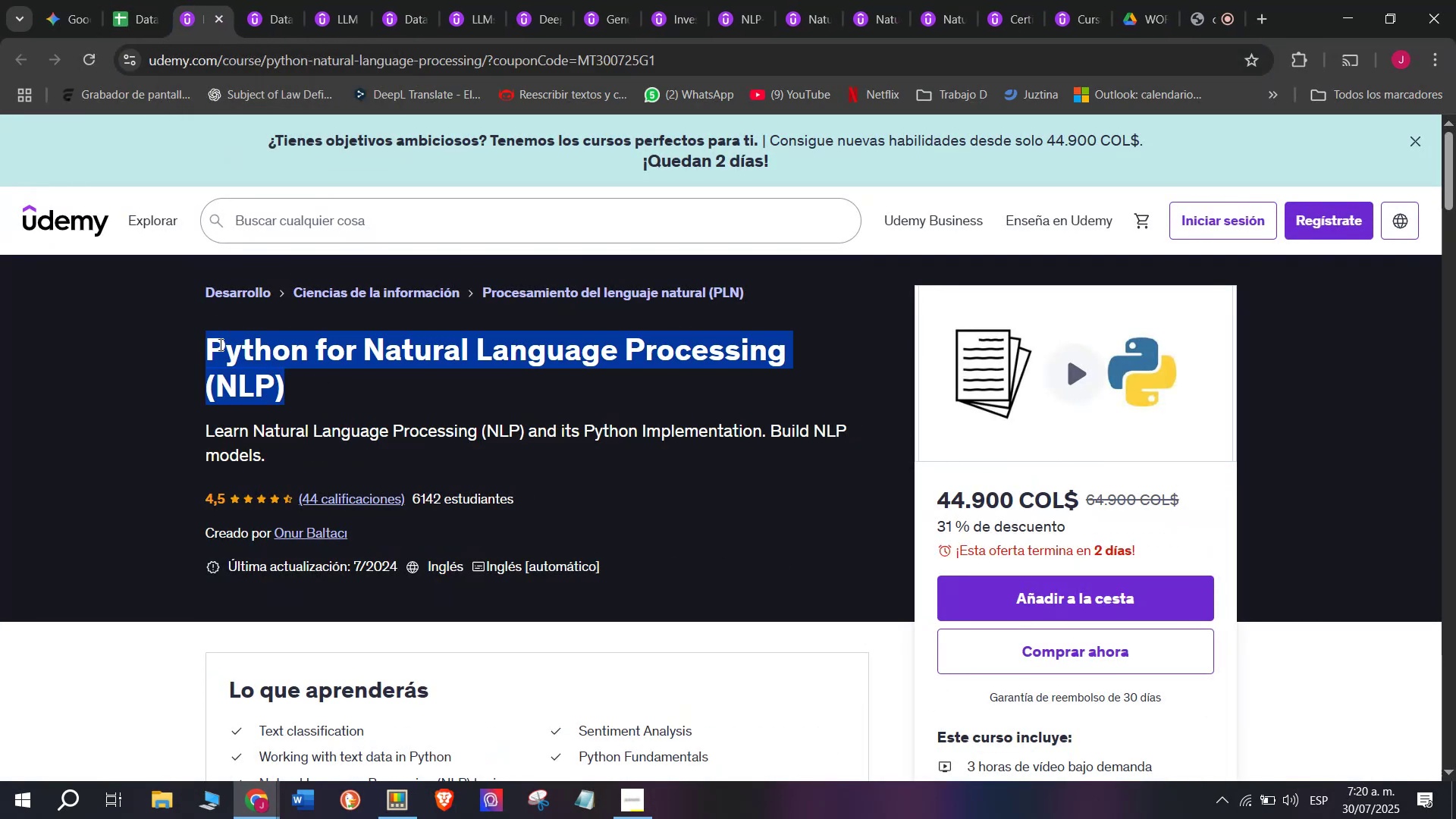 
right_click([219, 344])
 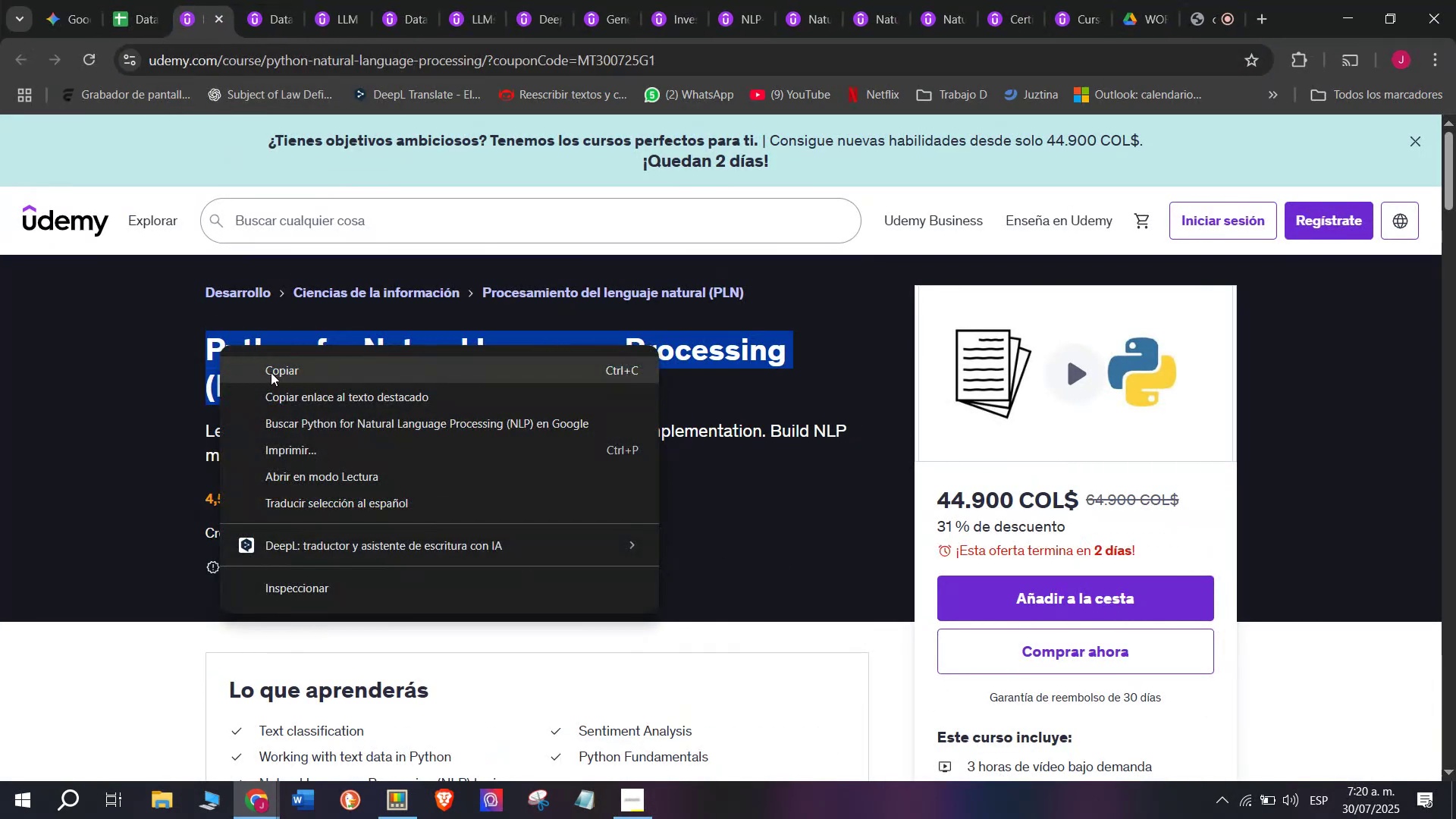 
left_click([271, 372])
 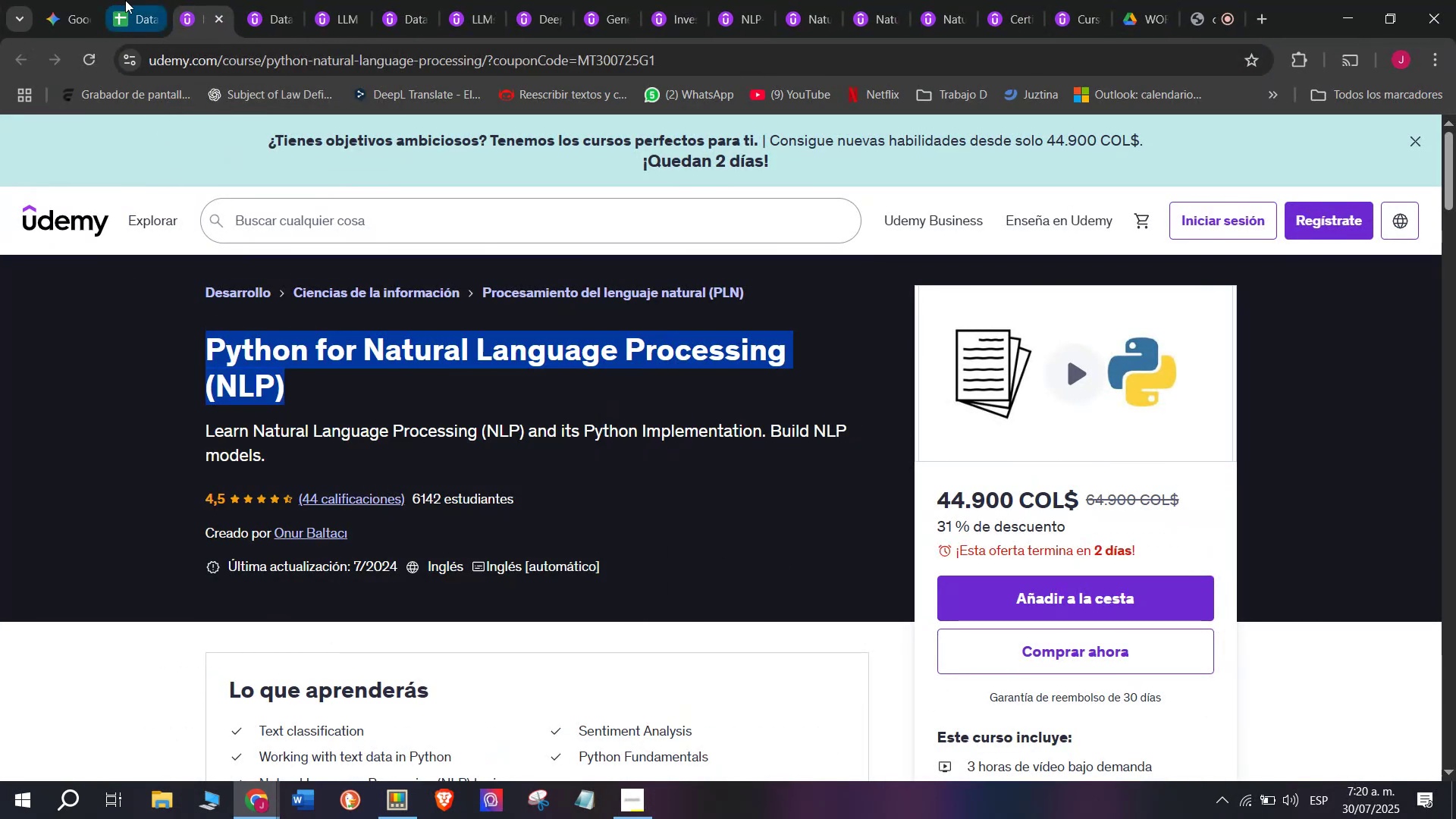 
left_click([132, 0])
 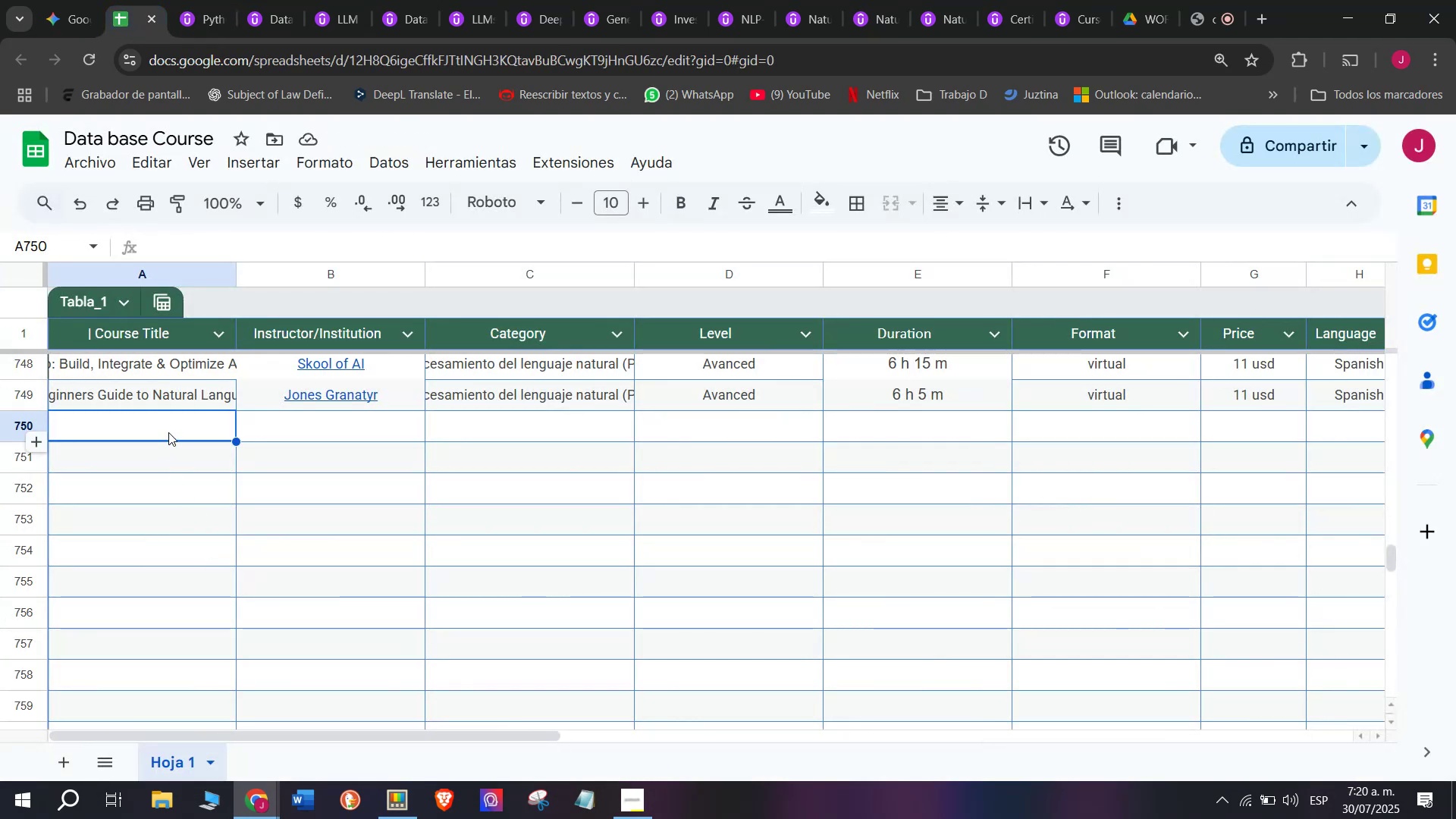 
double_click([168, 432])
 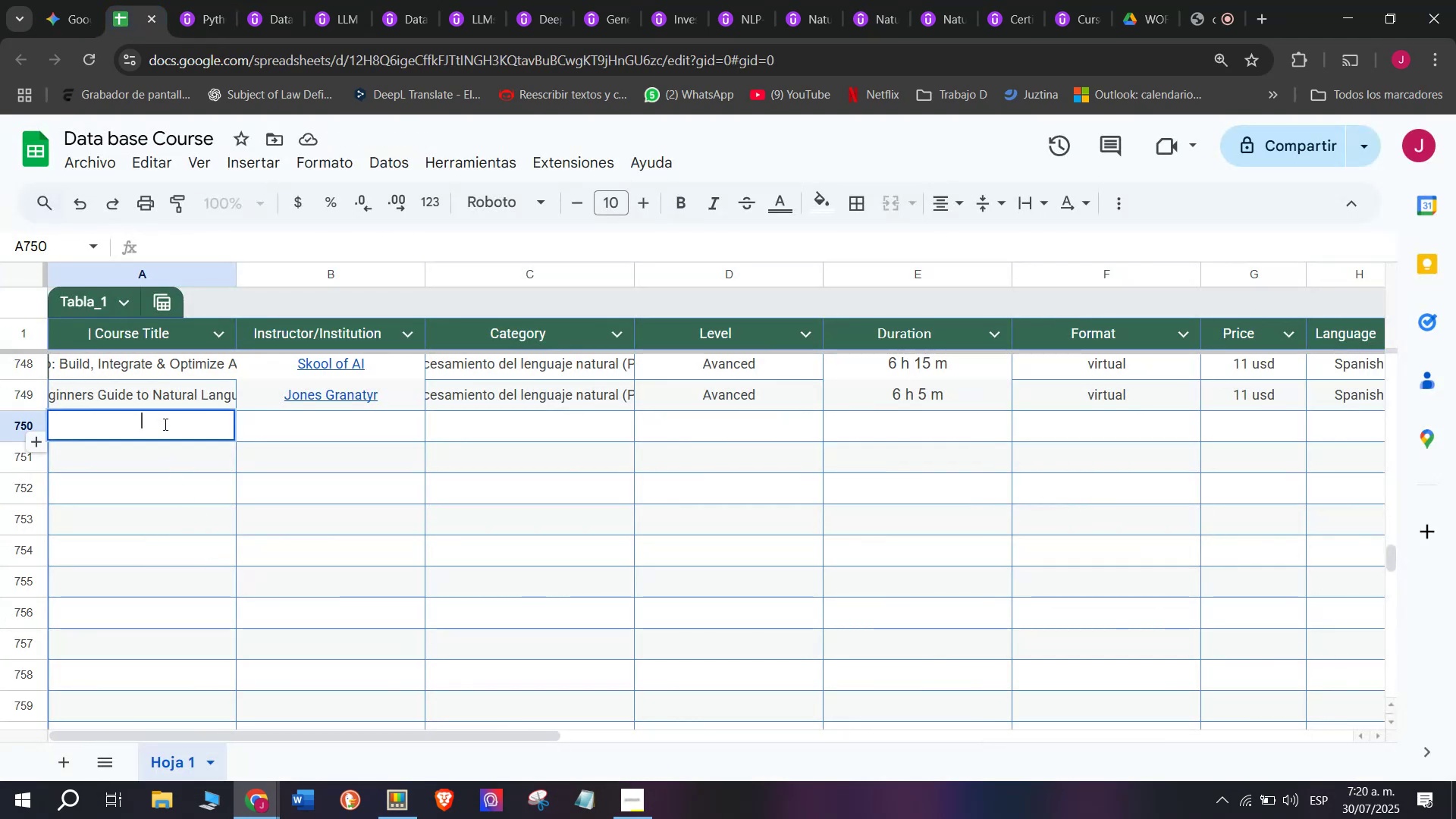 
right_click([164, 424])
 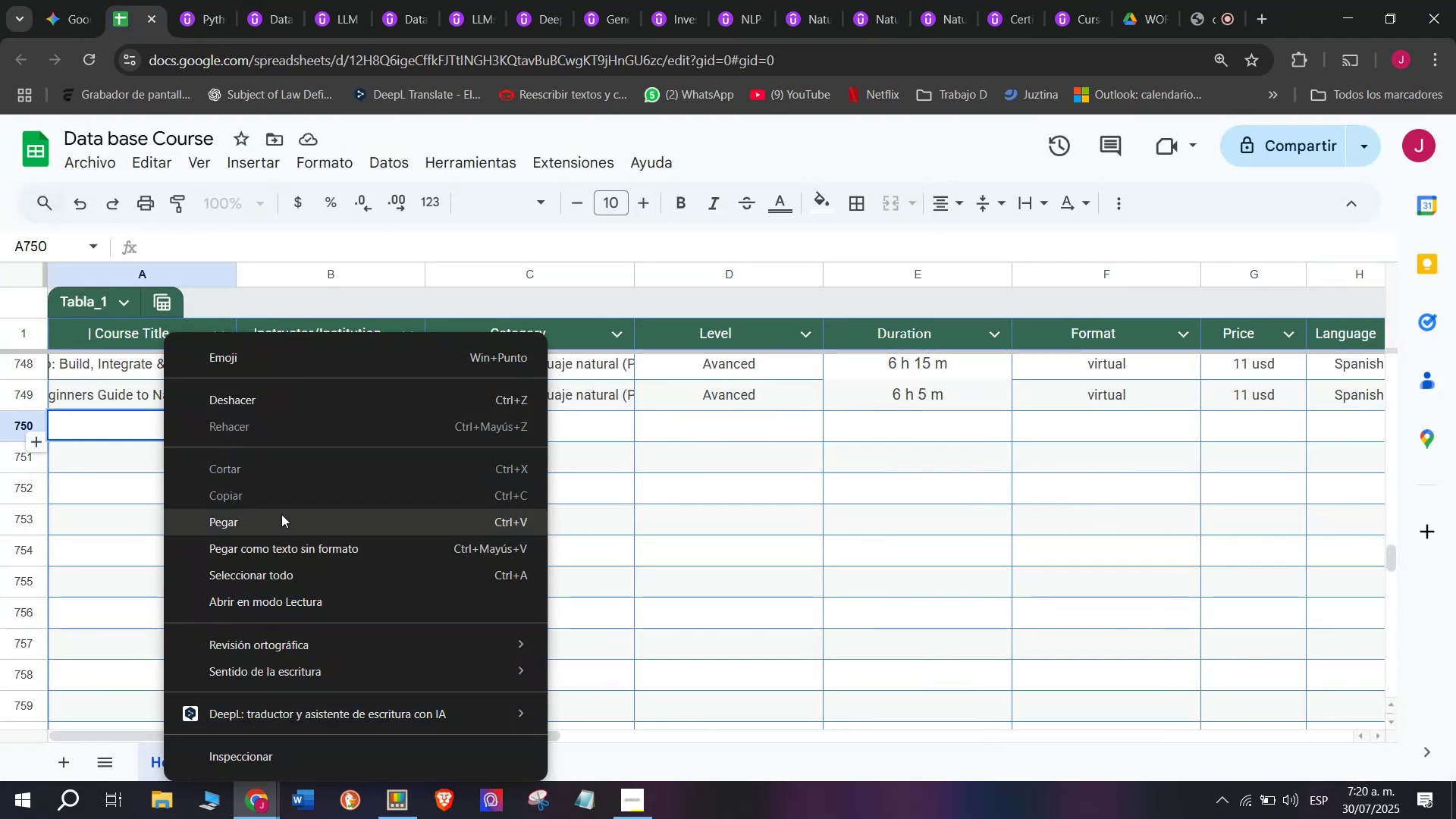 
left_click([283, 519])
 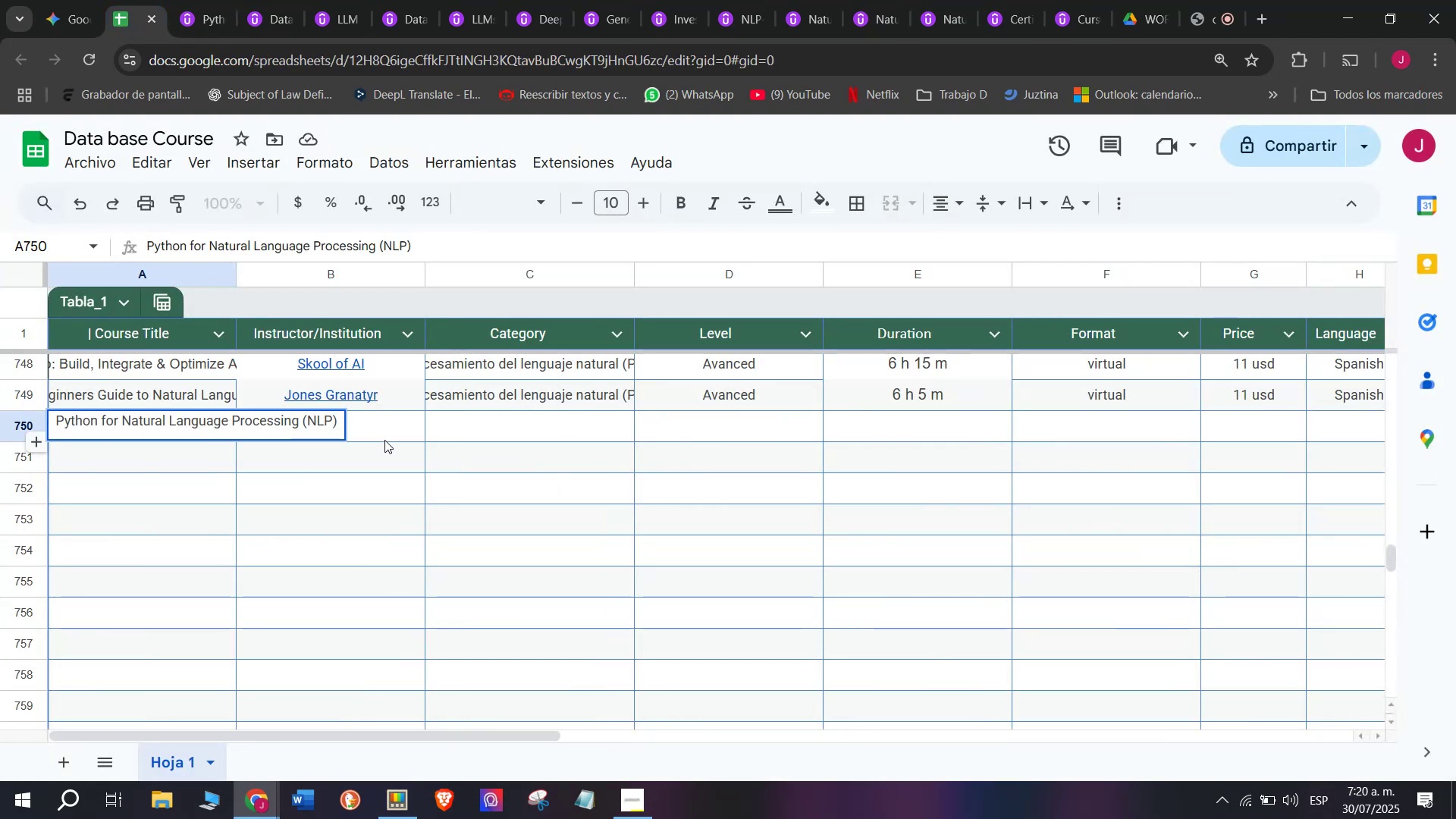 
left_click([386, 440])
 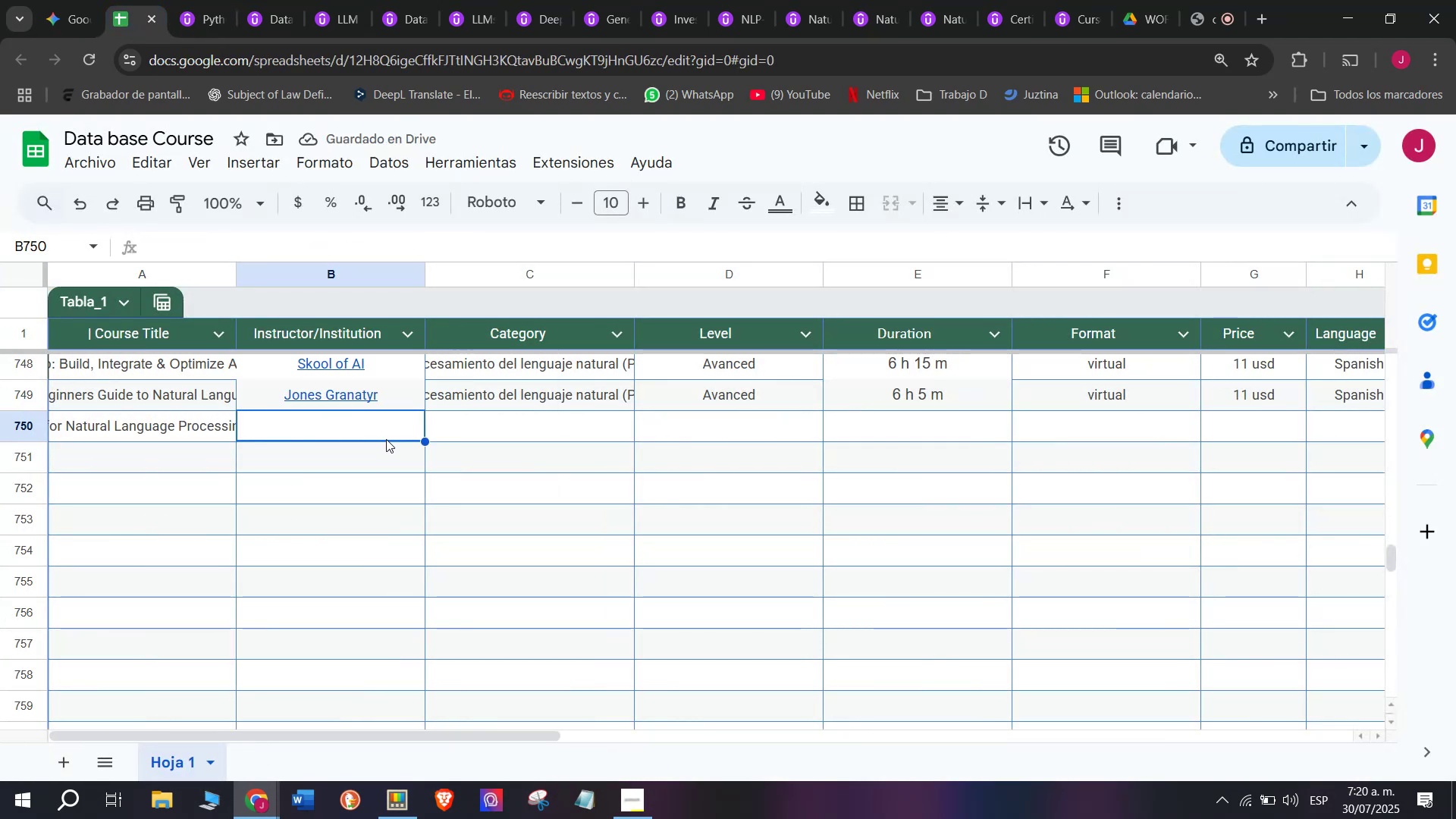 
wait(5.22)
 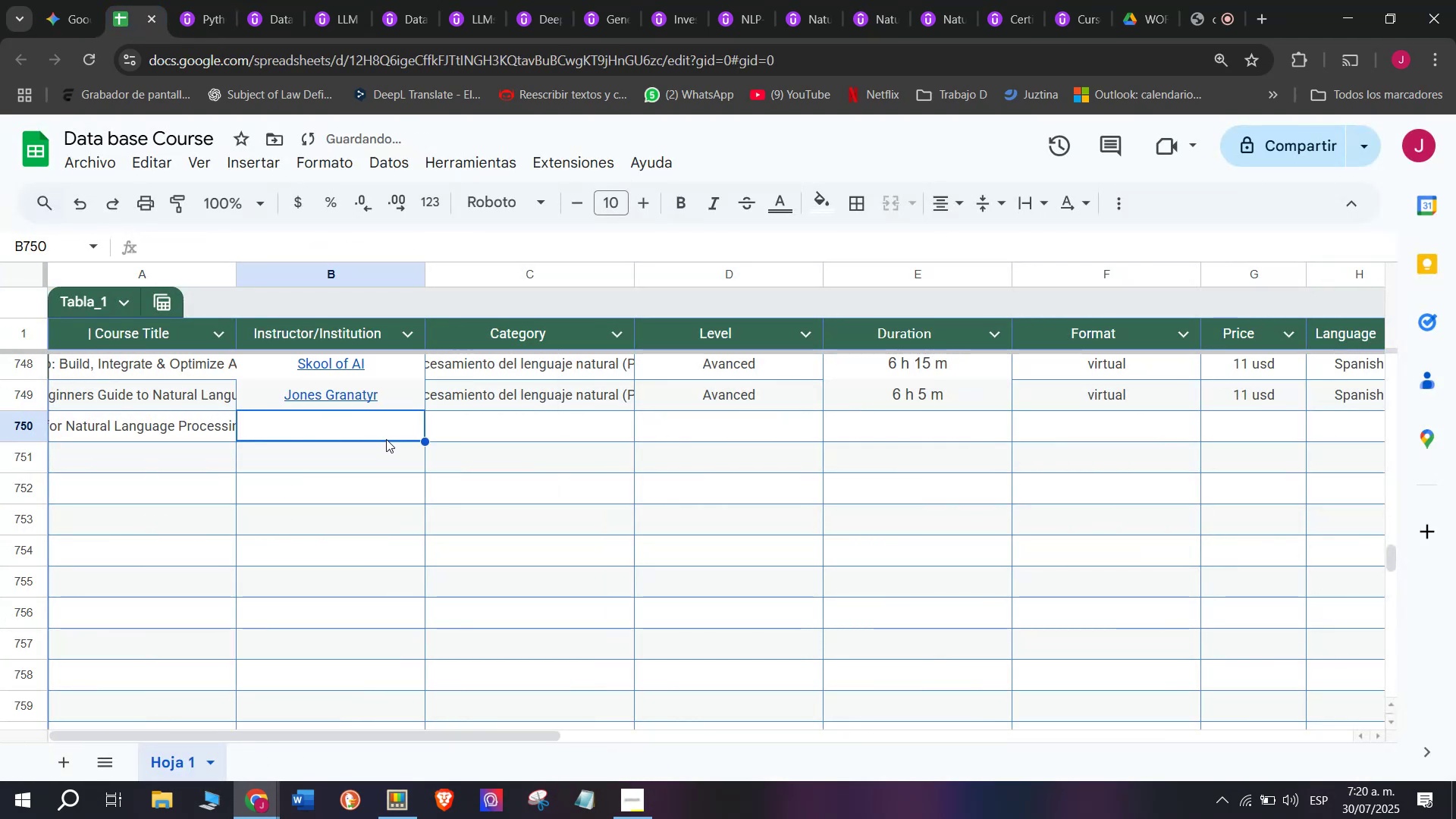 
left_click([216, 0])
 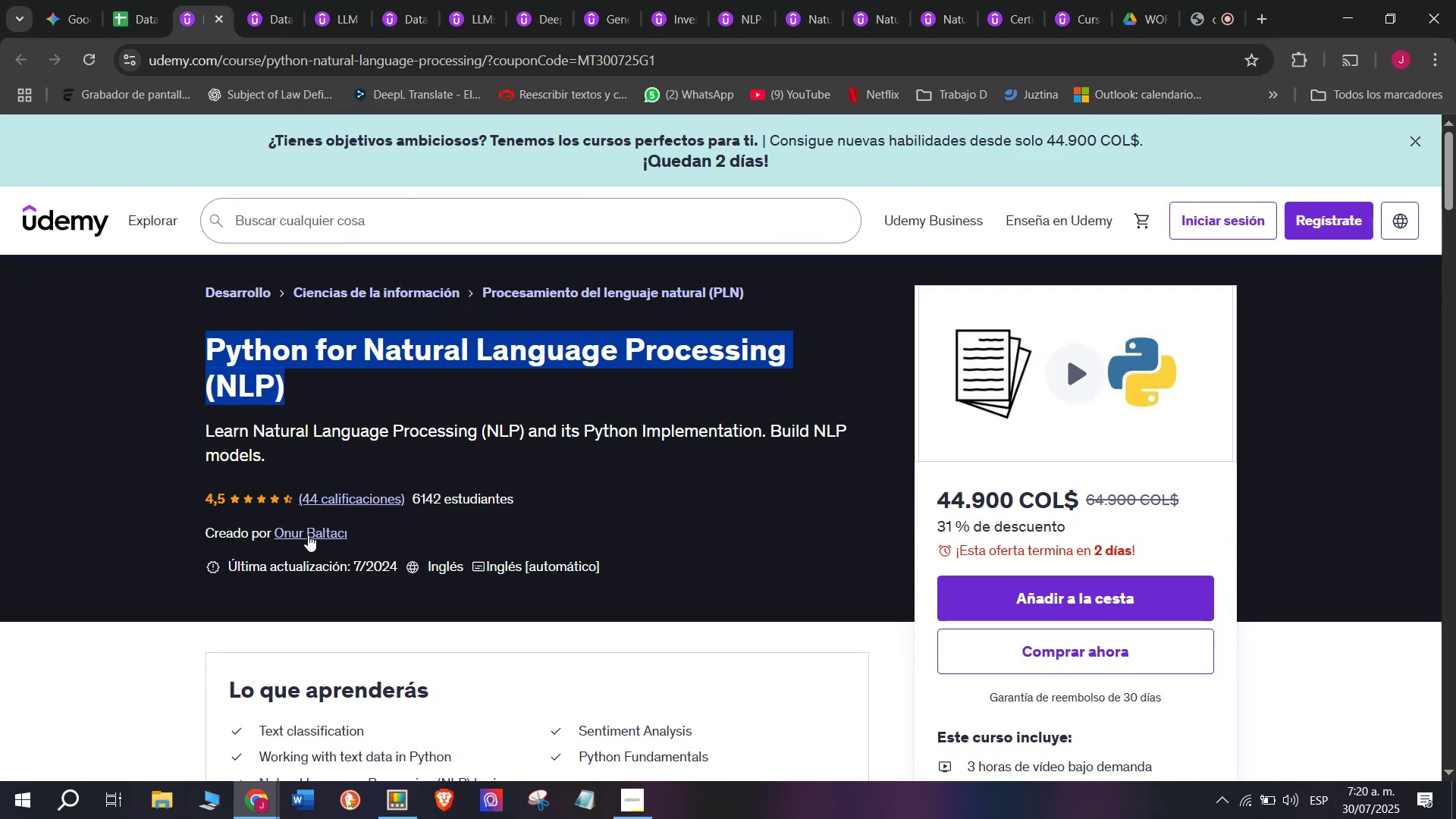 
left_click([308, 535])
 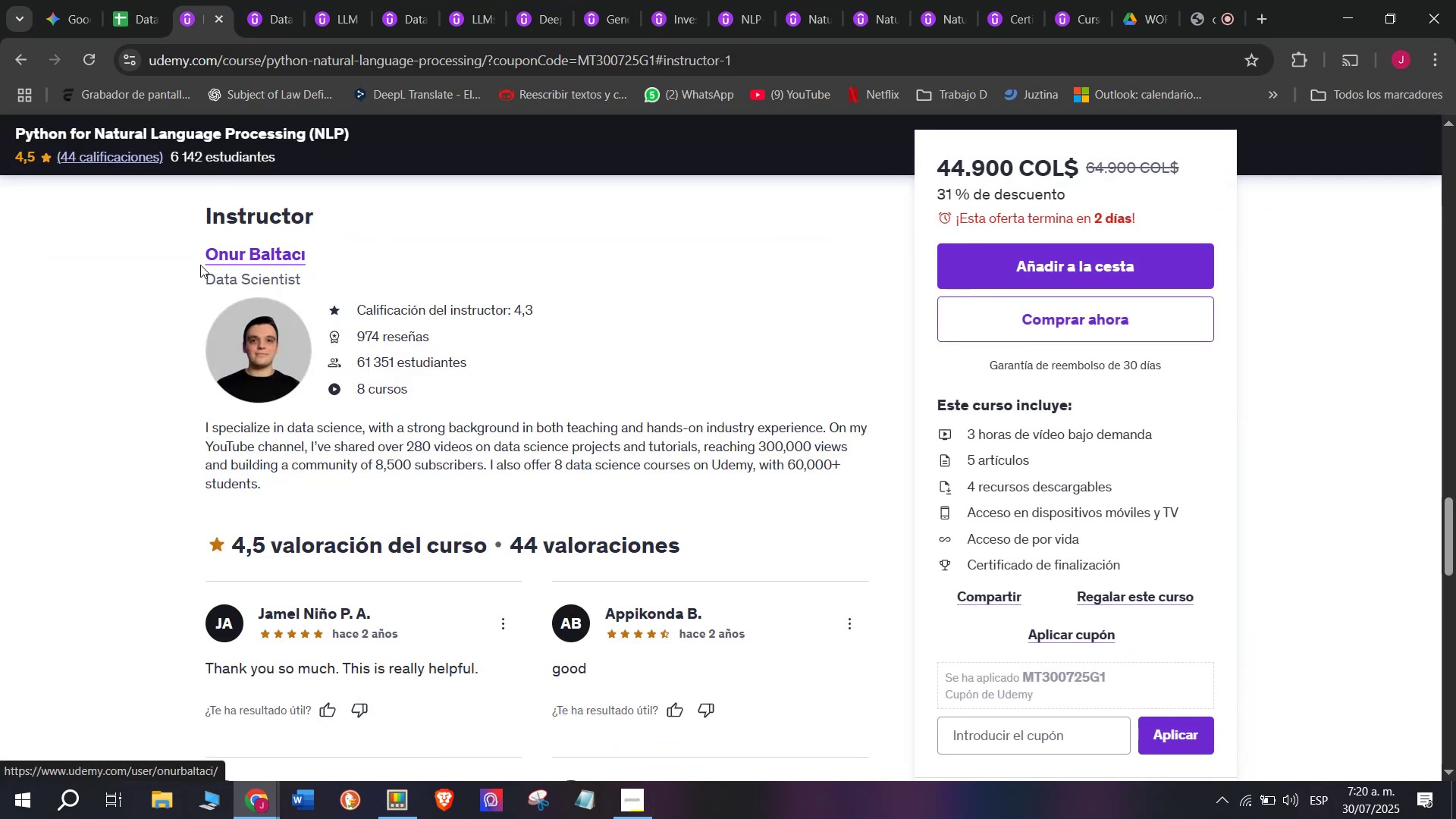 
left_click_drag(start_coordinate=[198, 260], to_coordinate=[343, 263])
 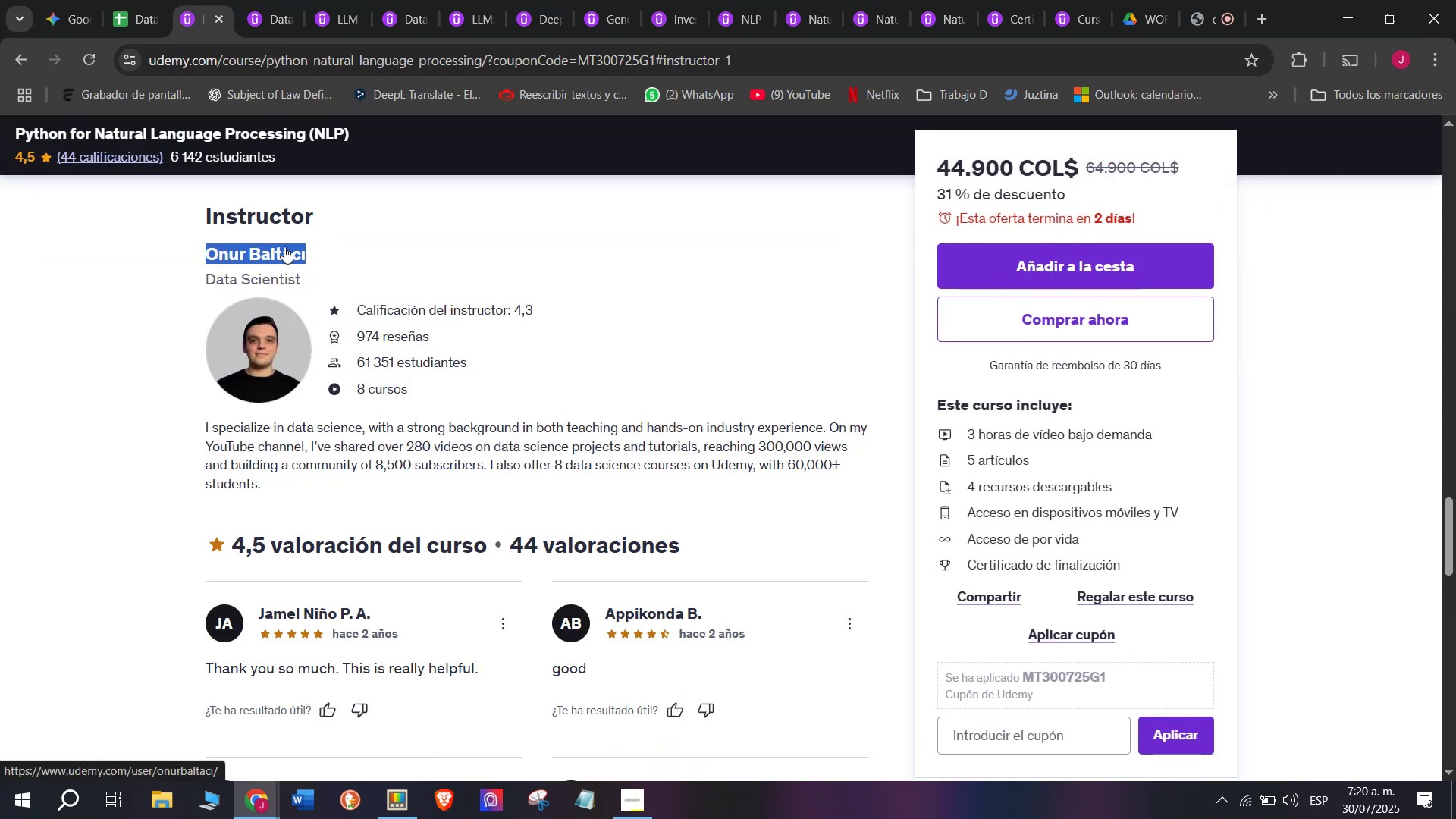 
right_click([284, 246])
 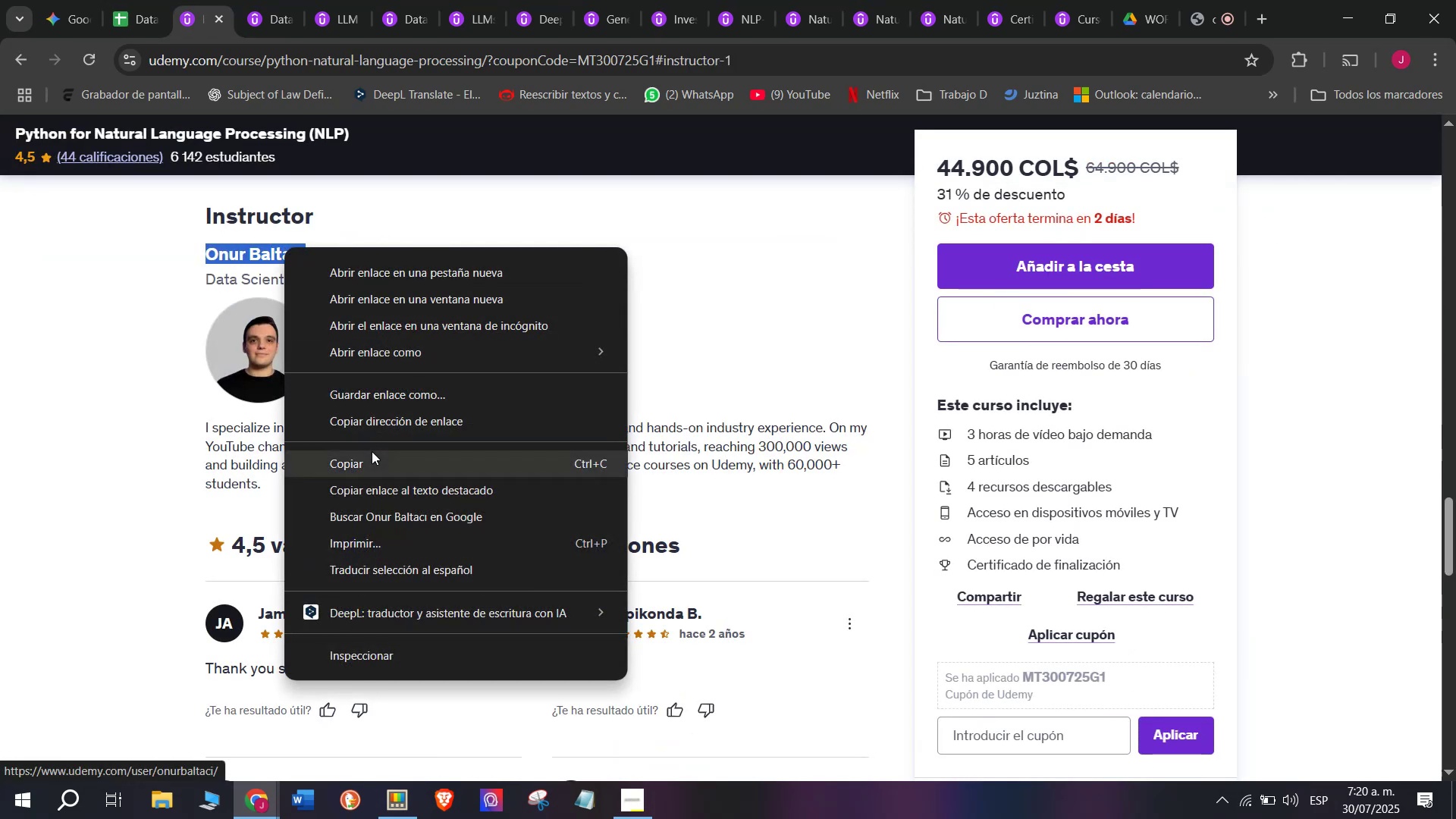 
left_click([372, 454])
 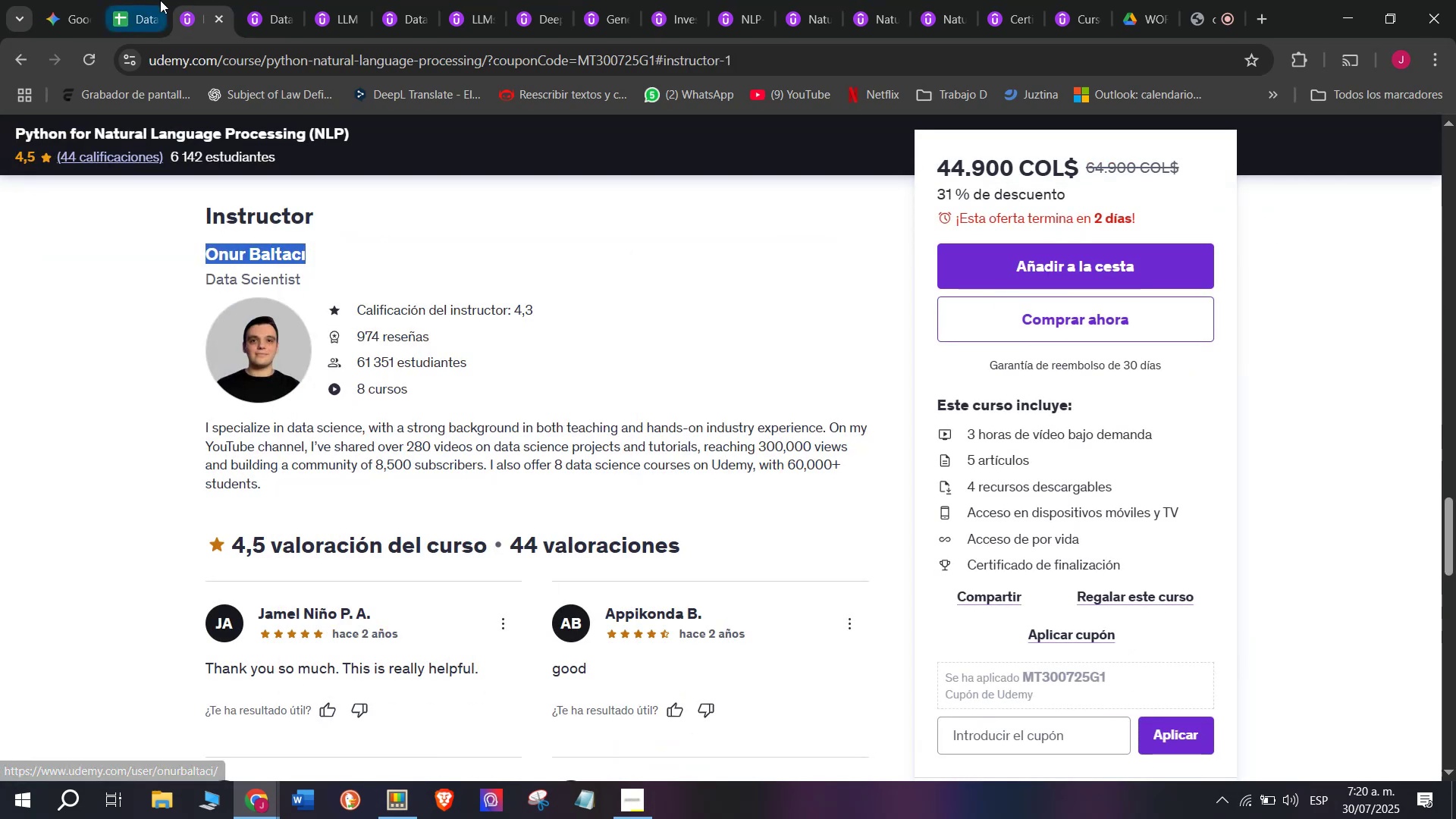 
left_click([160, 0])
 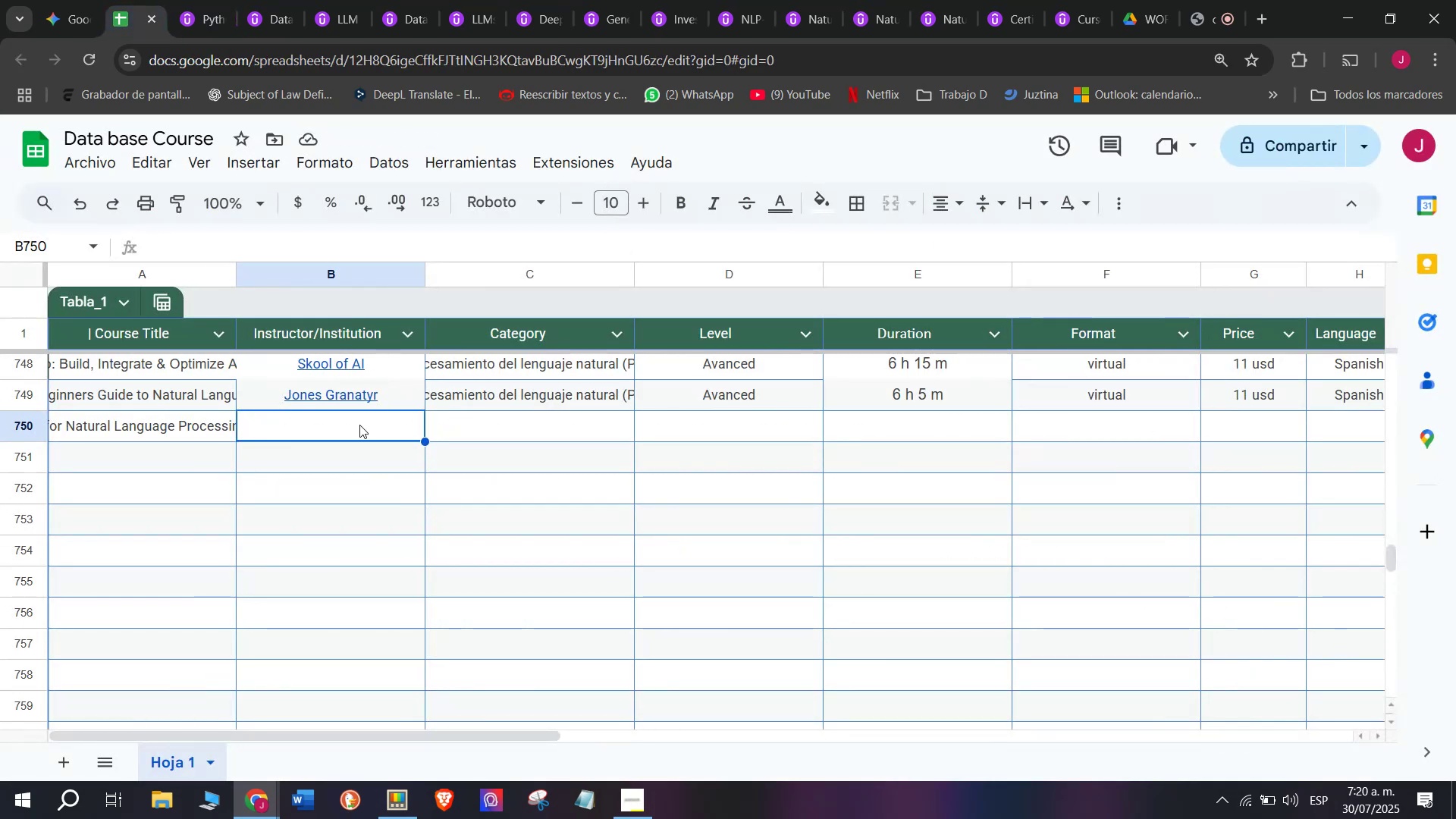 
right_click([356, 430])
 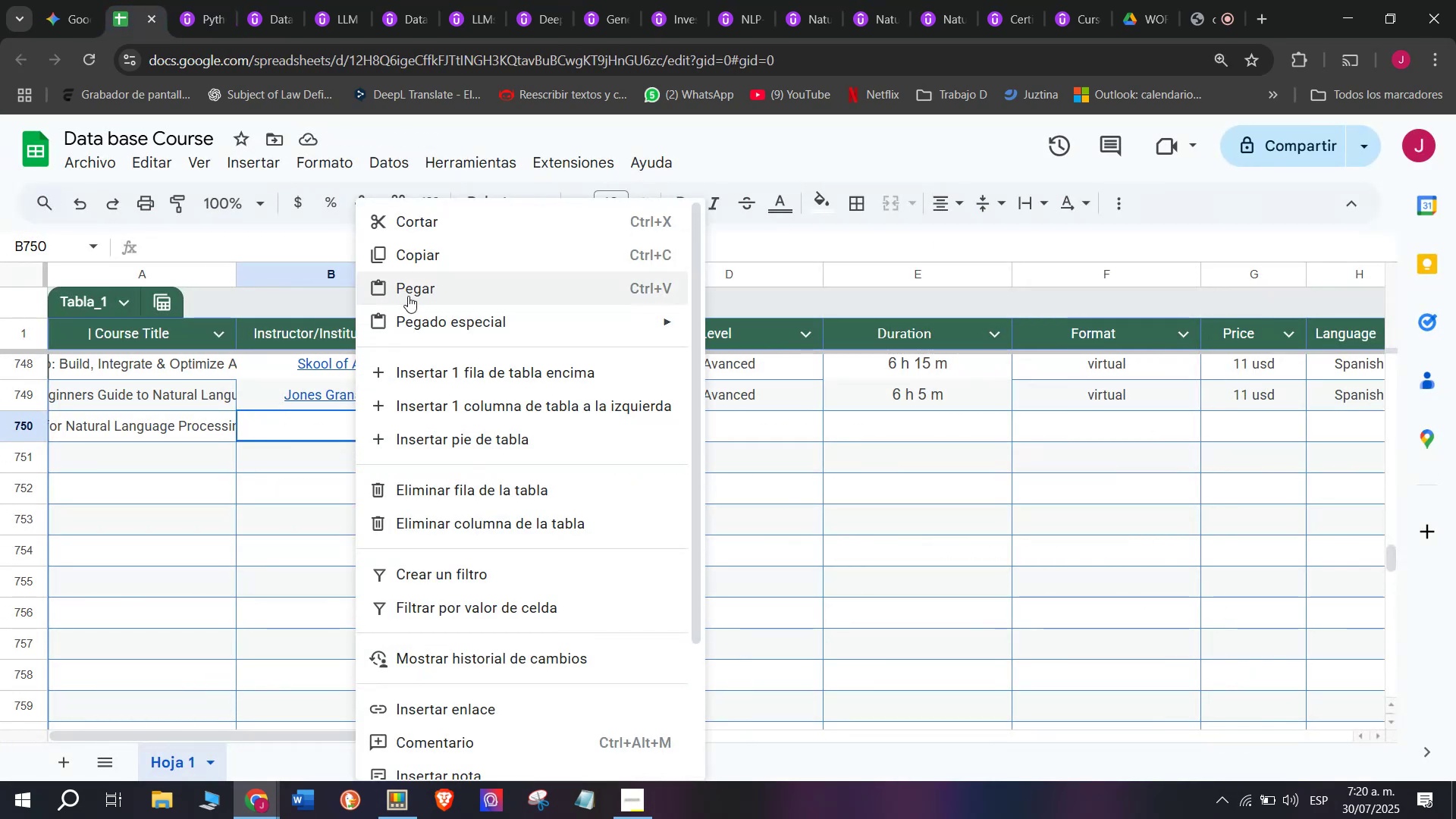 
left_click([408, 295])
 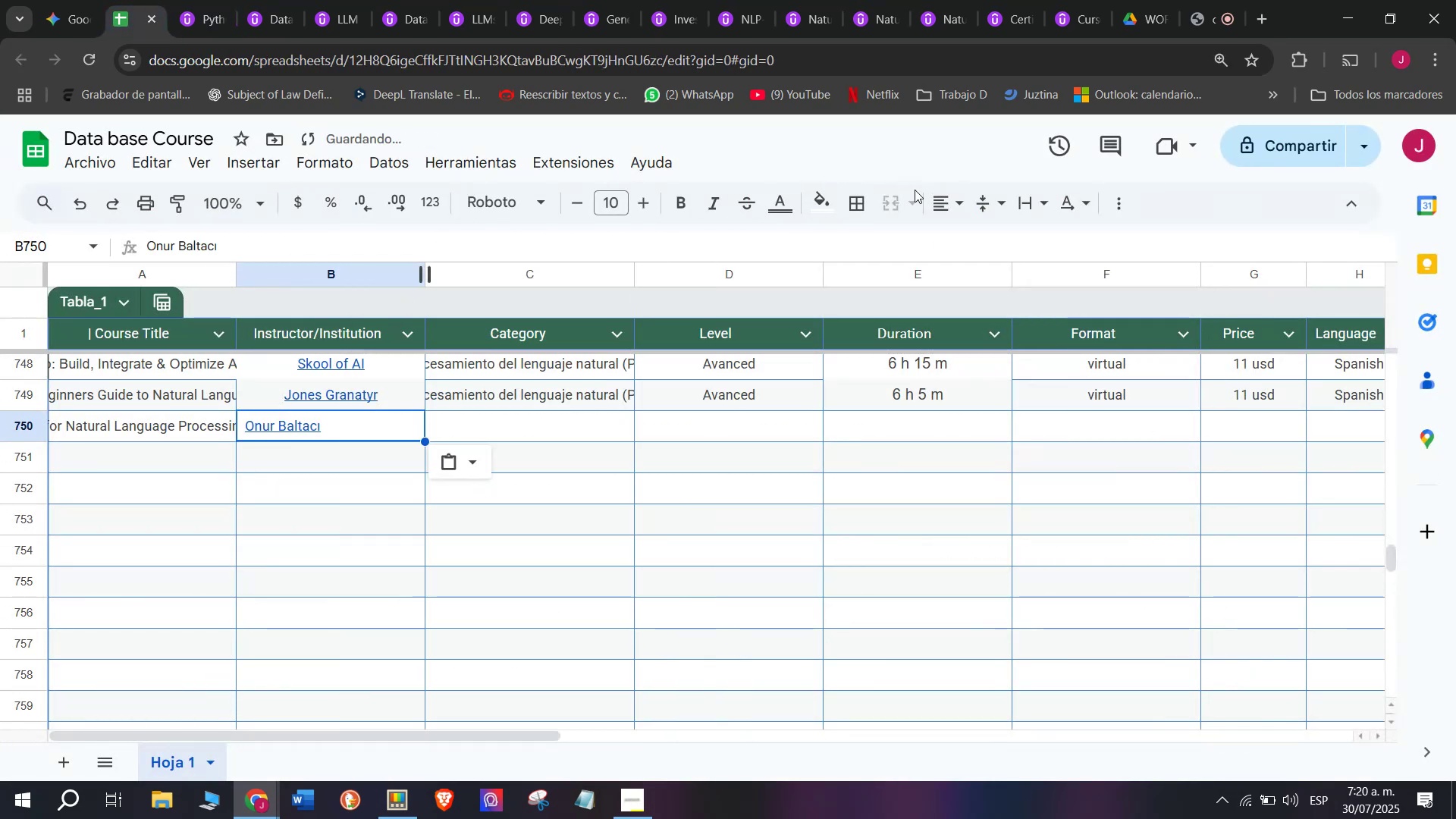 
left_click([951, 196])
 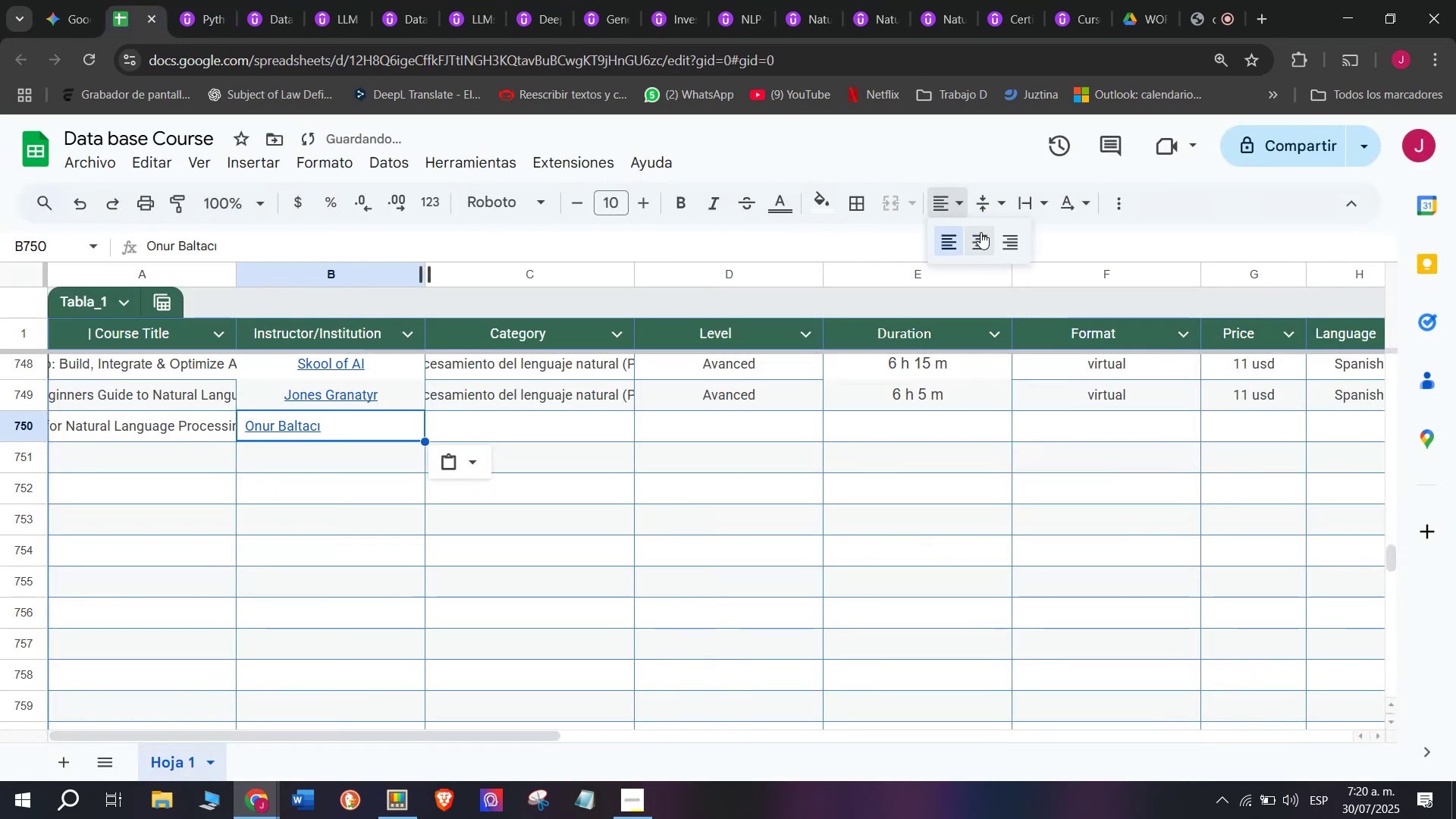 
left_click([981, 232])
 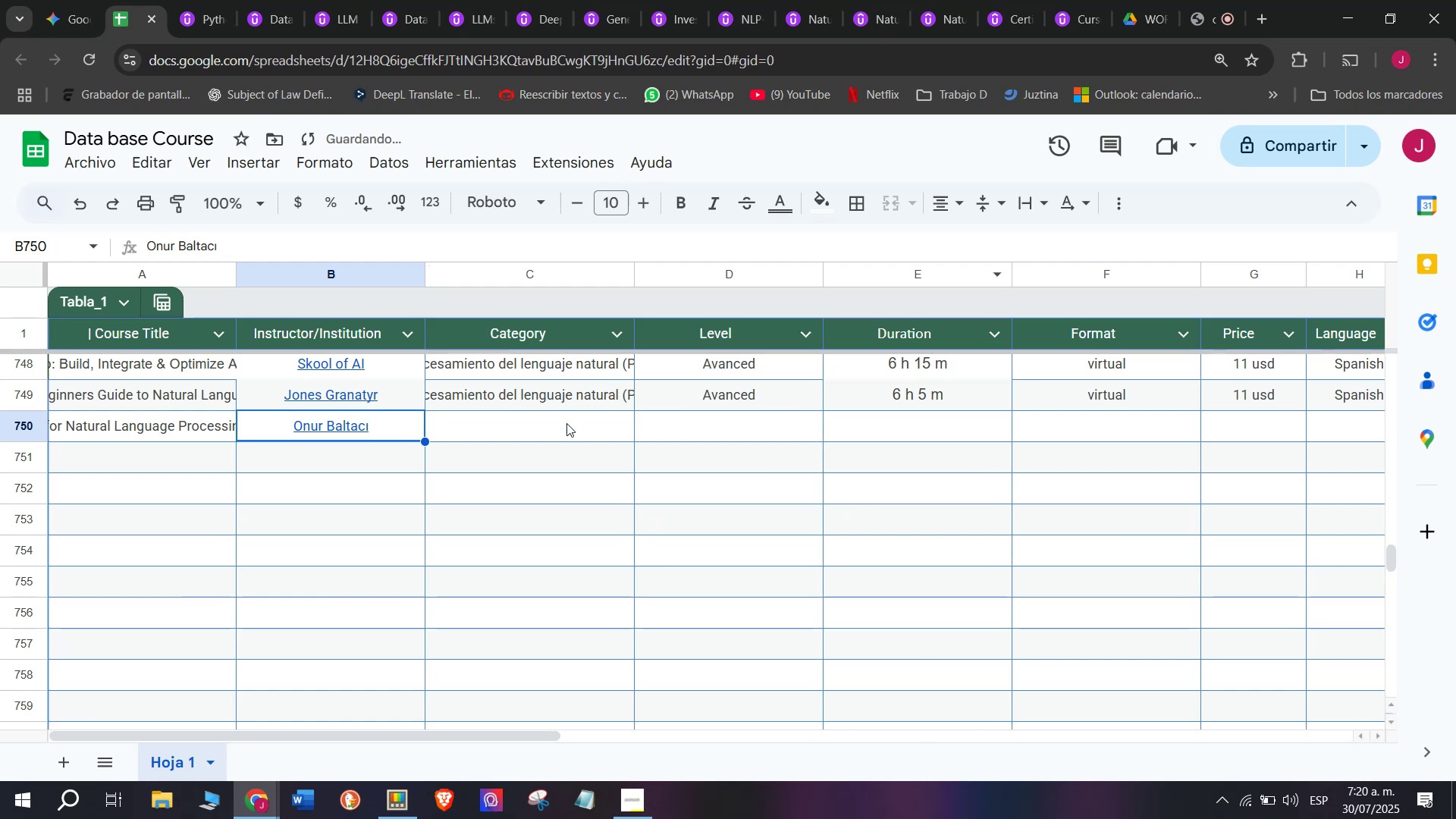 
left_click([564, 427])
 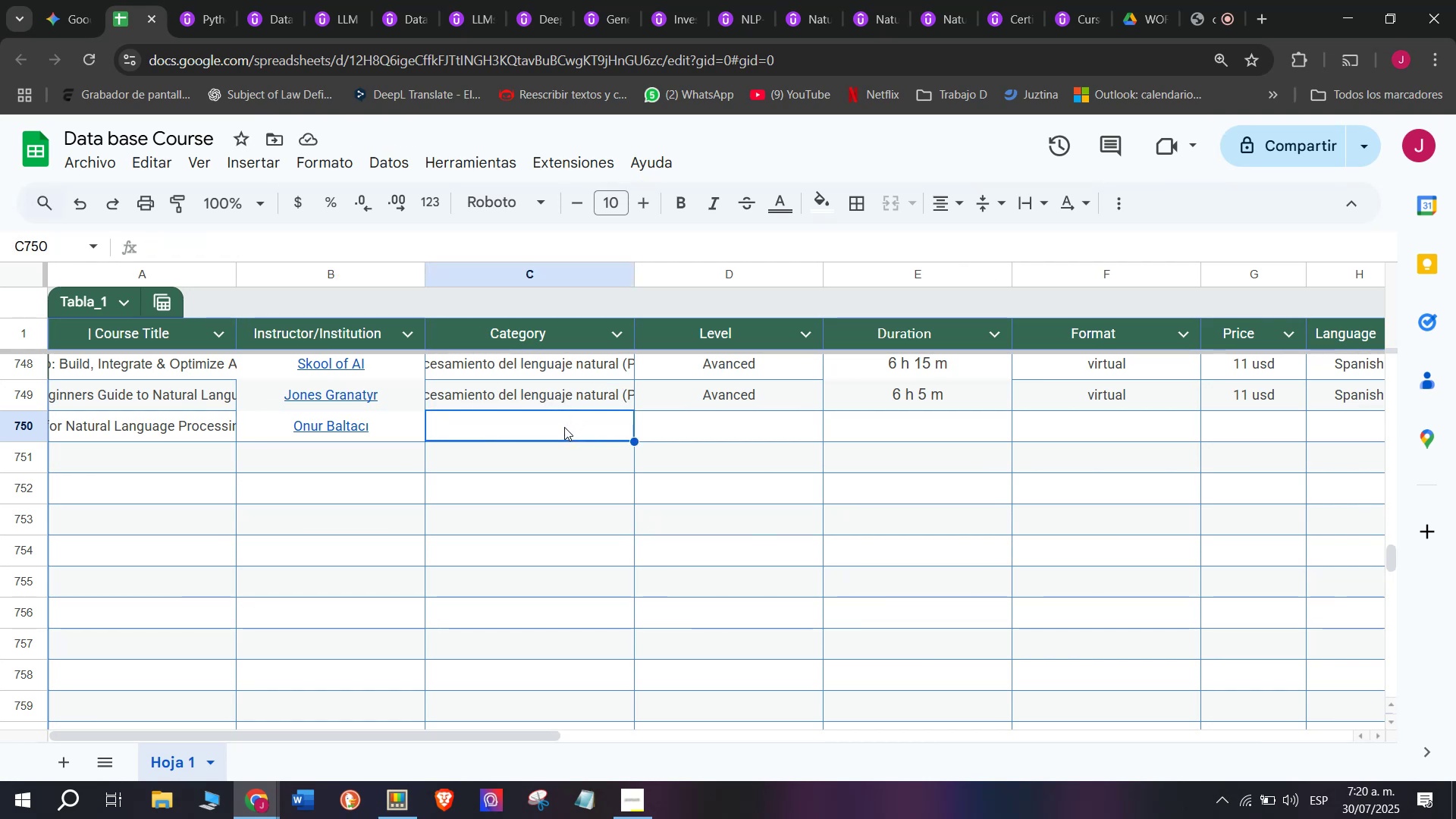 
wait(6.07)
 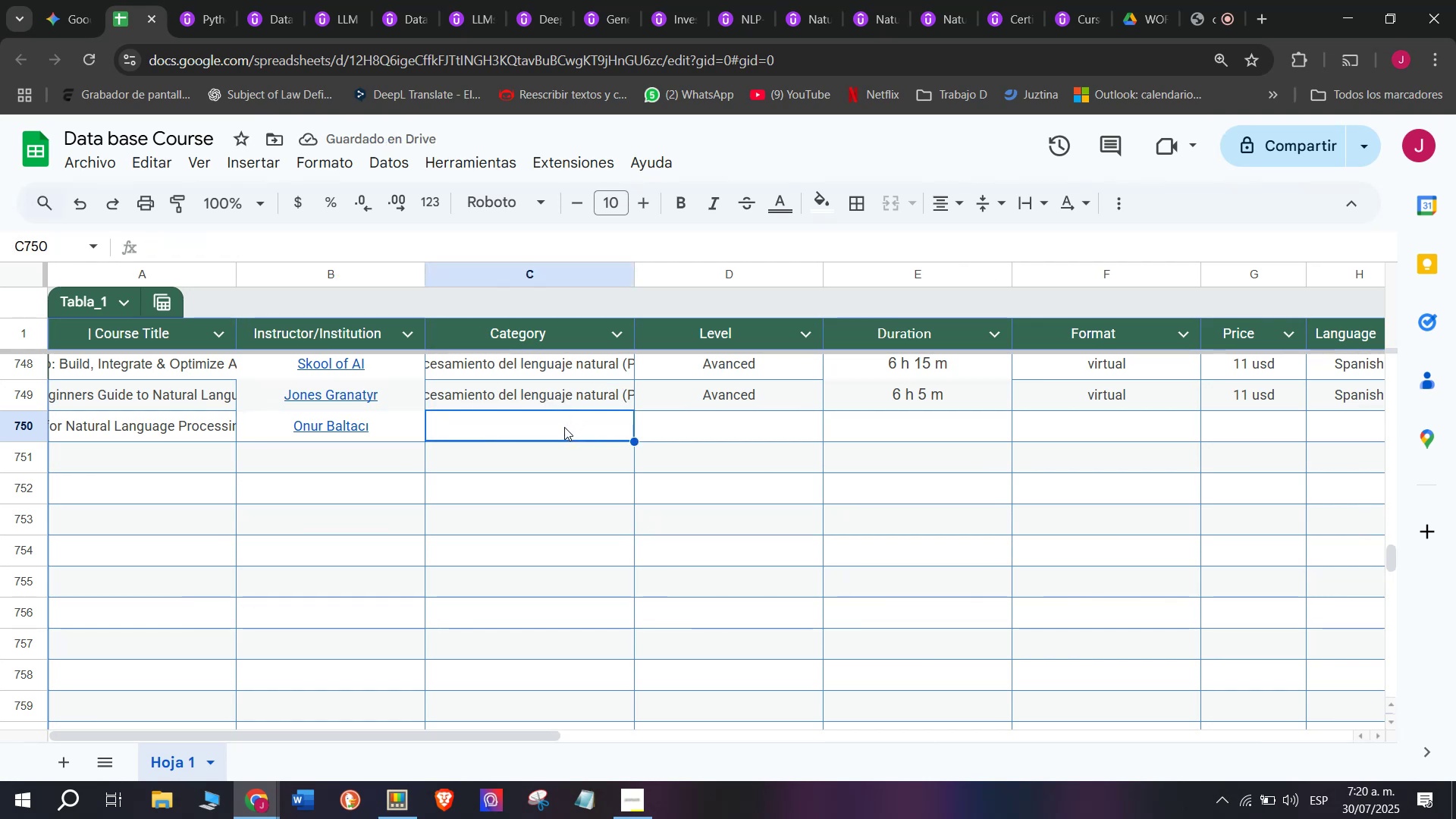 
left_click([549, 394])
 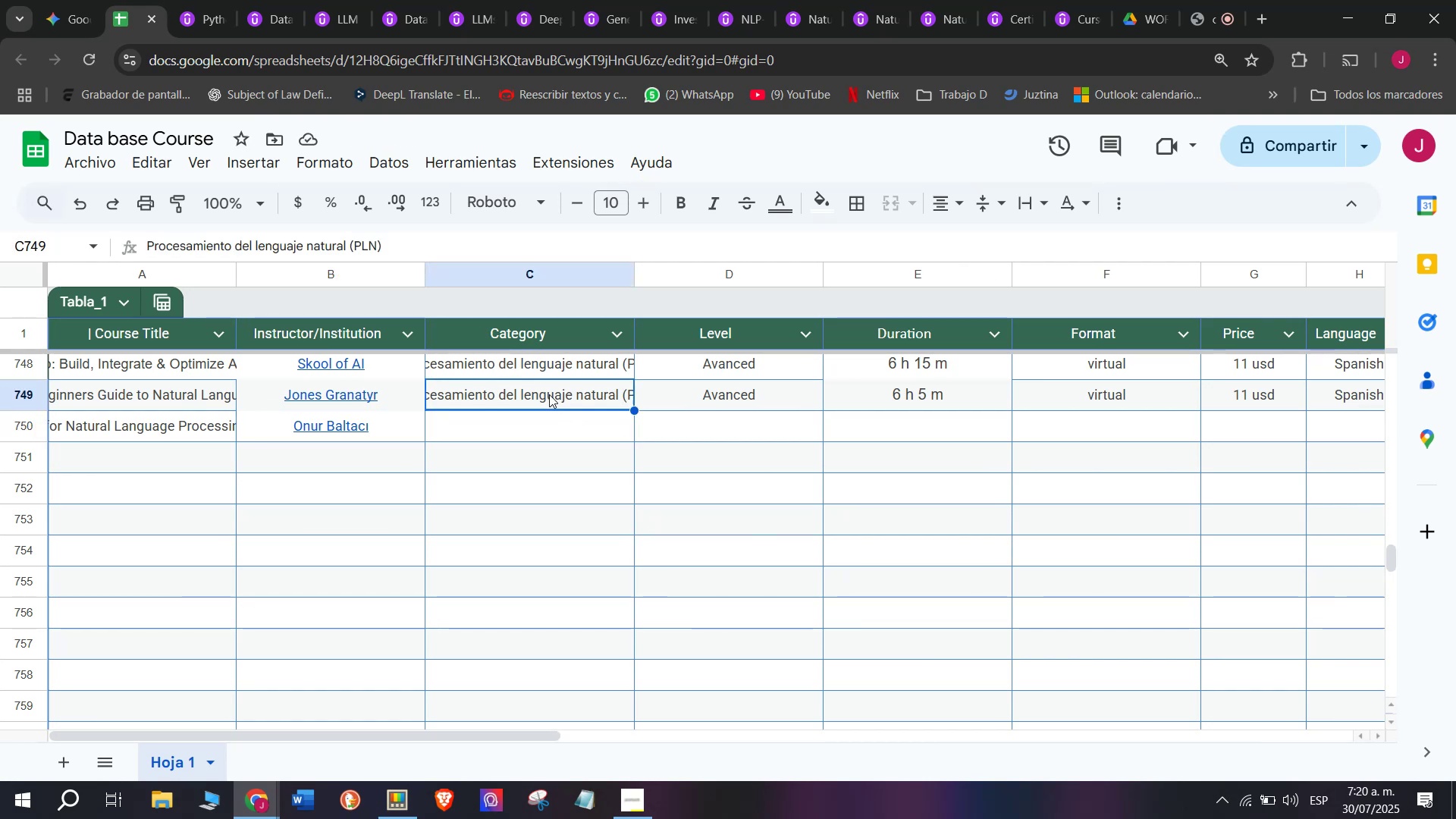 
key(Break)
 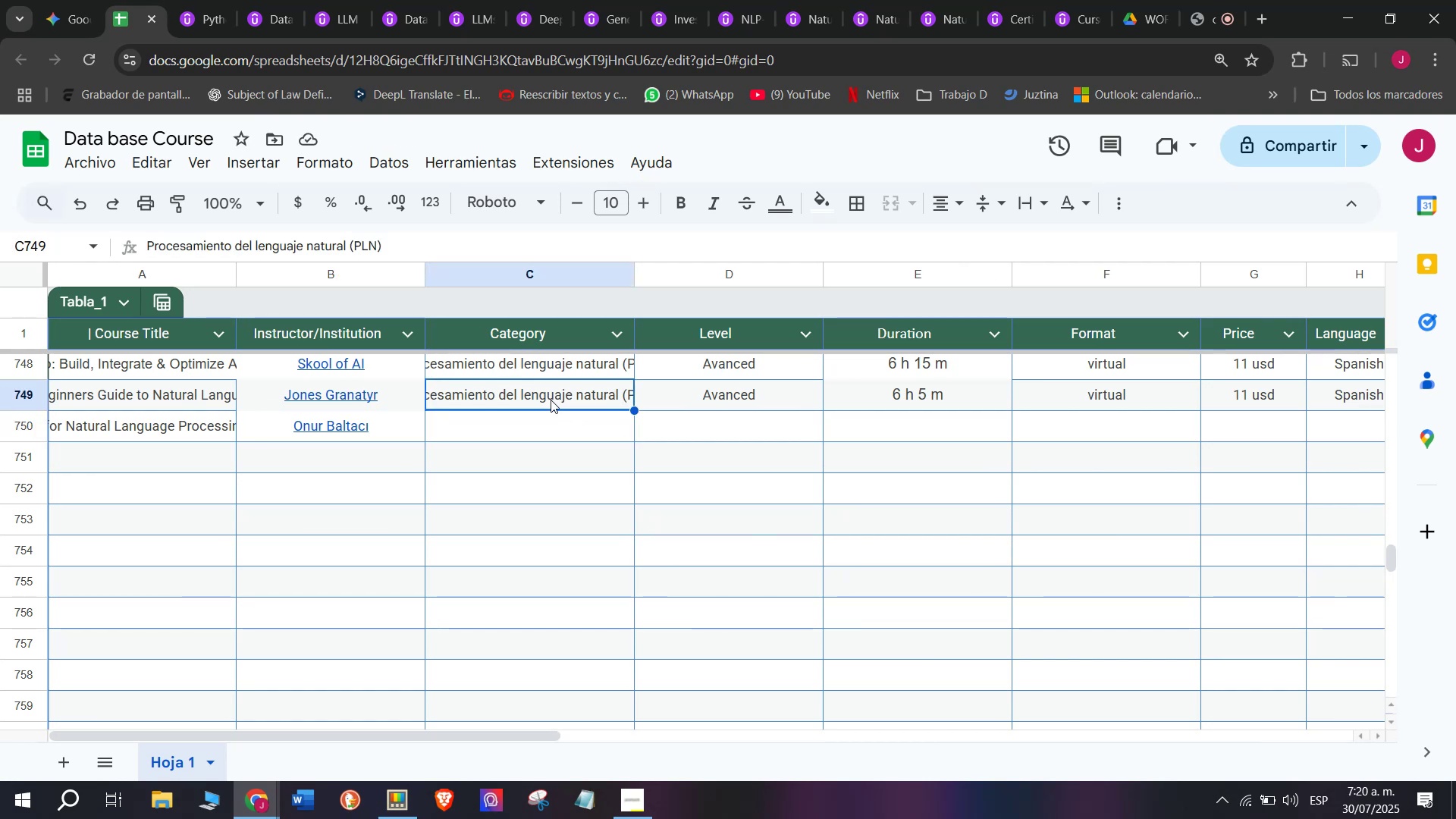 
key(Control+ControlLeft)
 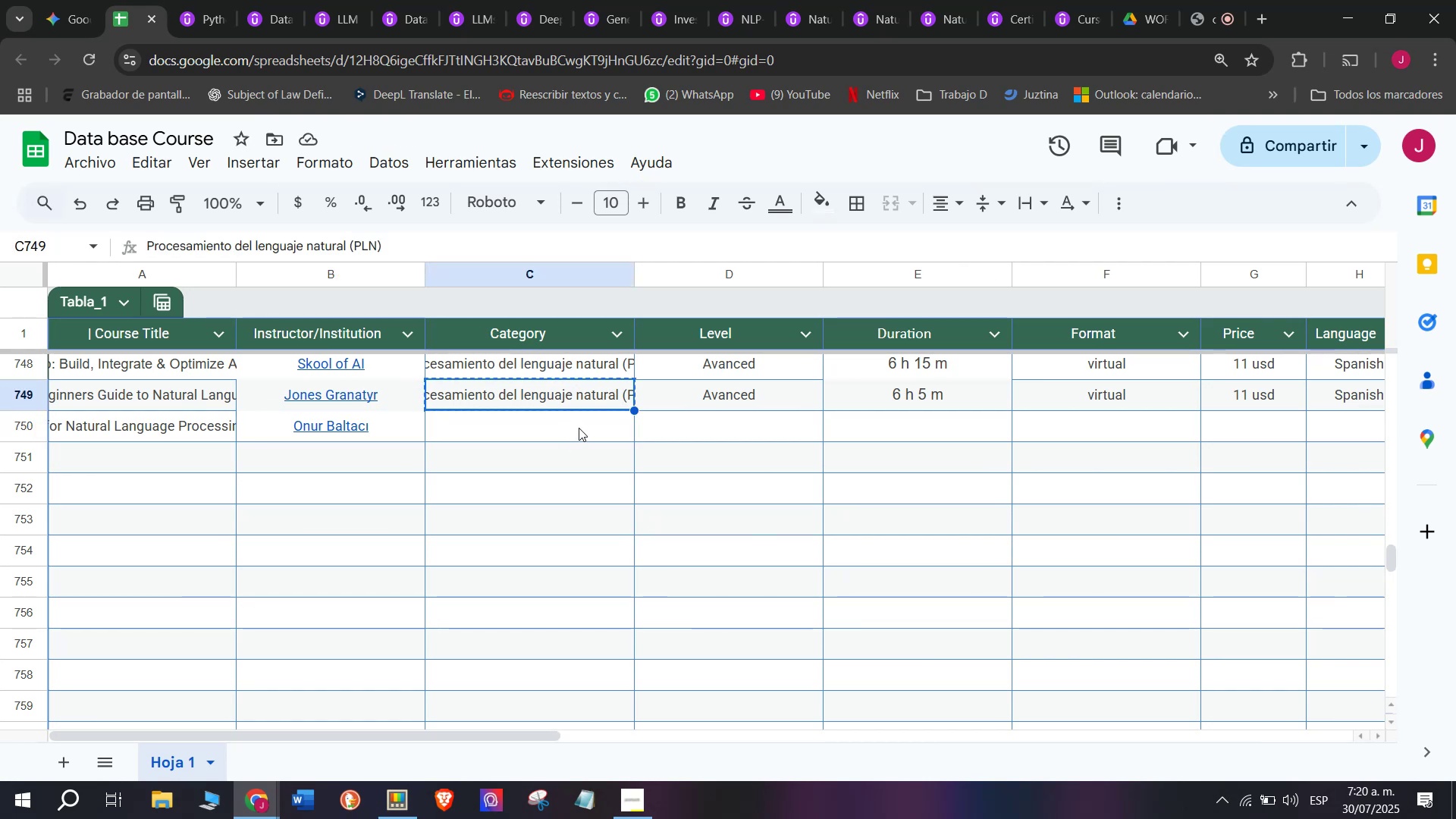 
key(Control+C)
 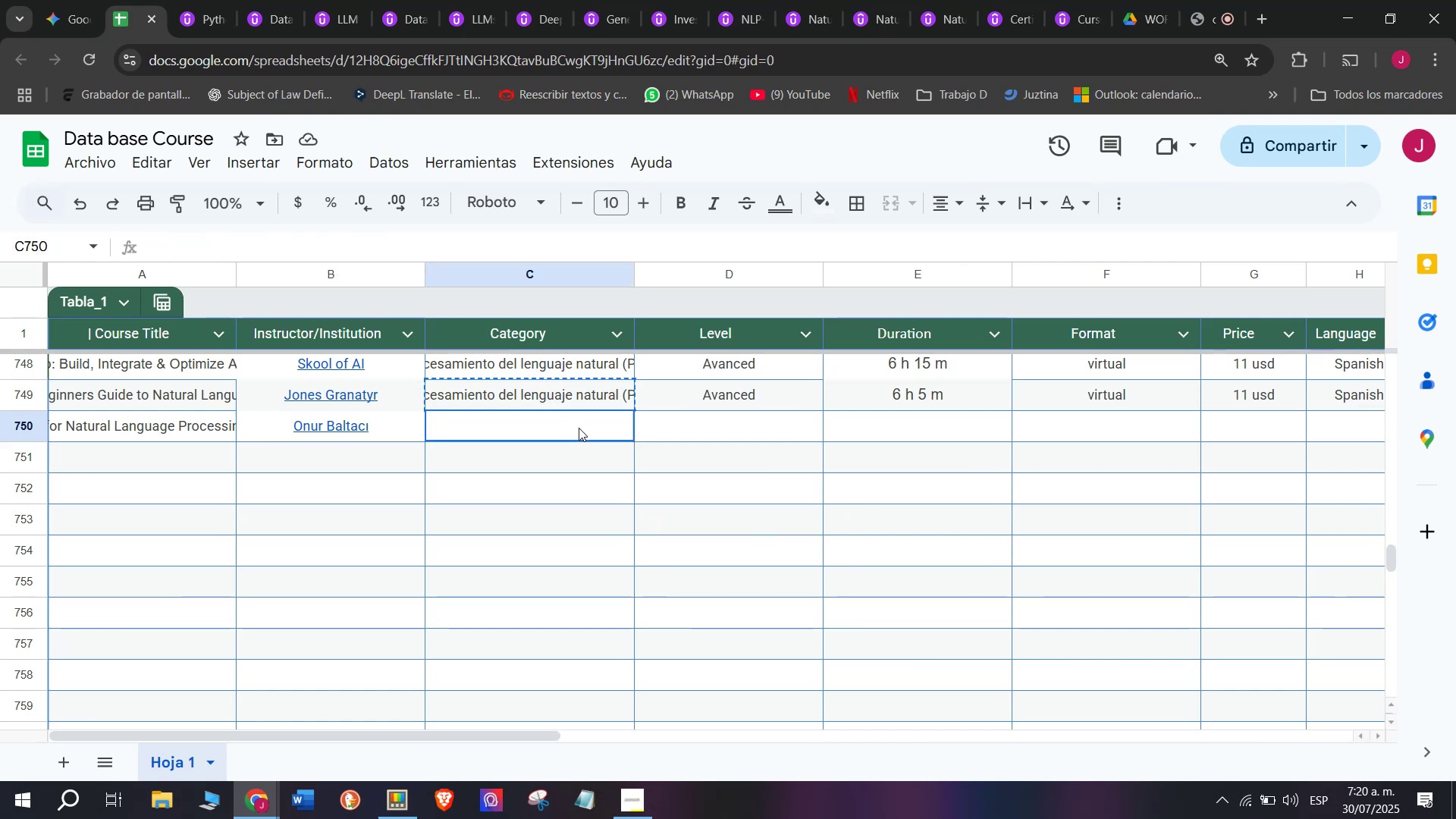 
left_click([579, 428])
 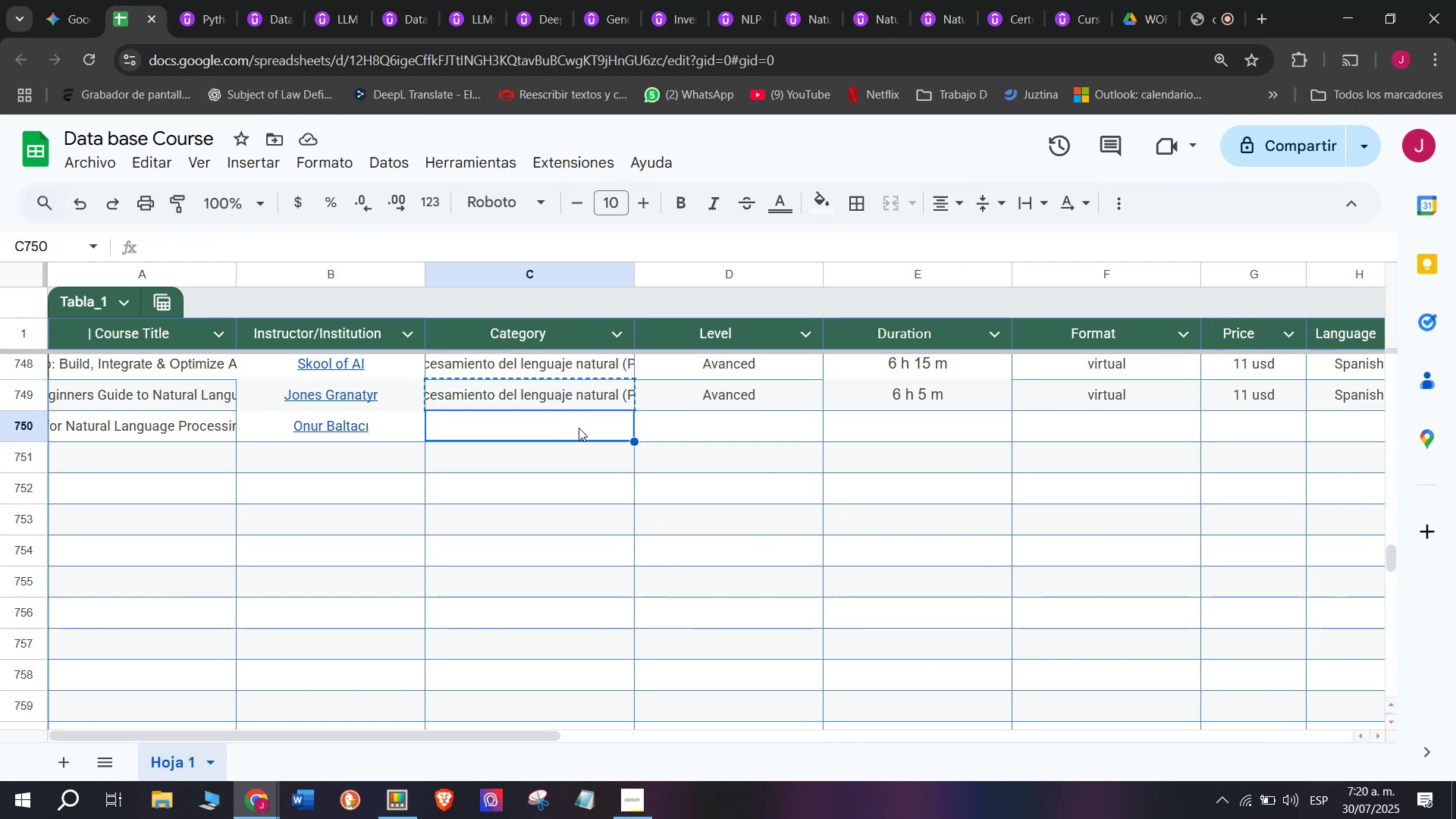 
key(Control+ControlLeft)
 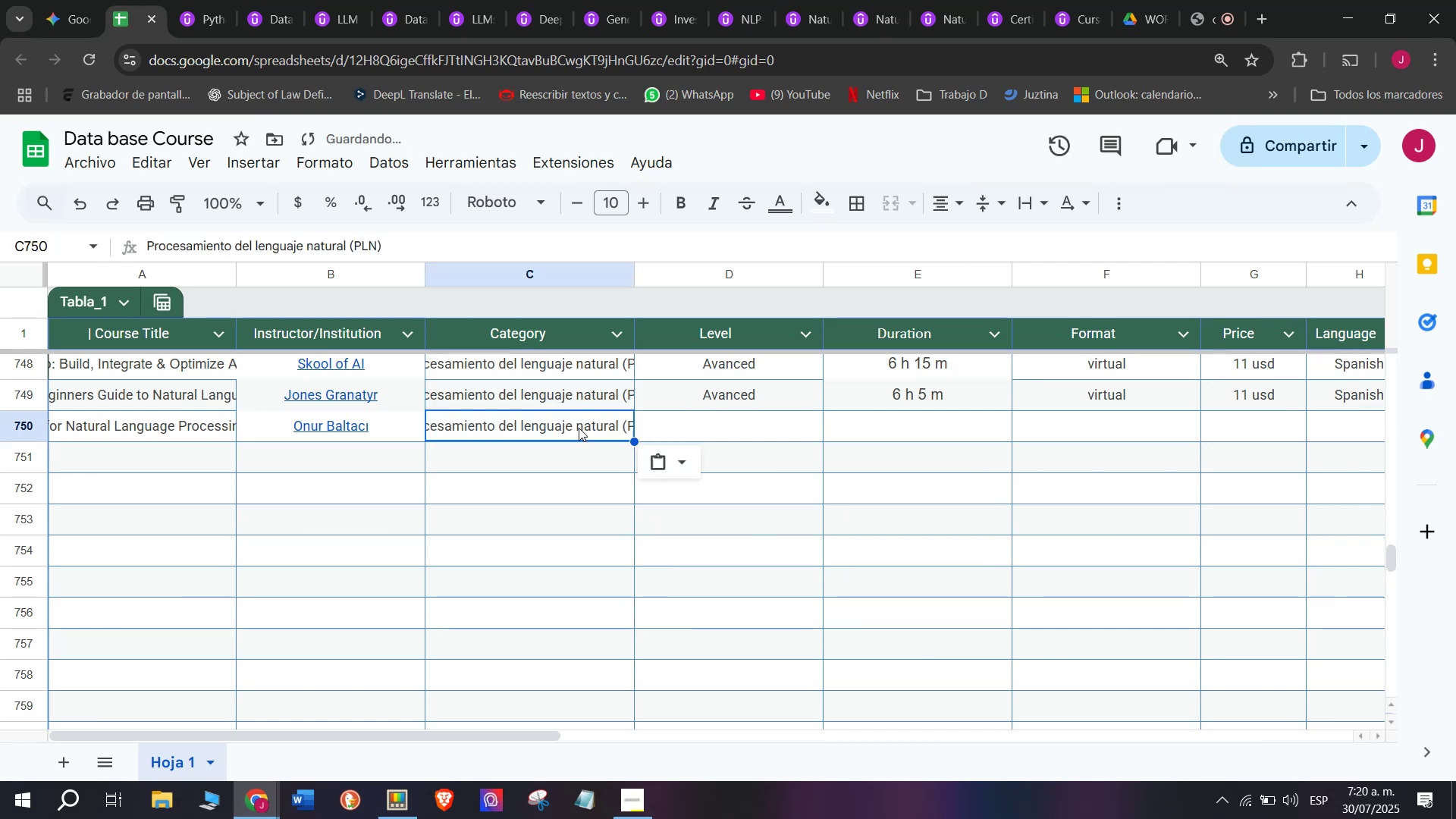 
key(Z)
 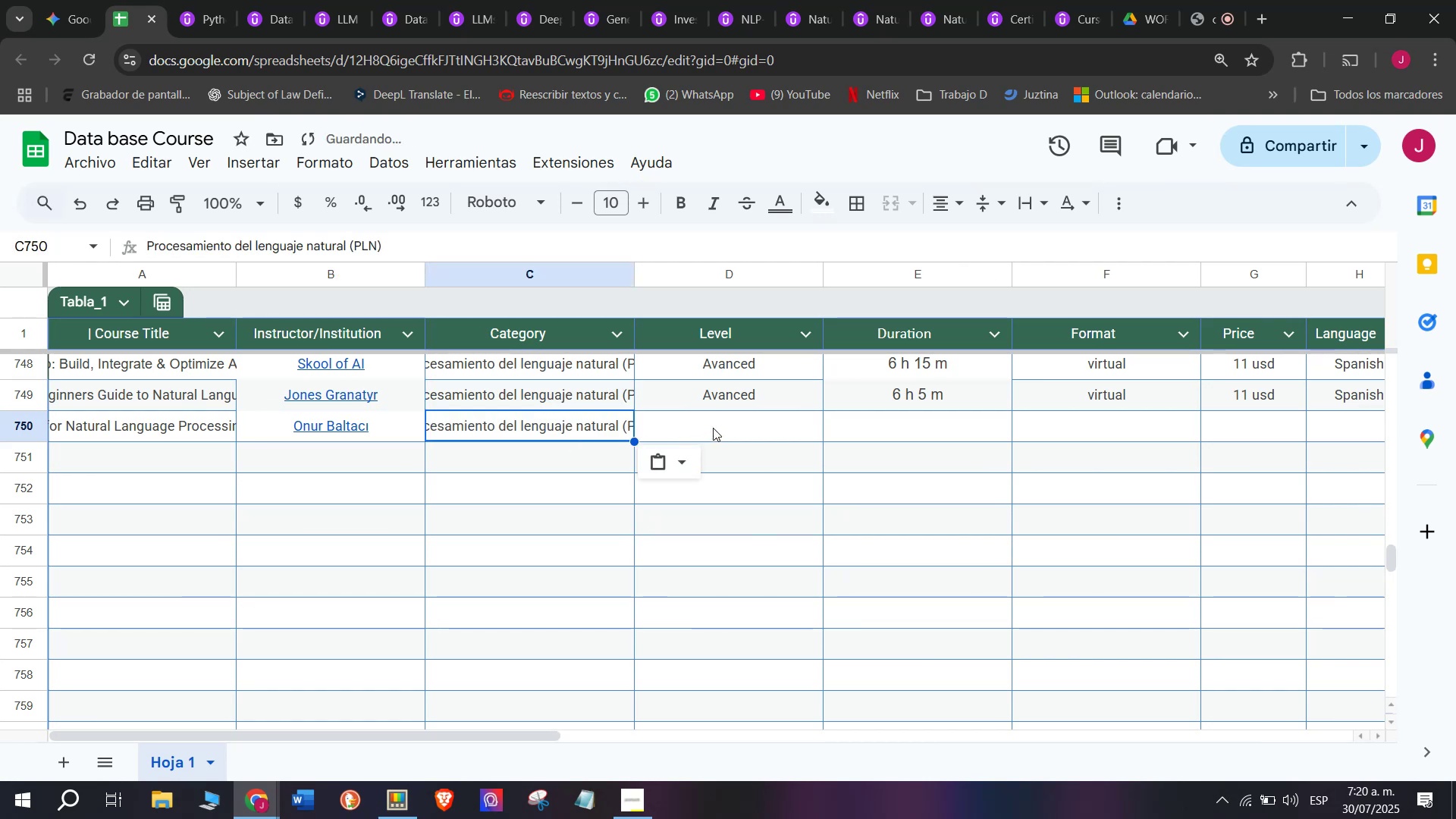 
key(Control+V)
 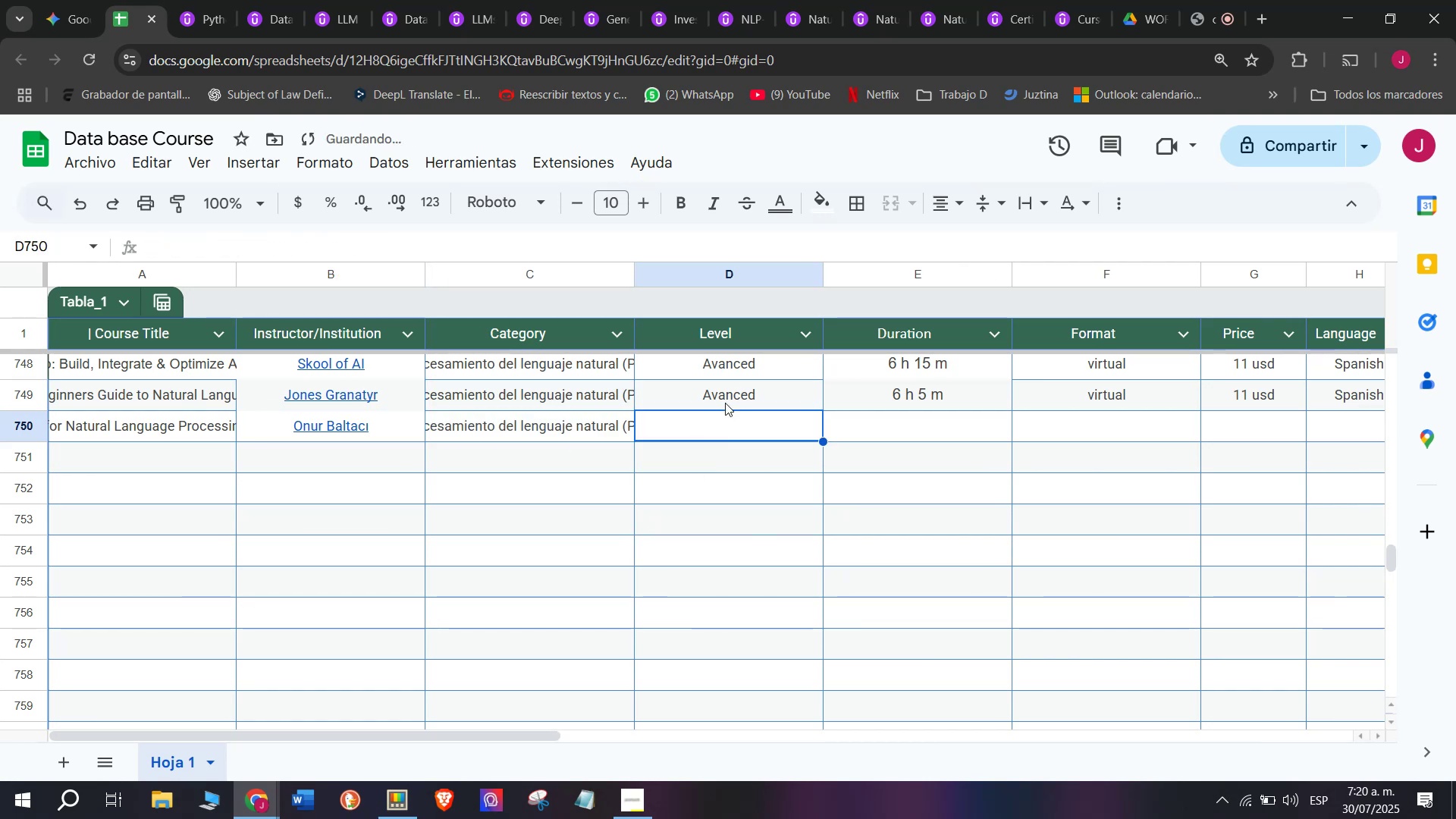 
double_click([725, 399])
 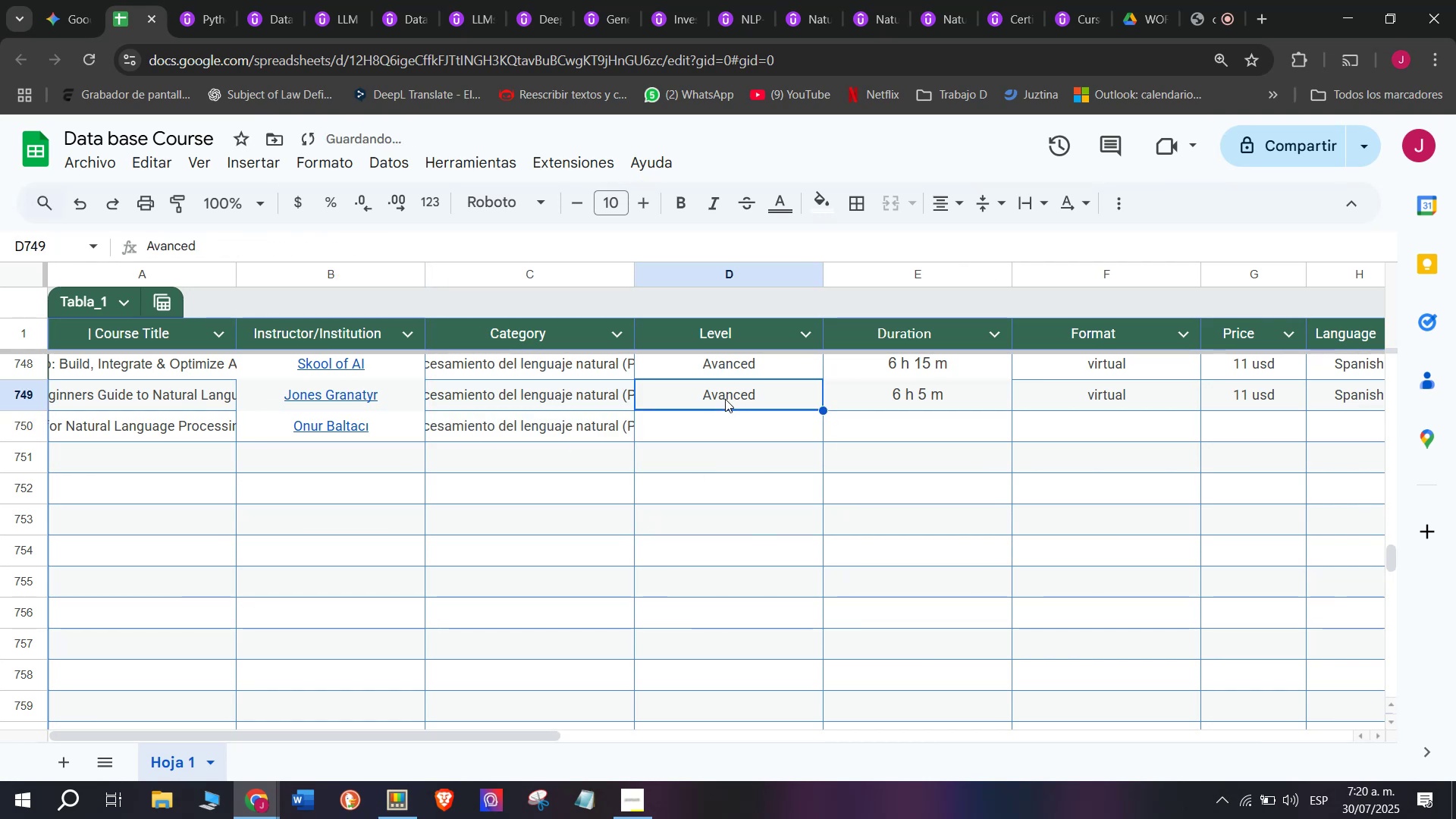 
key(Control+ControlLeft)
 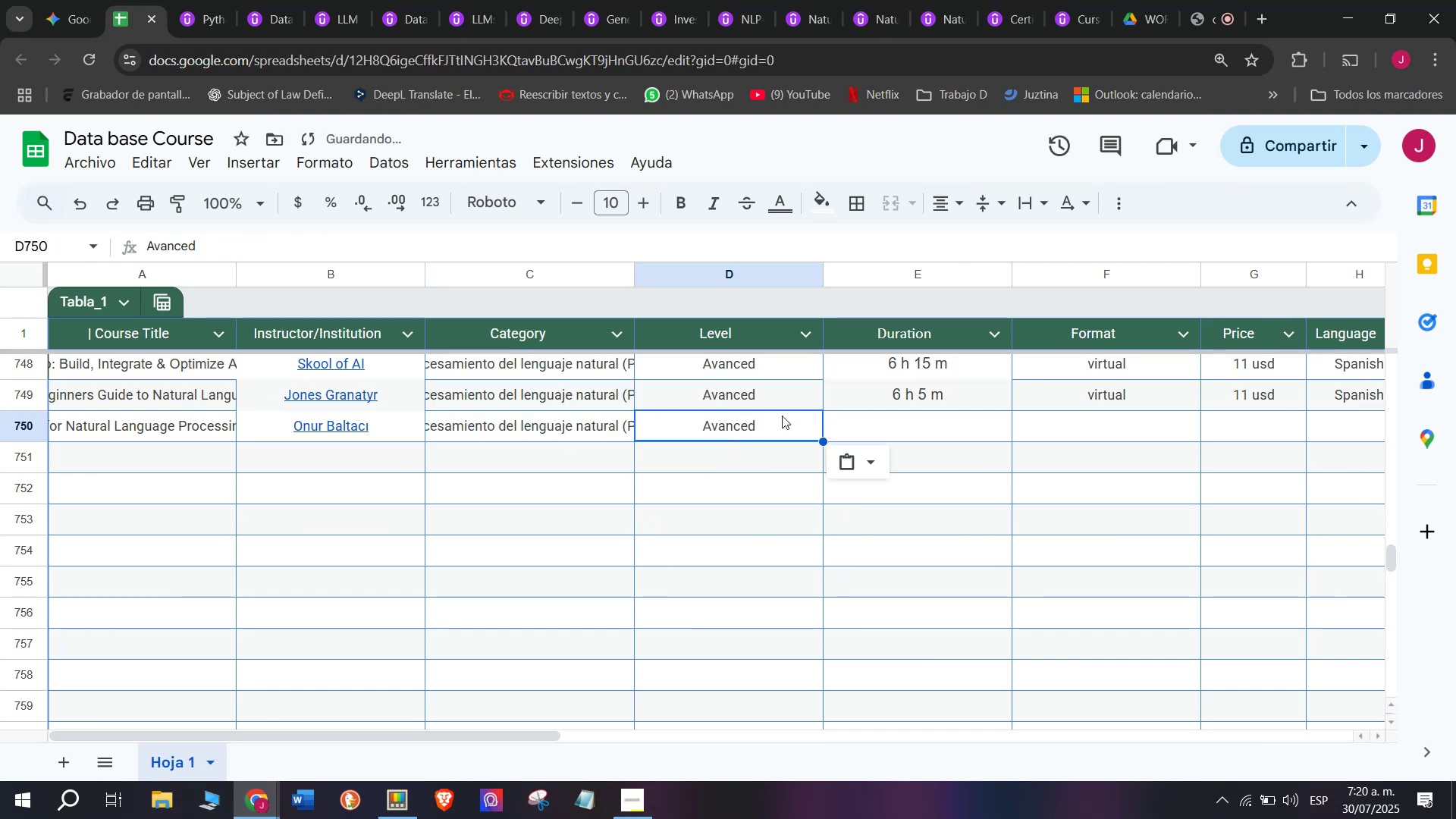 
key(Break)
 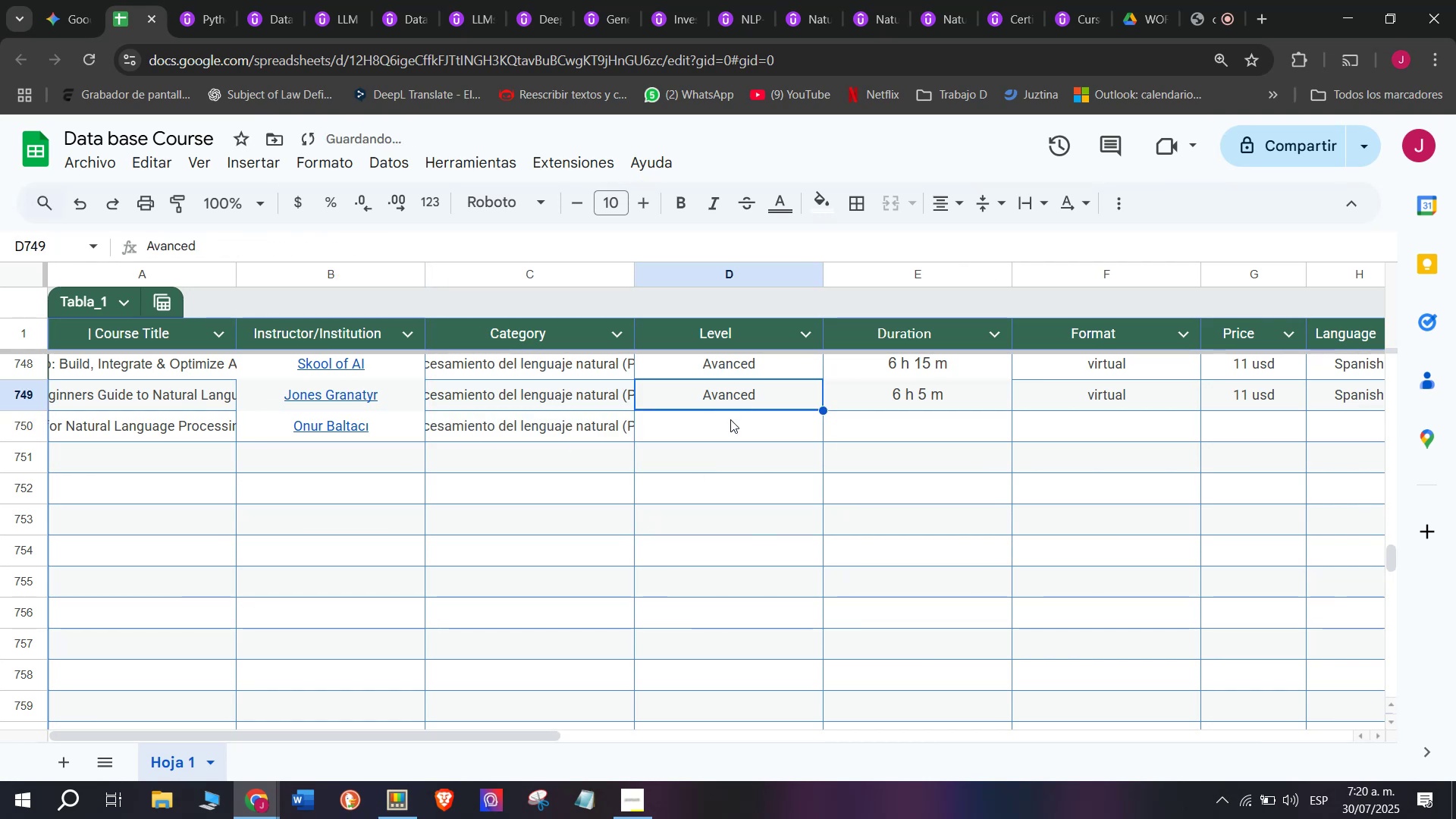 
key(Control+C)
 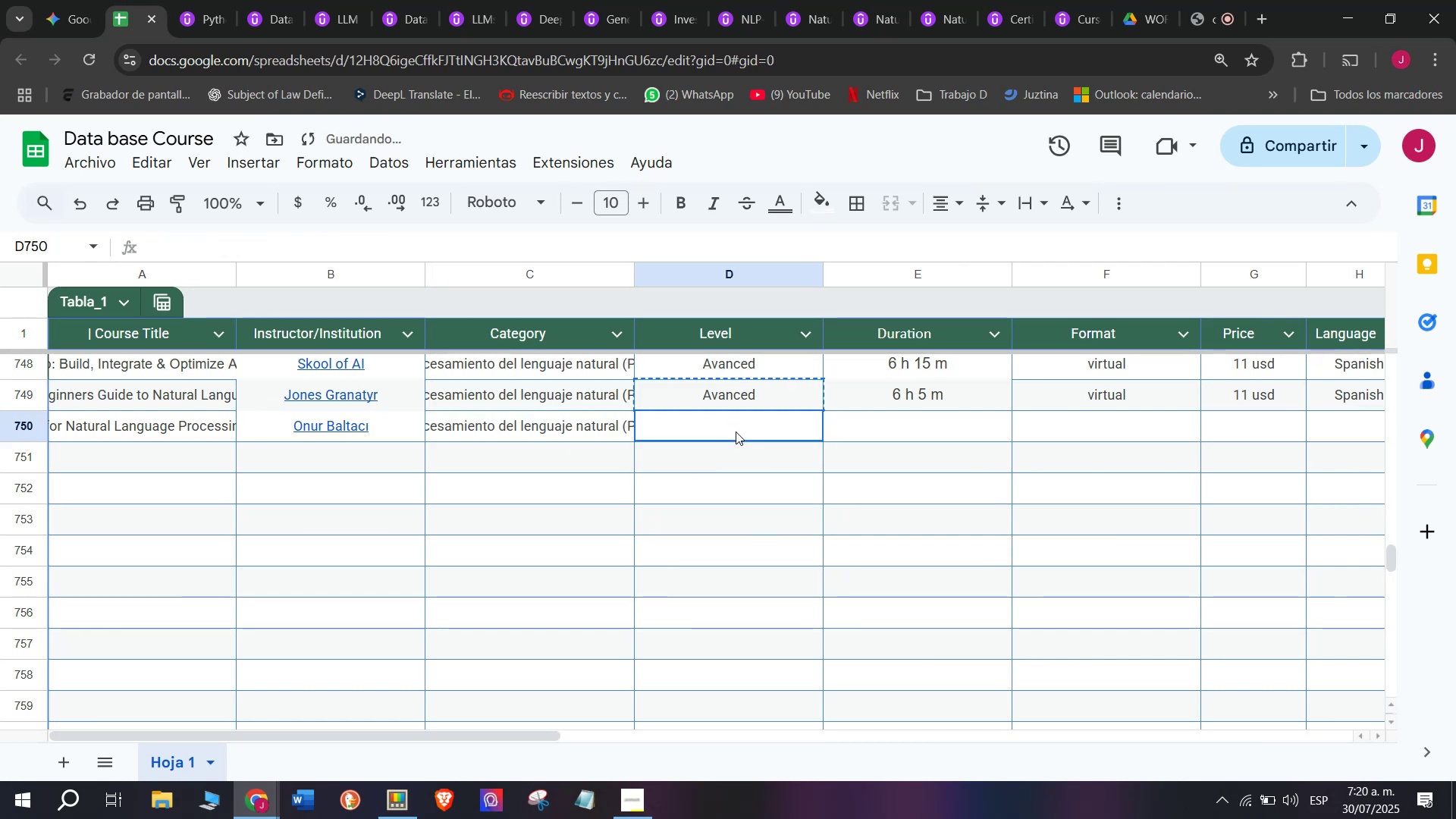 
triple_click([736, 431])
 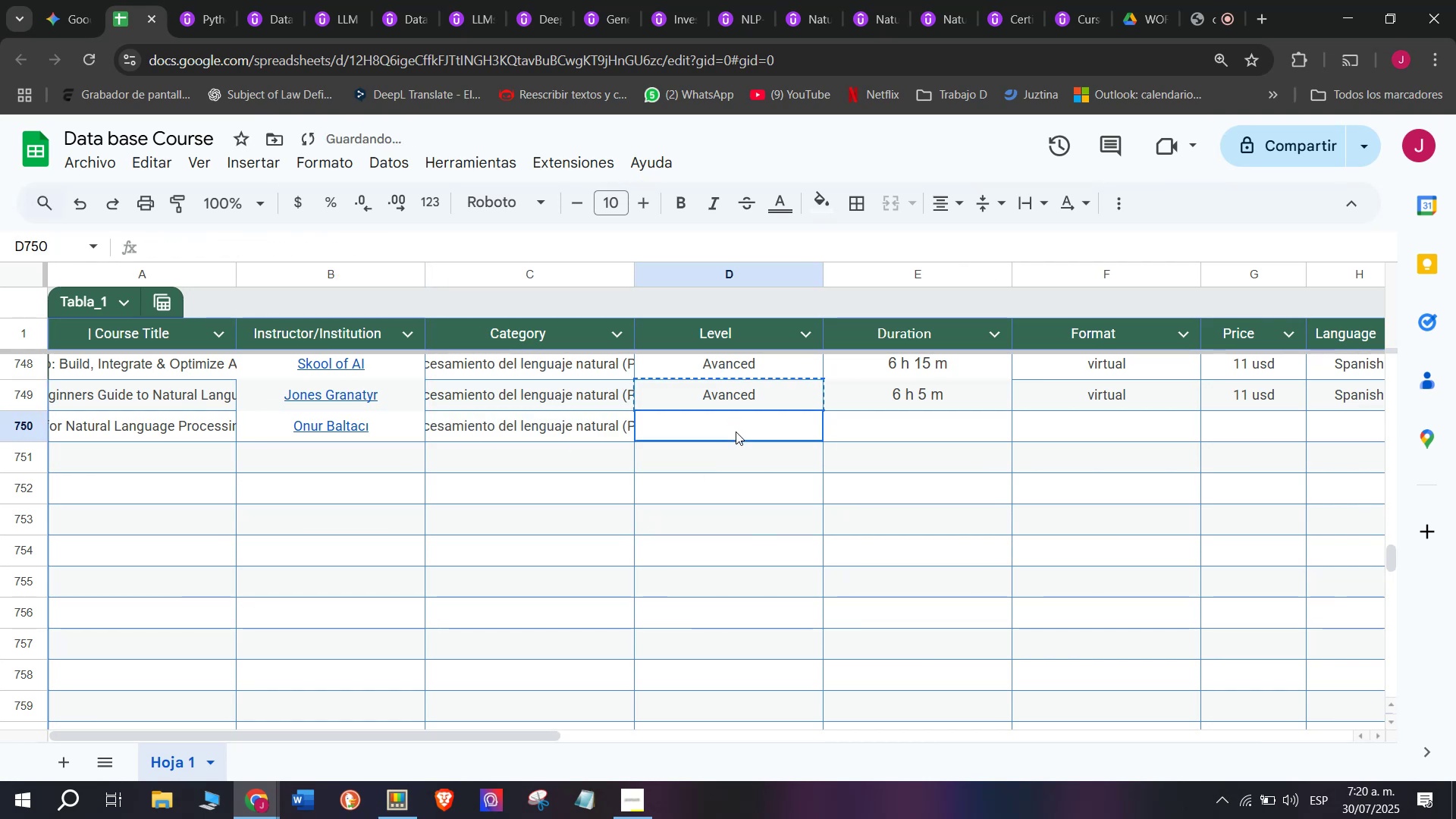 
key(Z)
 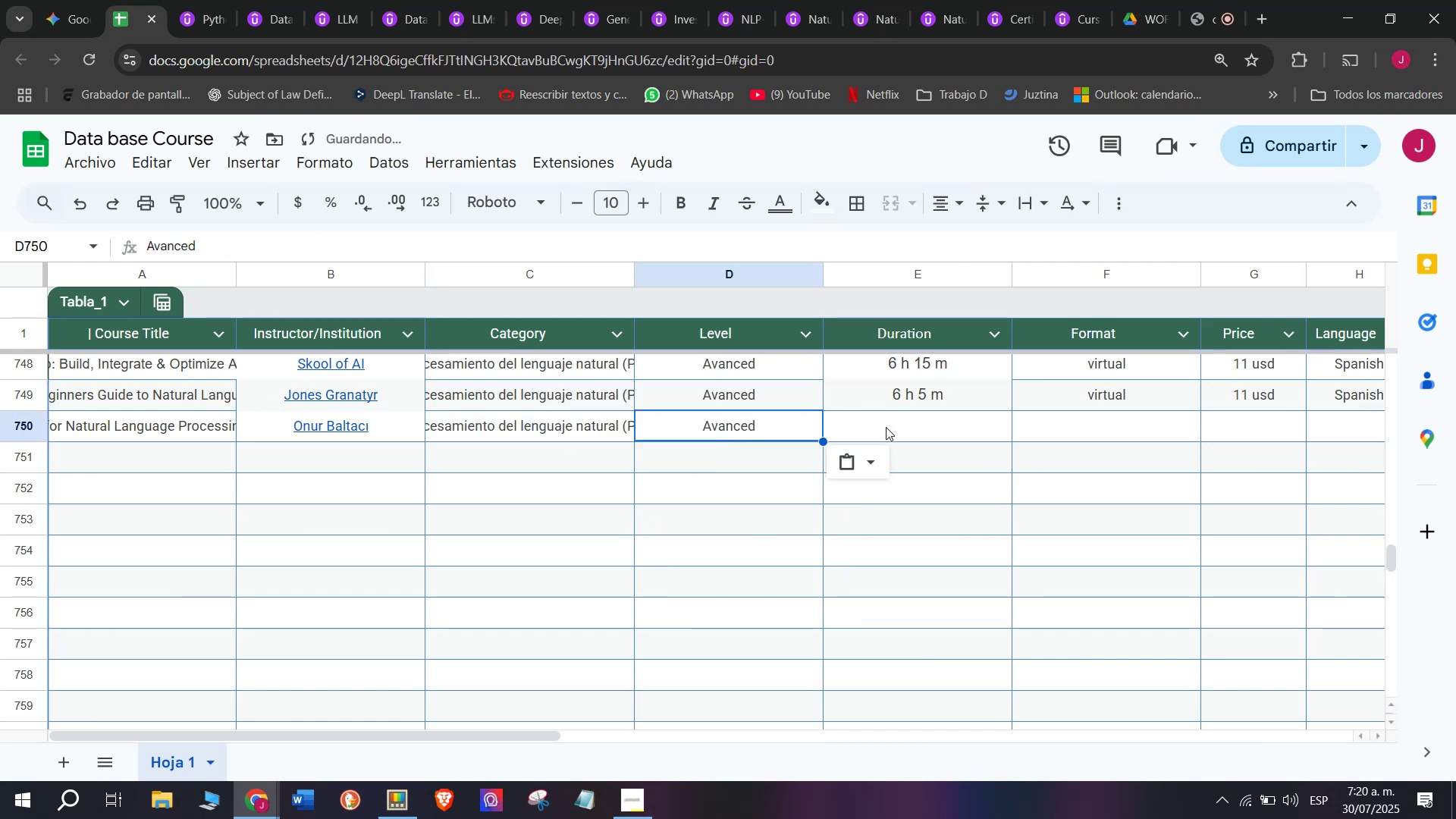 
key(Control+ControlLeft)
 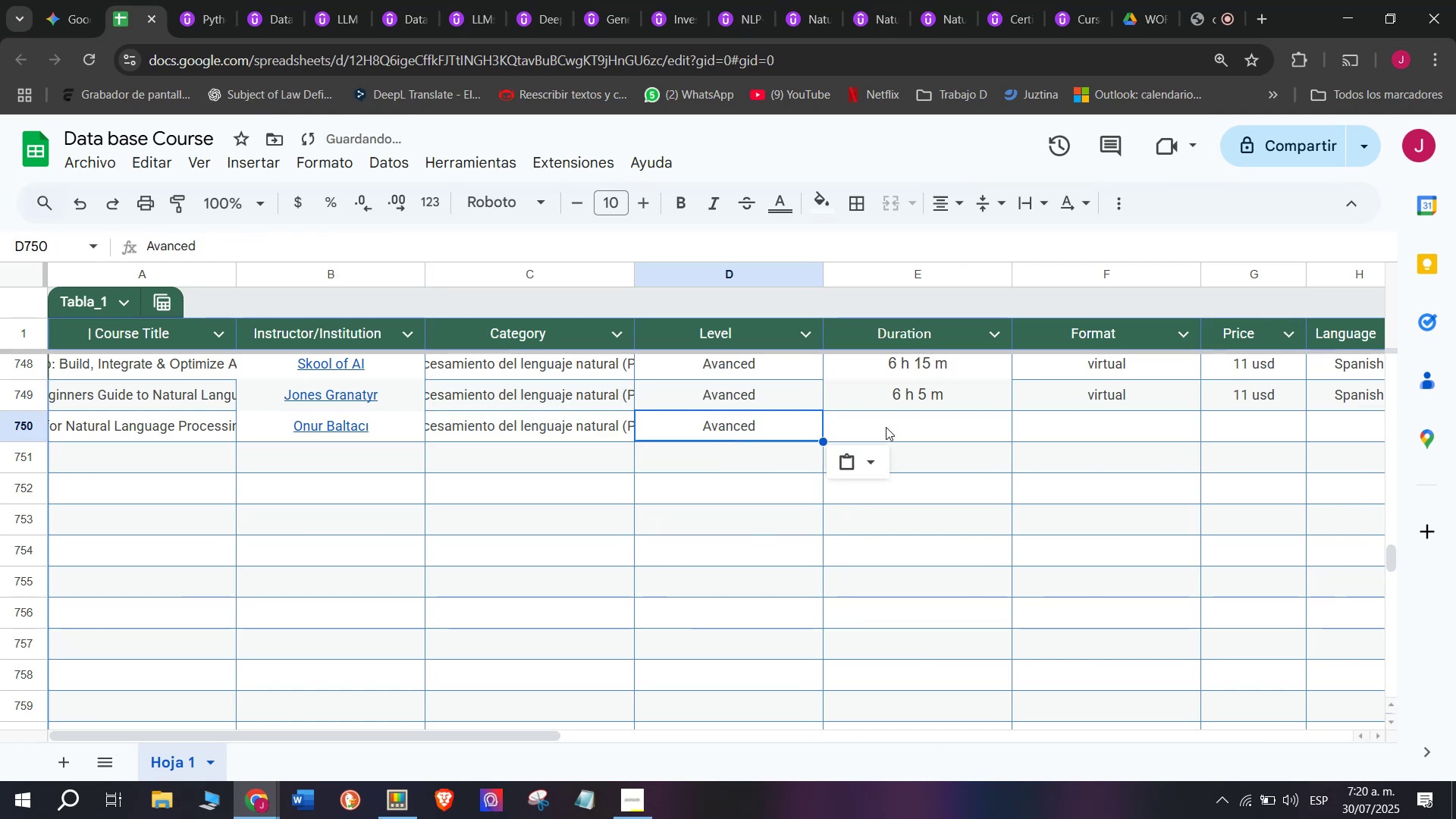 
key(Control+V)
 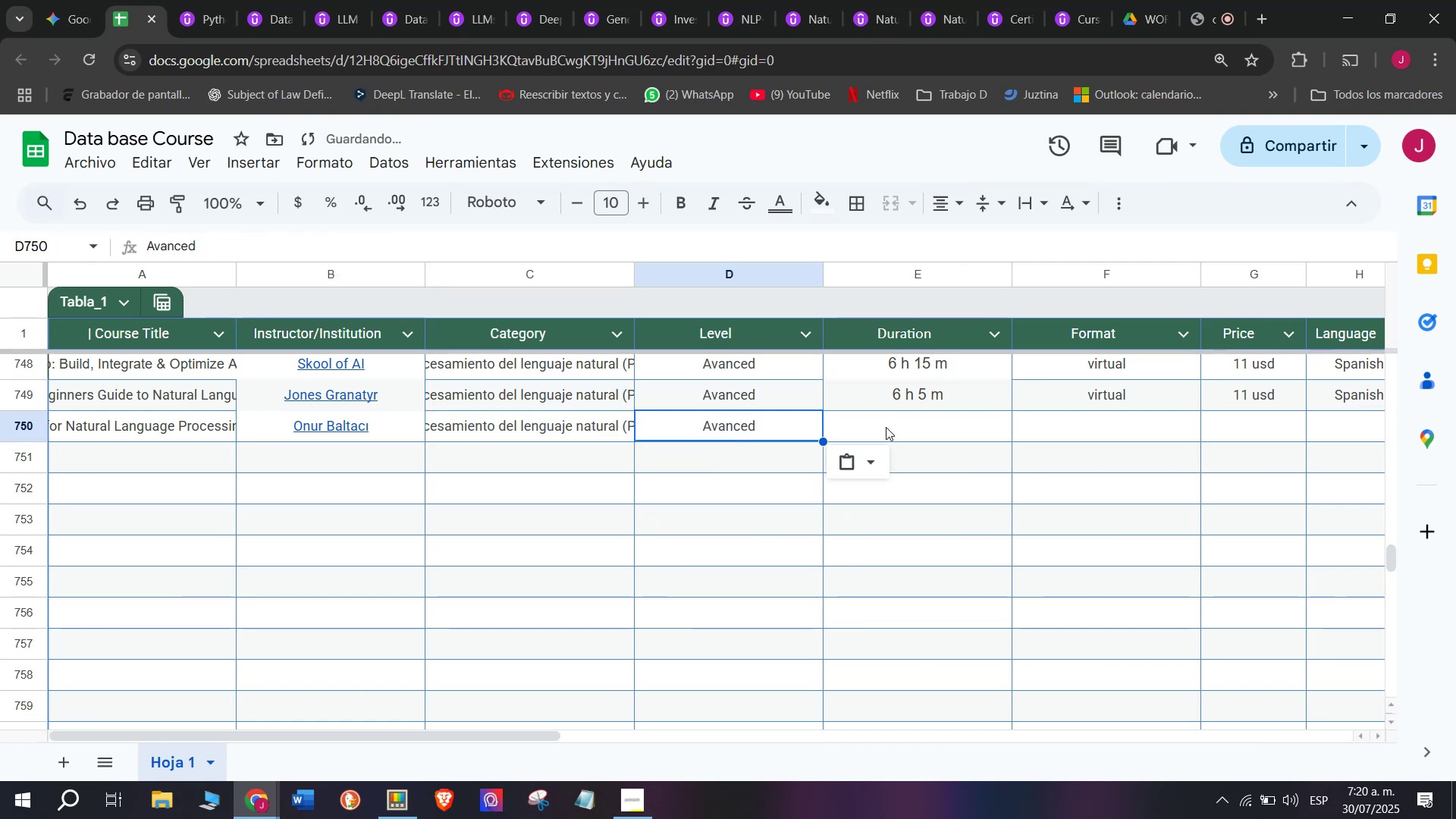 
left_click([886, 427])
 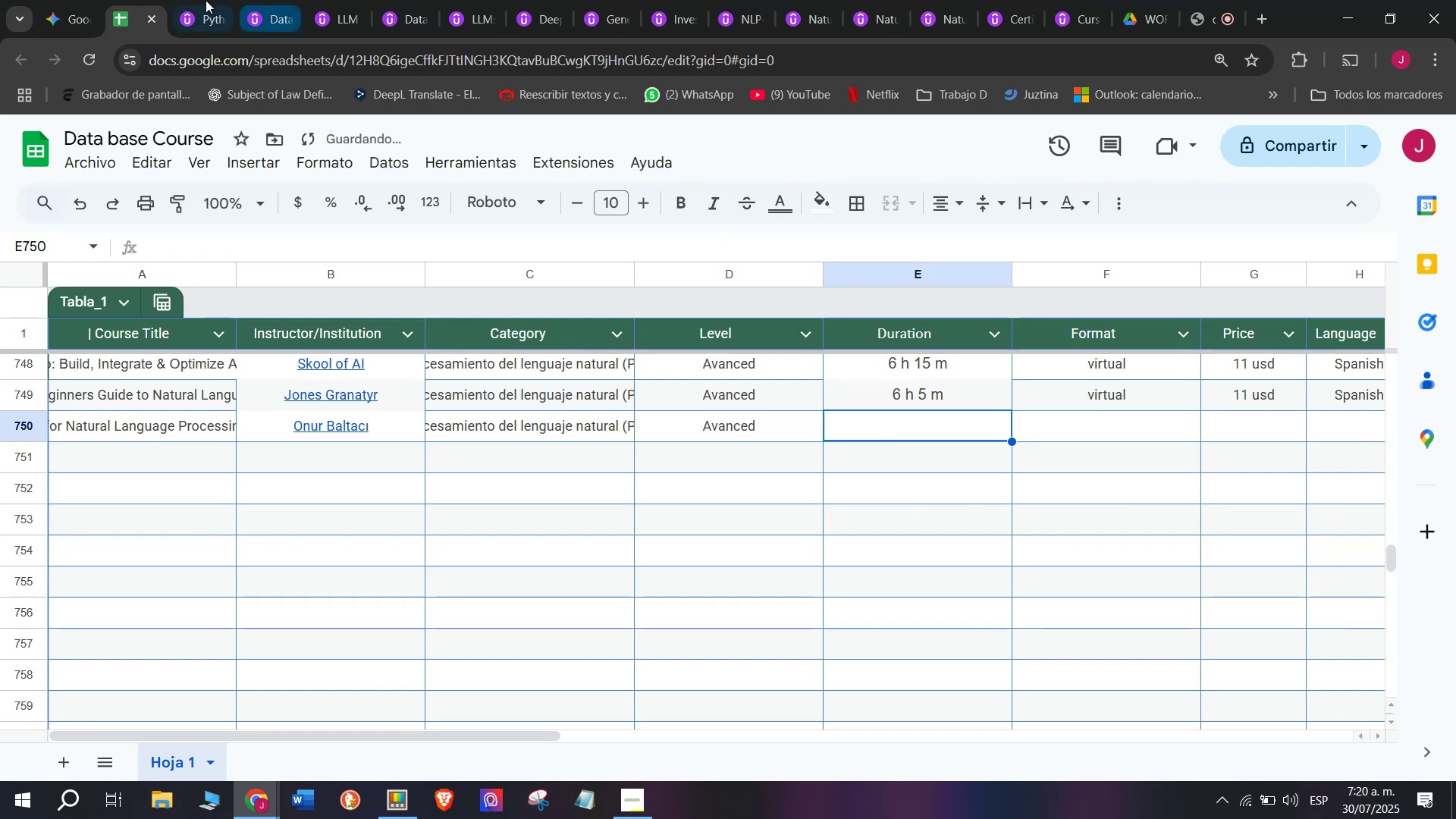 
left_click([191, 0])
 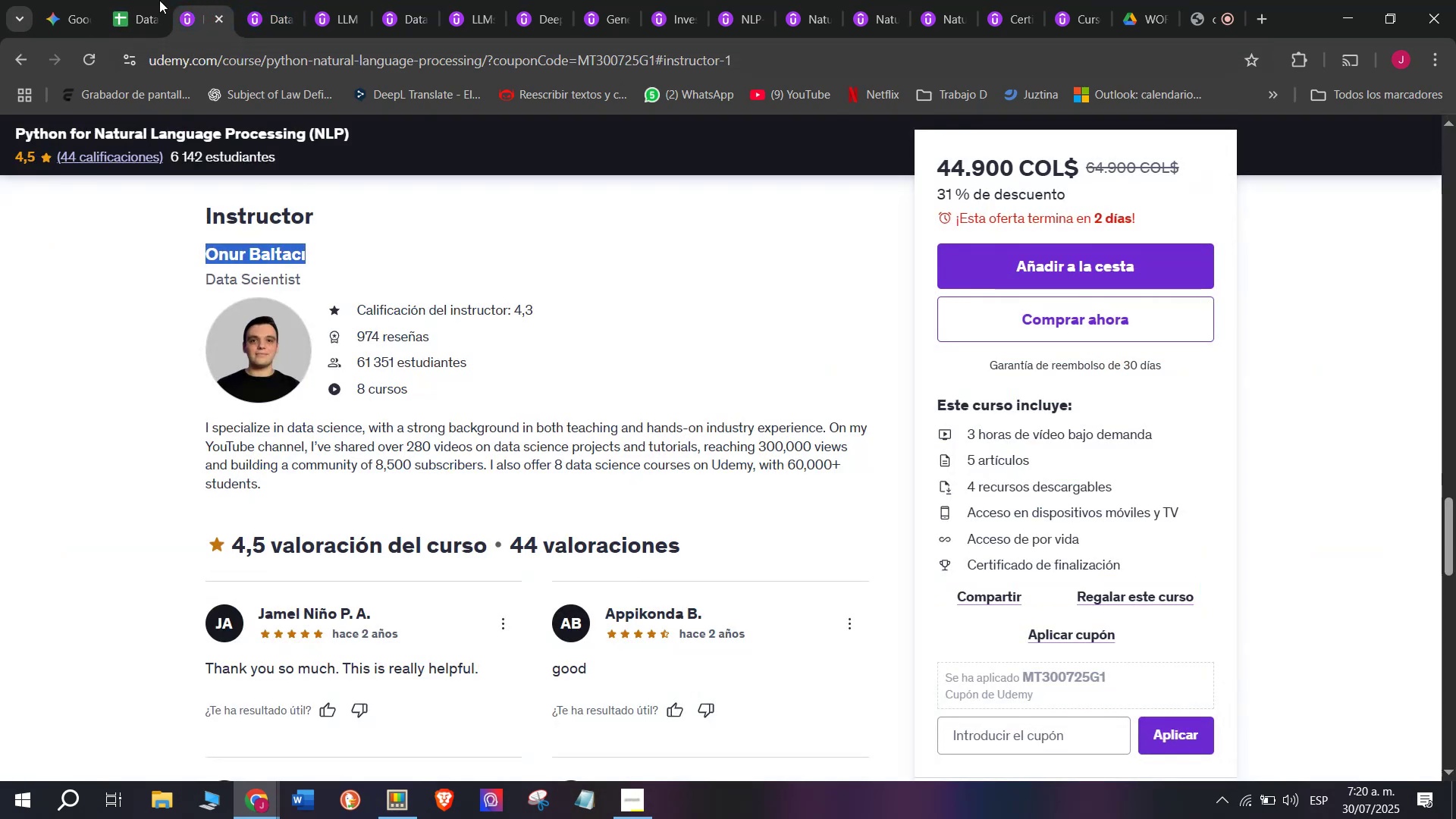 
left_click([153, 0])
 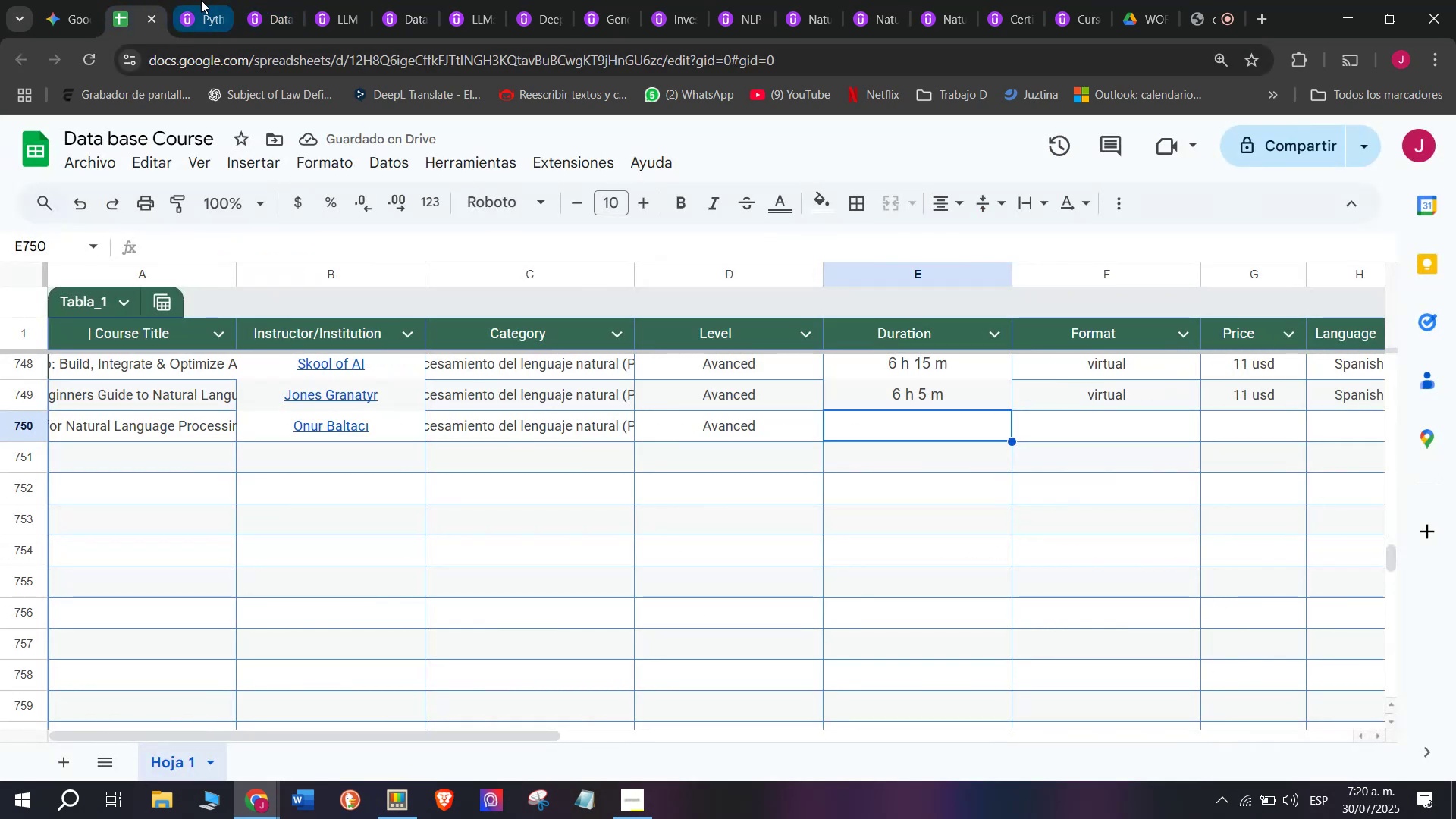 
left_click([201, 0])
 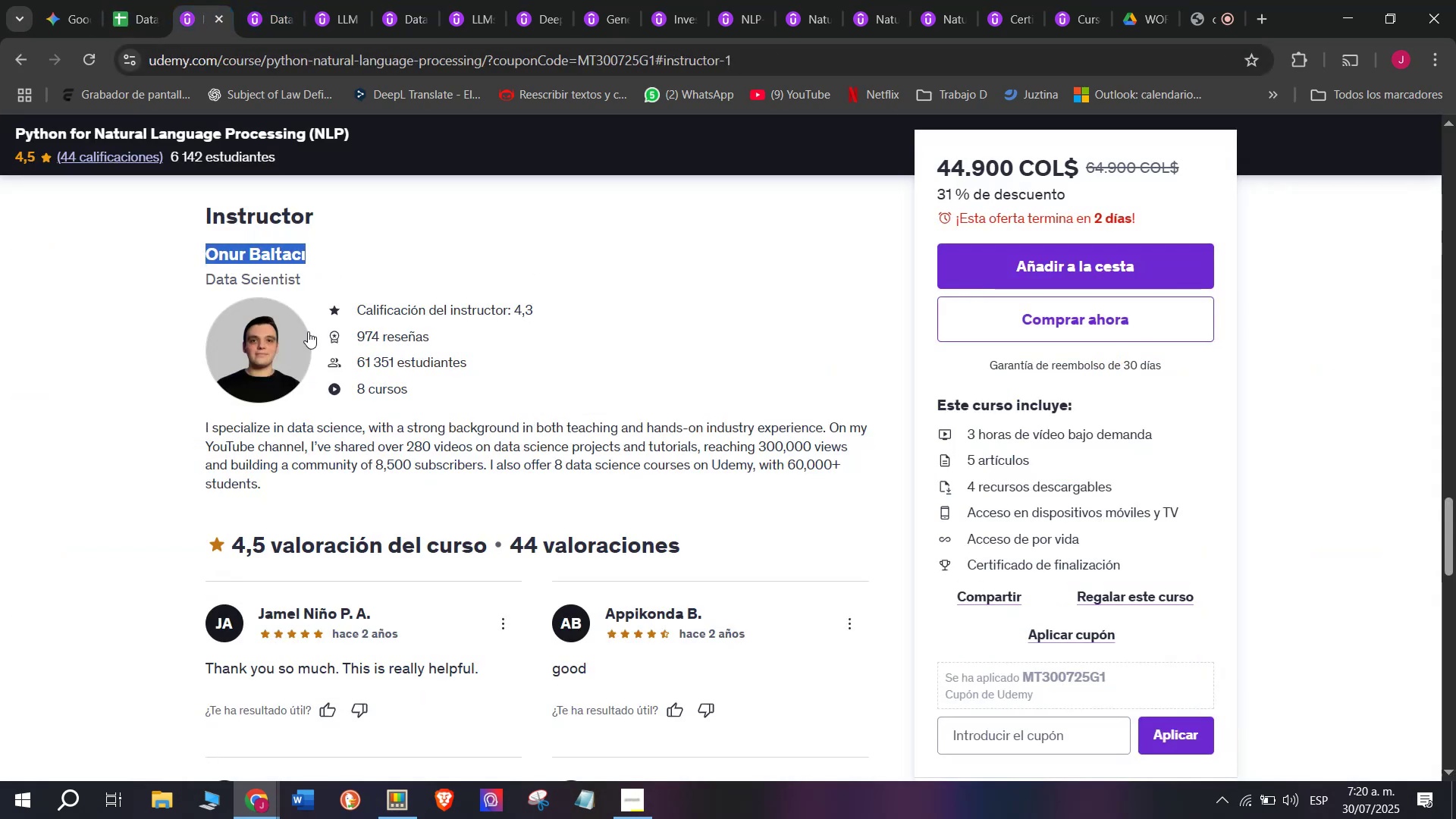 
scroll: coordinate [273, 567], scroll_direction: up, amount: 11.0
 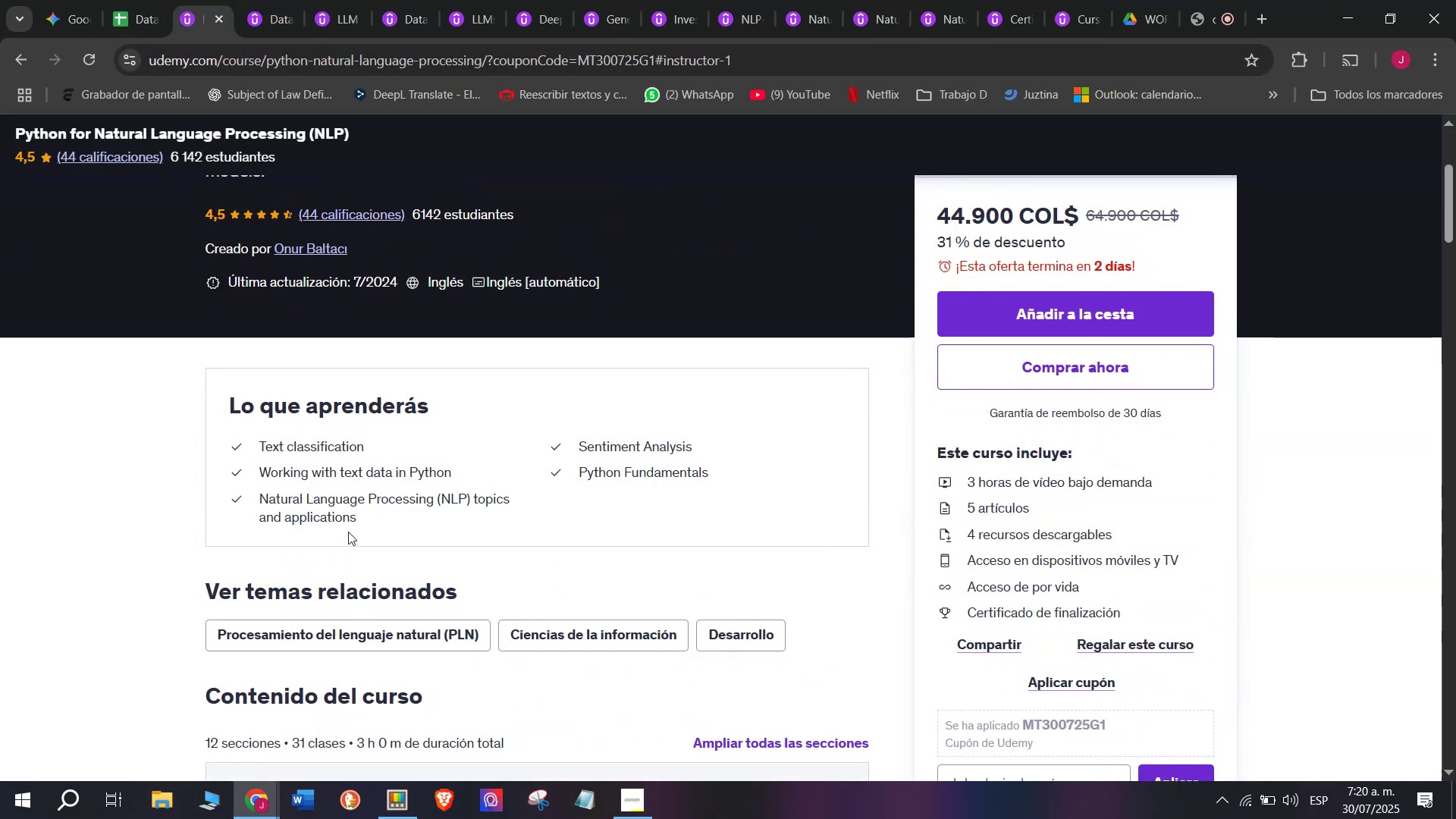 
scroll: coordinate [353, 540], scroll_direction: down, amount: 1.0
 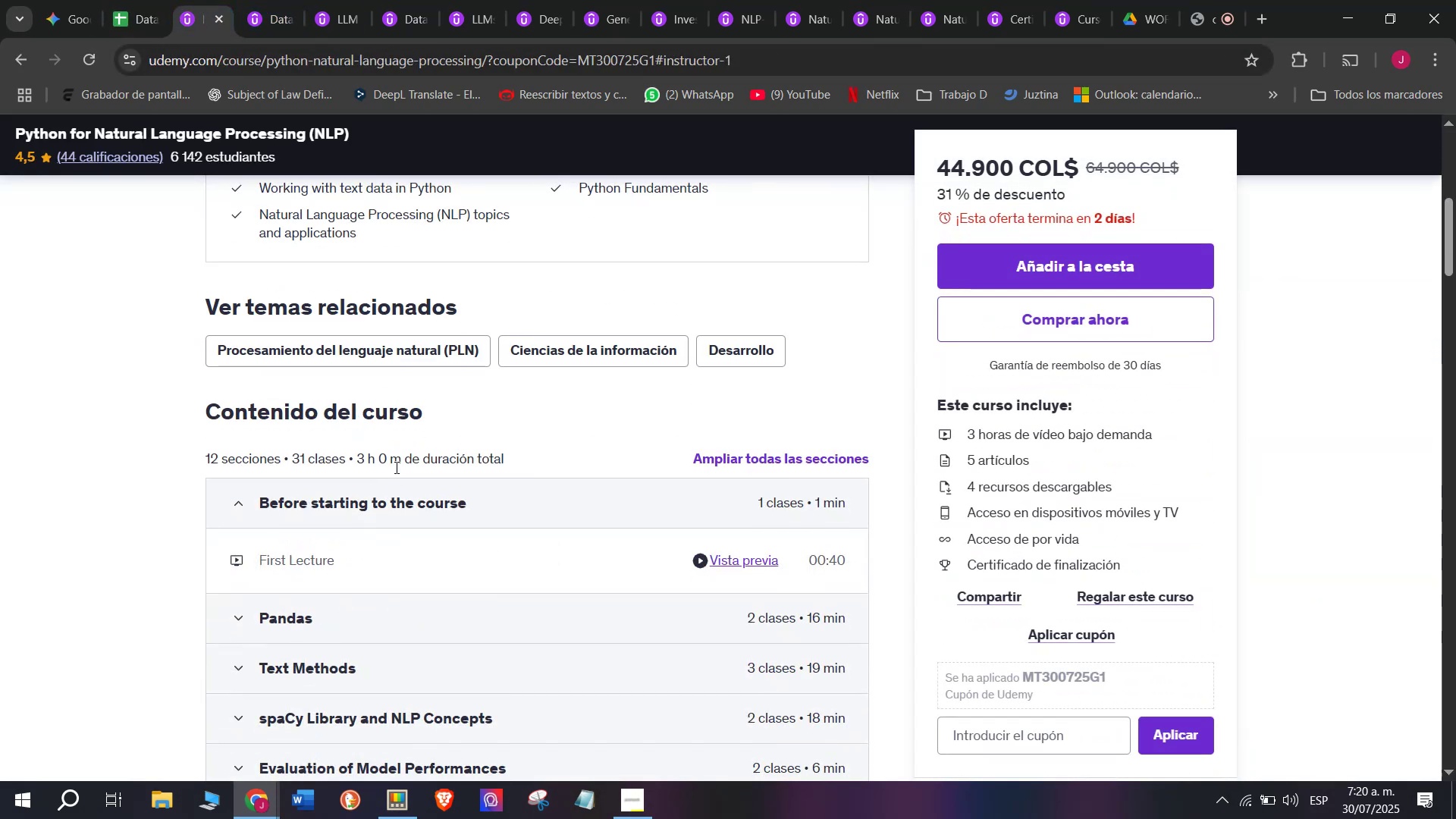 
left_click_drag(start_coordinate=[373, 457], to_coordinate=[352, 457])
 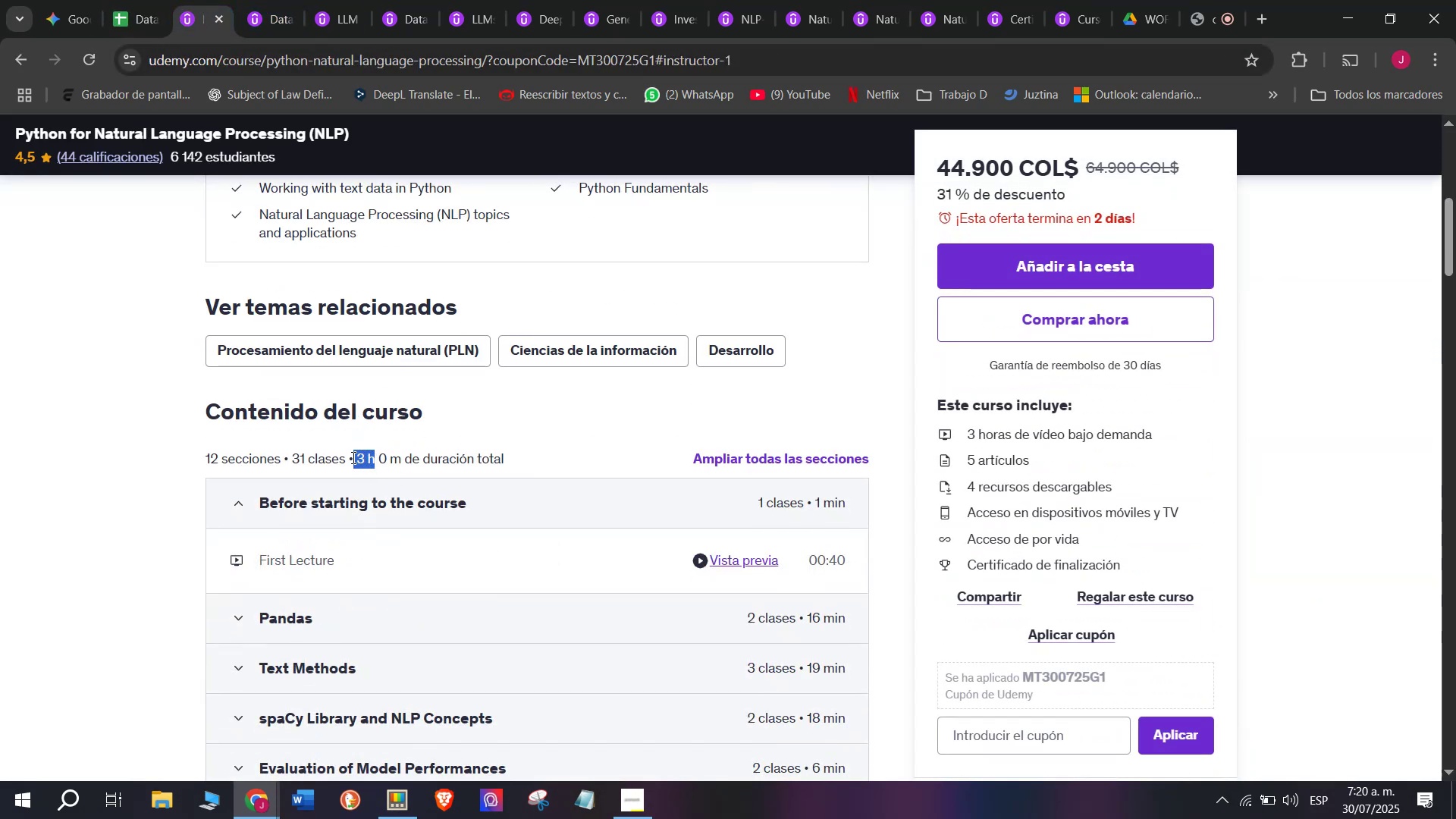 
key(Control+ControlLeft)
 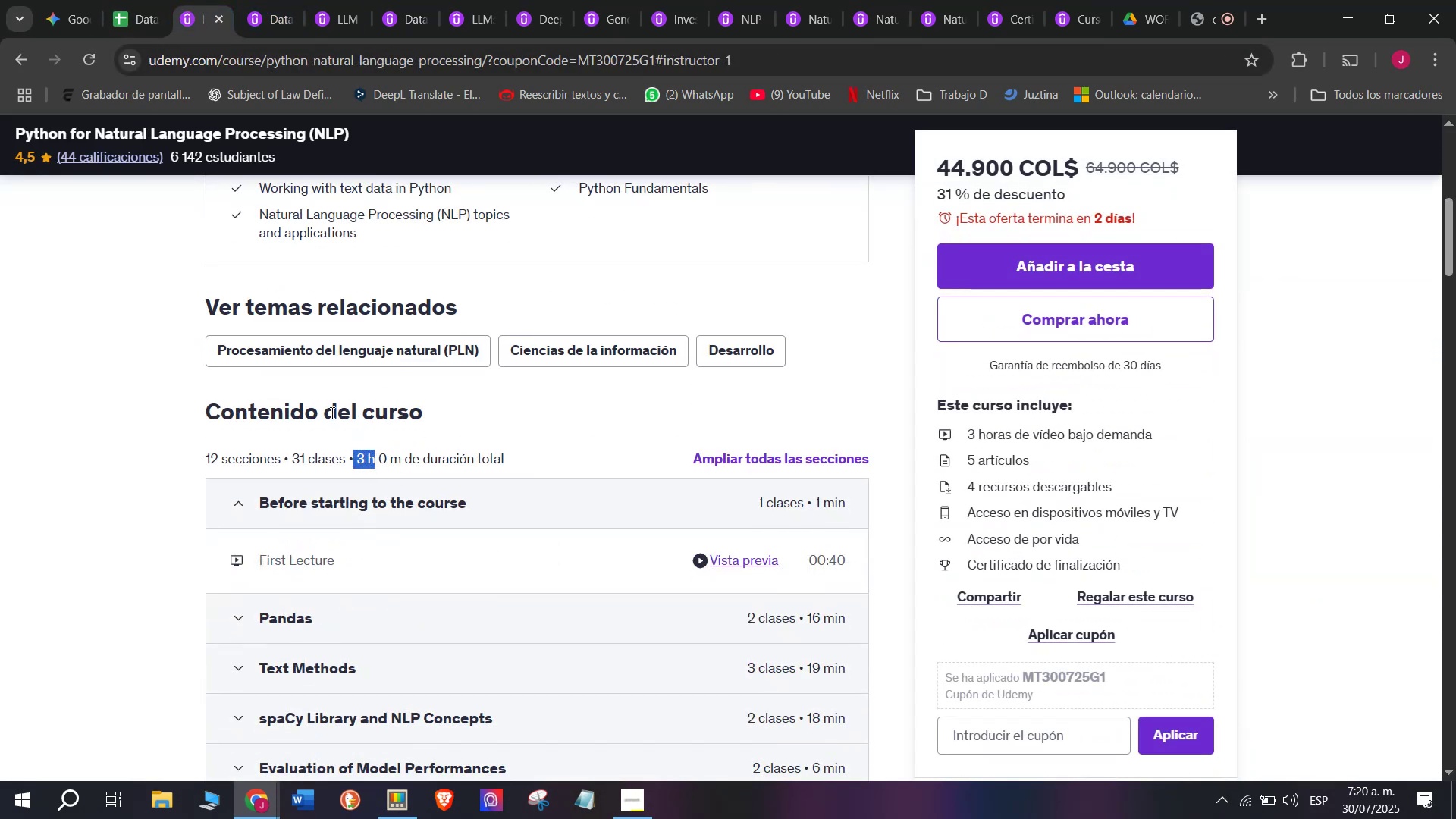 
key(Break)
 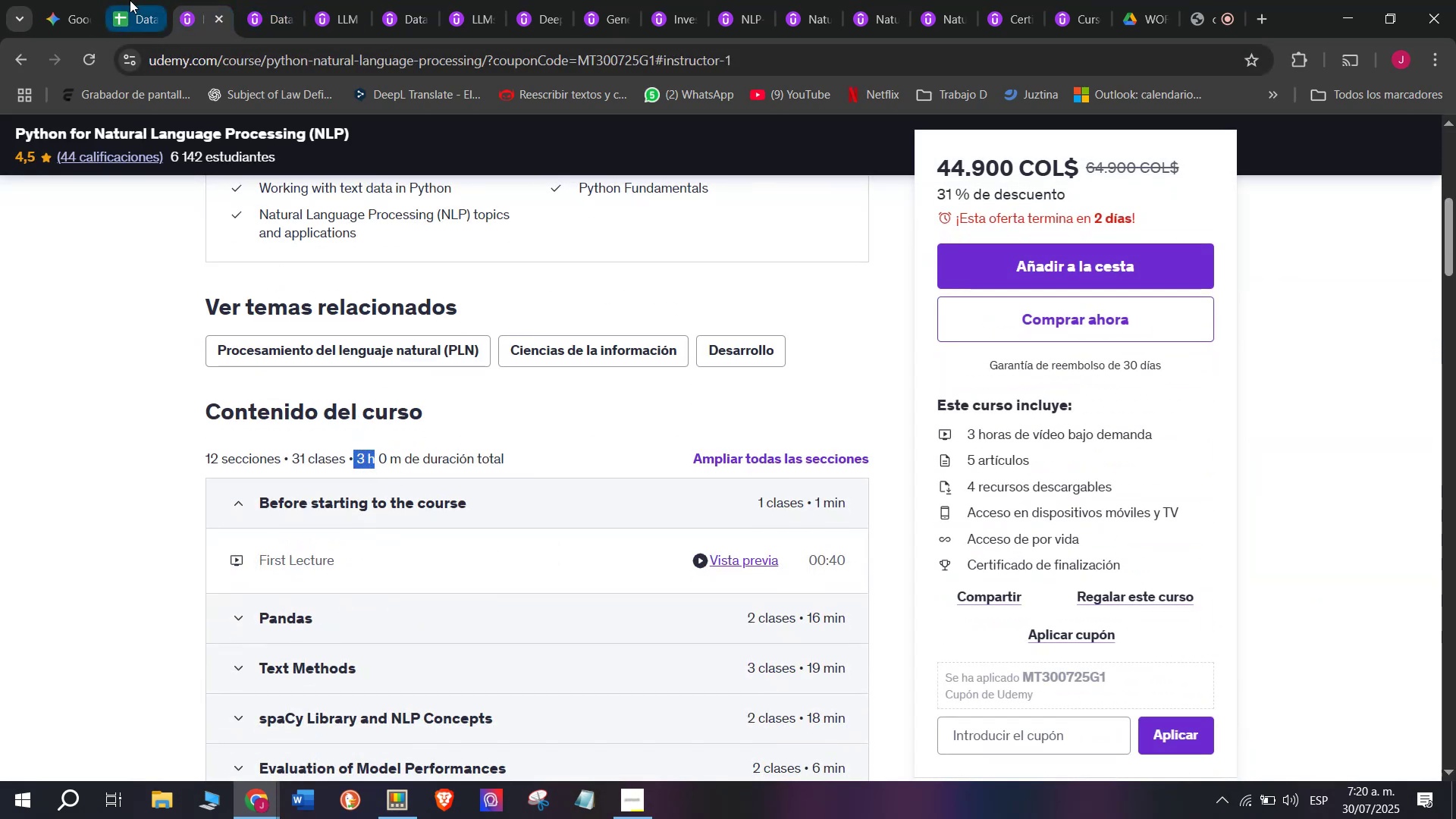 
key(Control+C)
 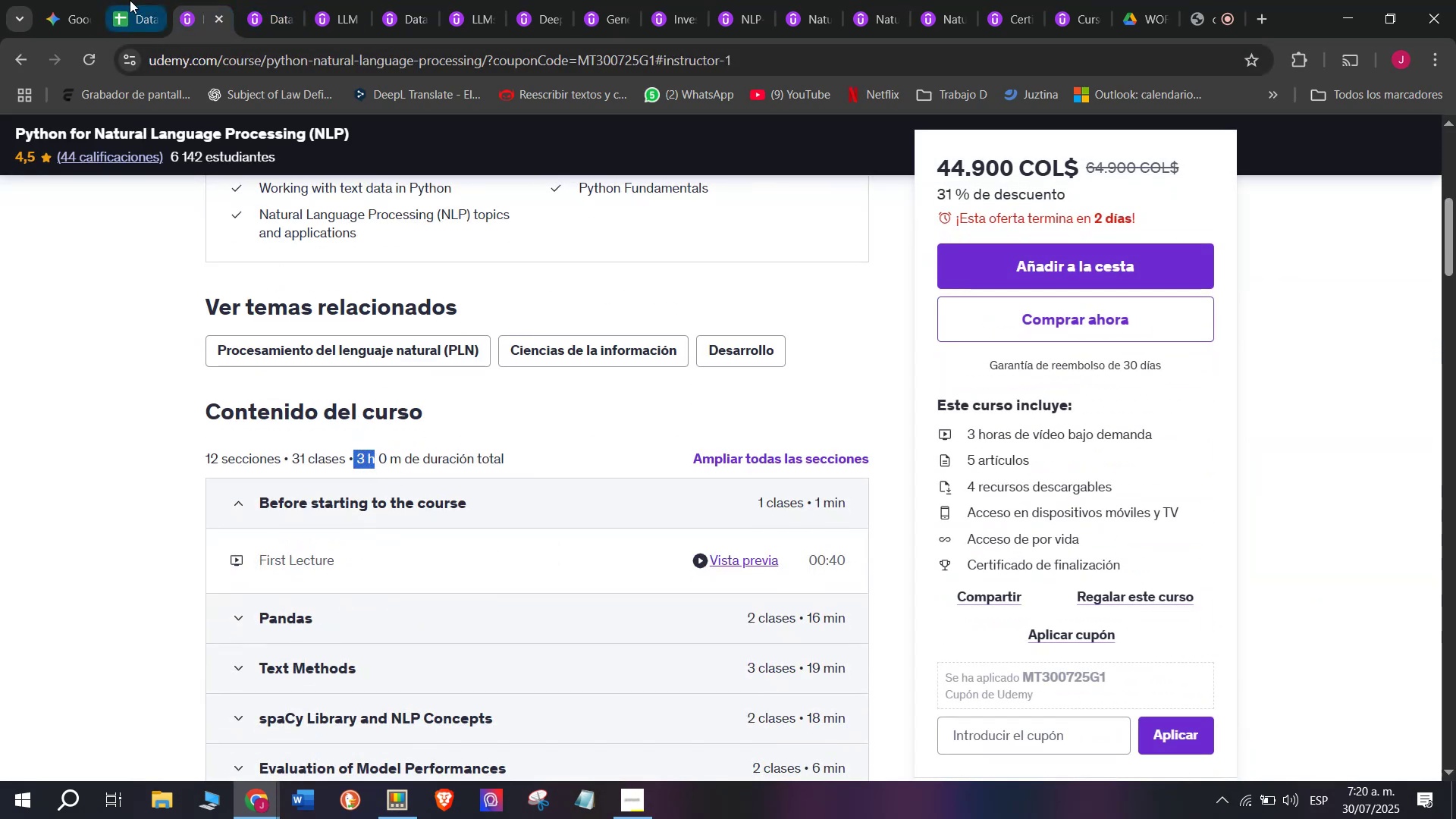 
left_click([130, 0])
 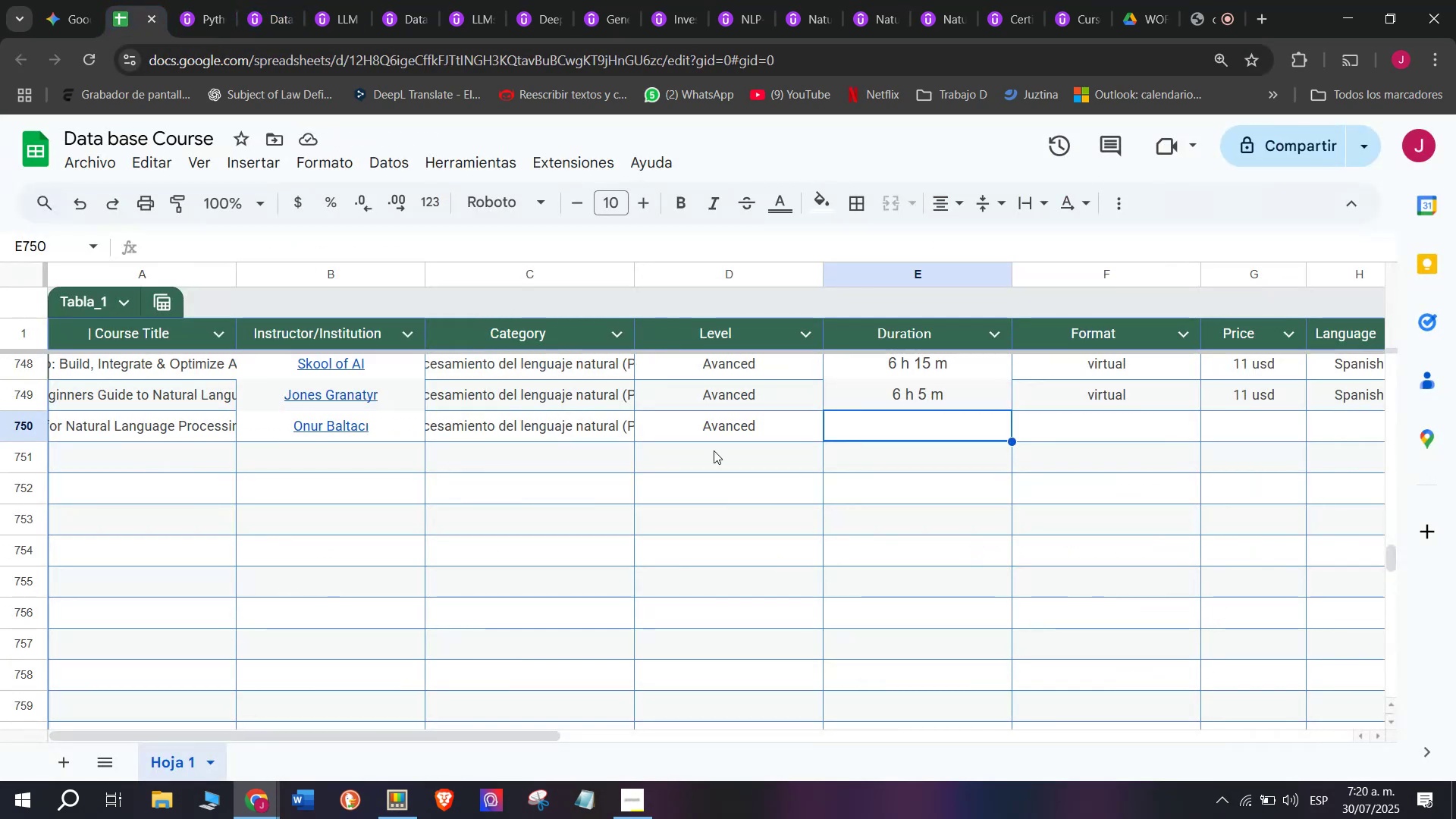 
key(Z)
 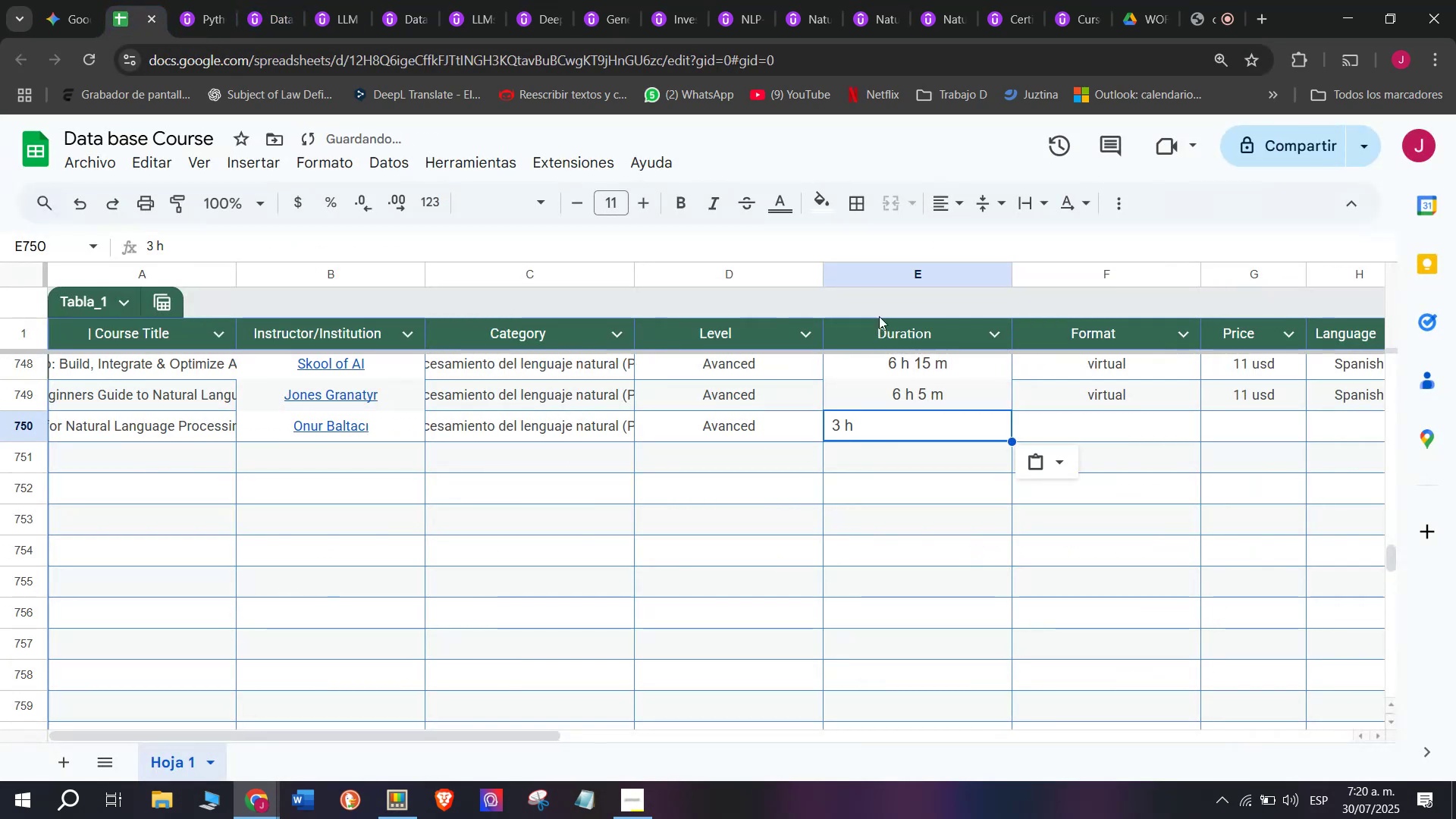 
key(Control+ControlLeft)
 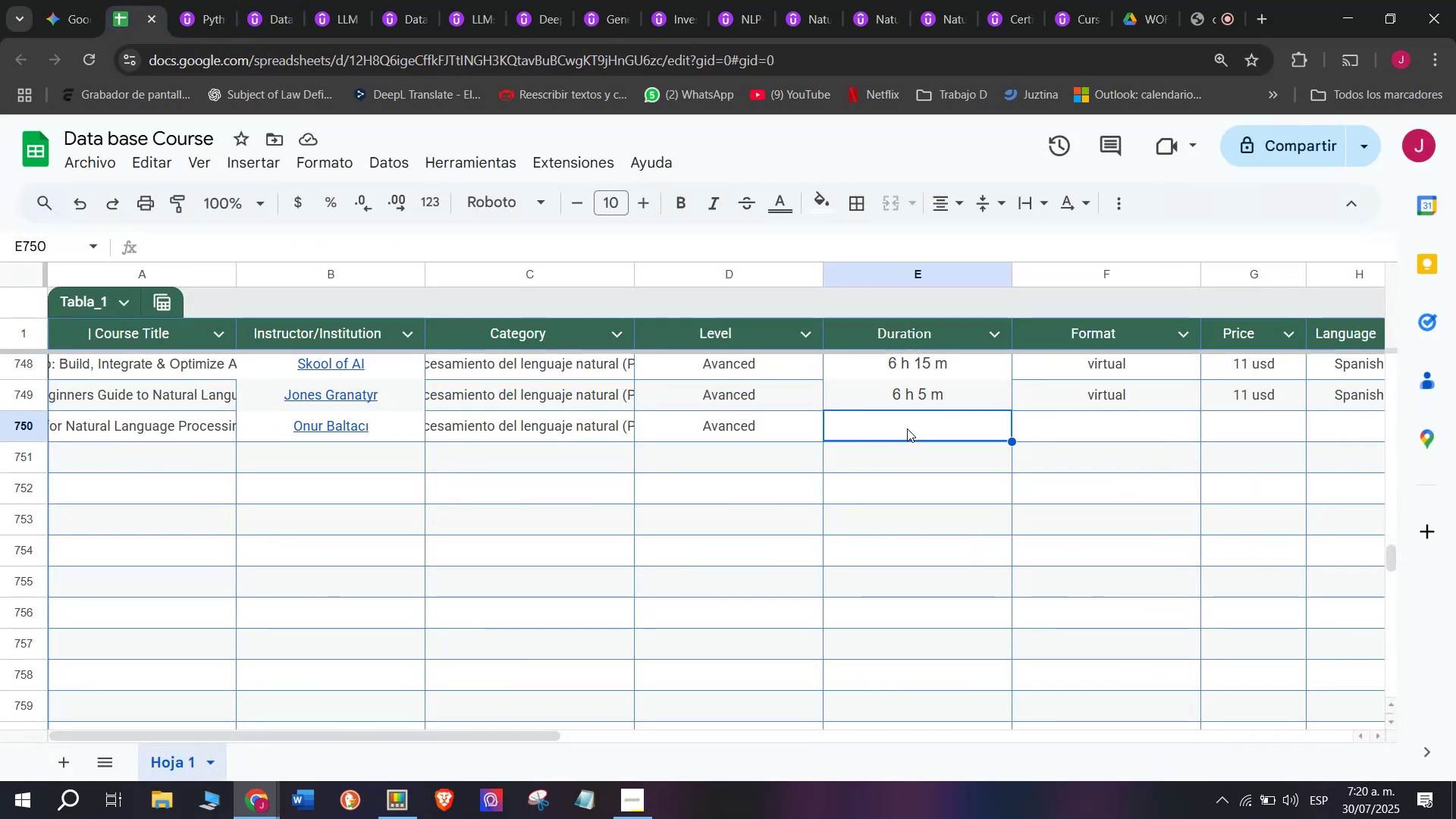 
key(Control+V)
 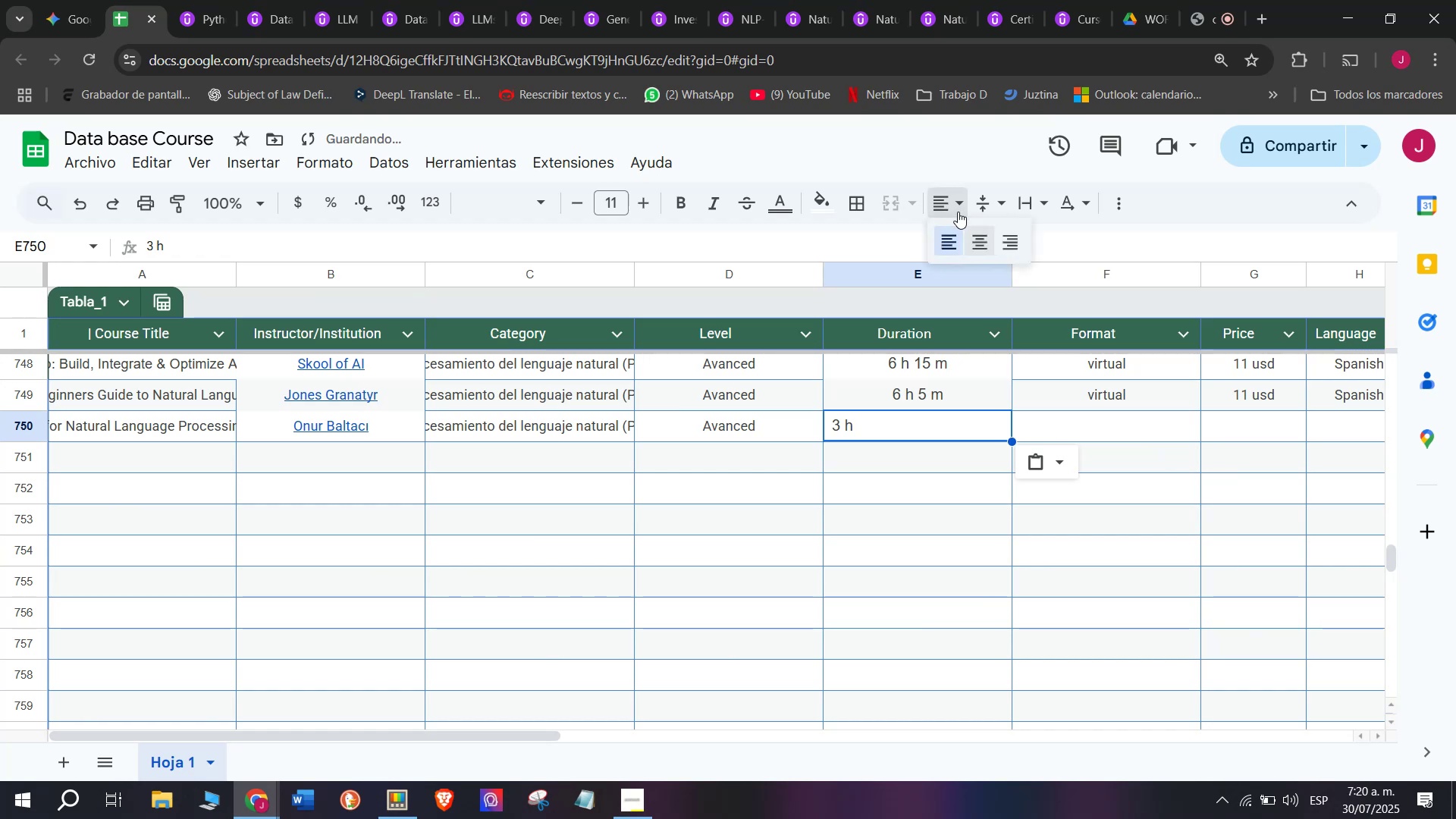 
double_click([984, 231])
 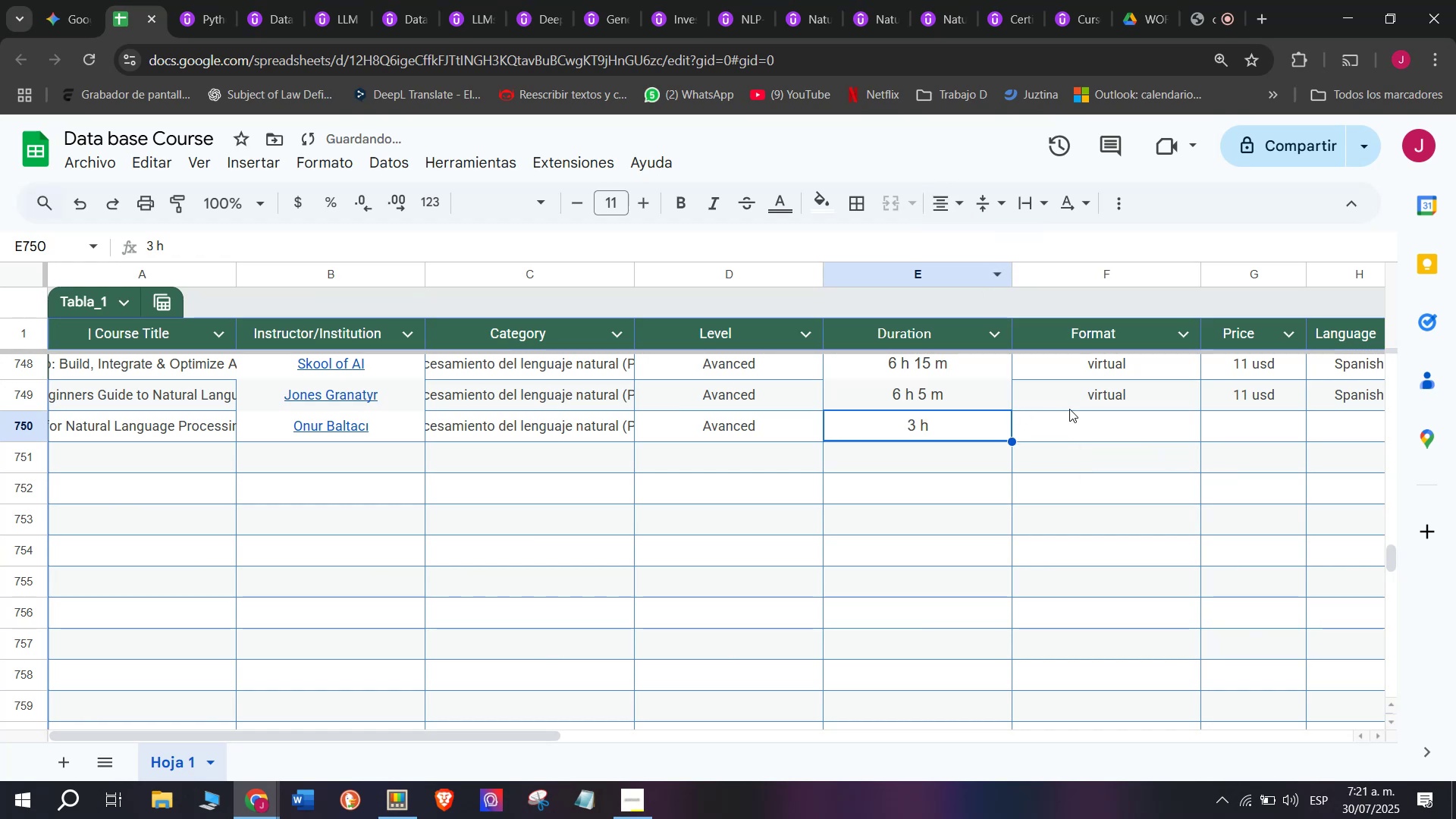 
left_click([1071, 405])
 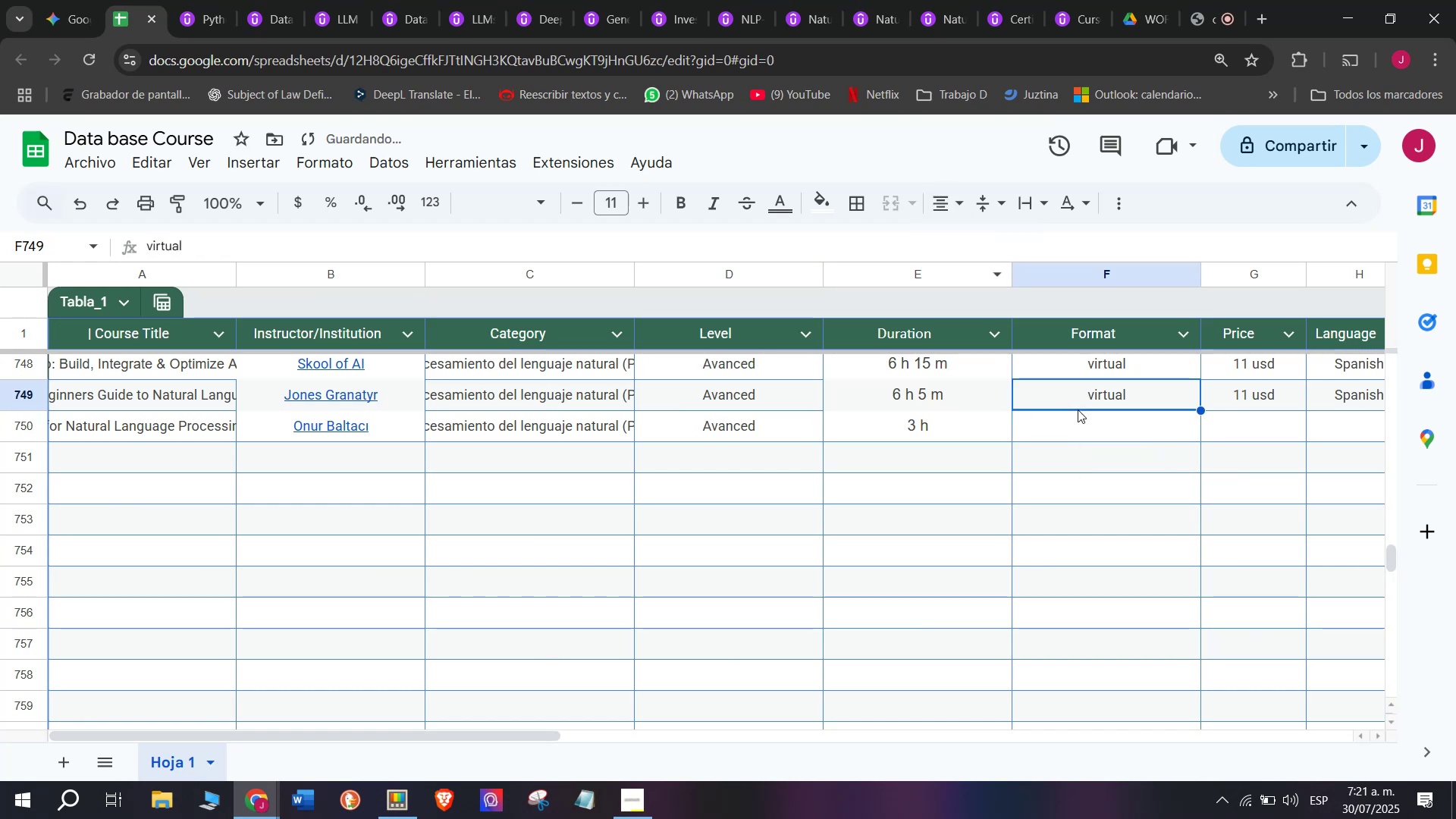 
key(Control+C)
 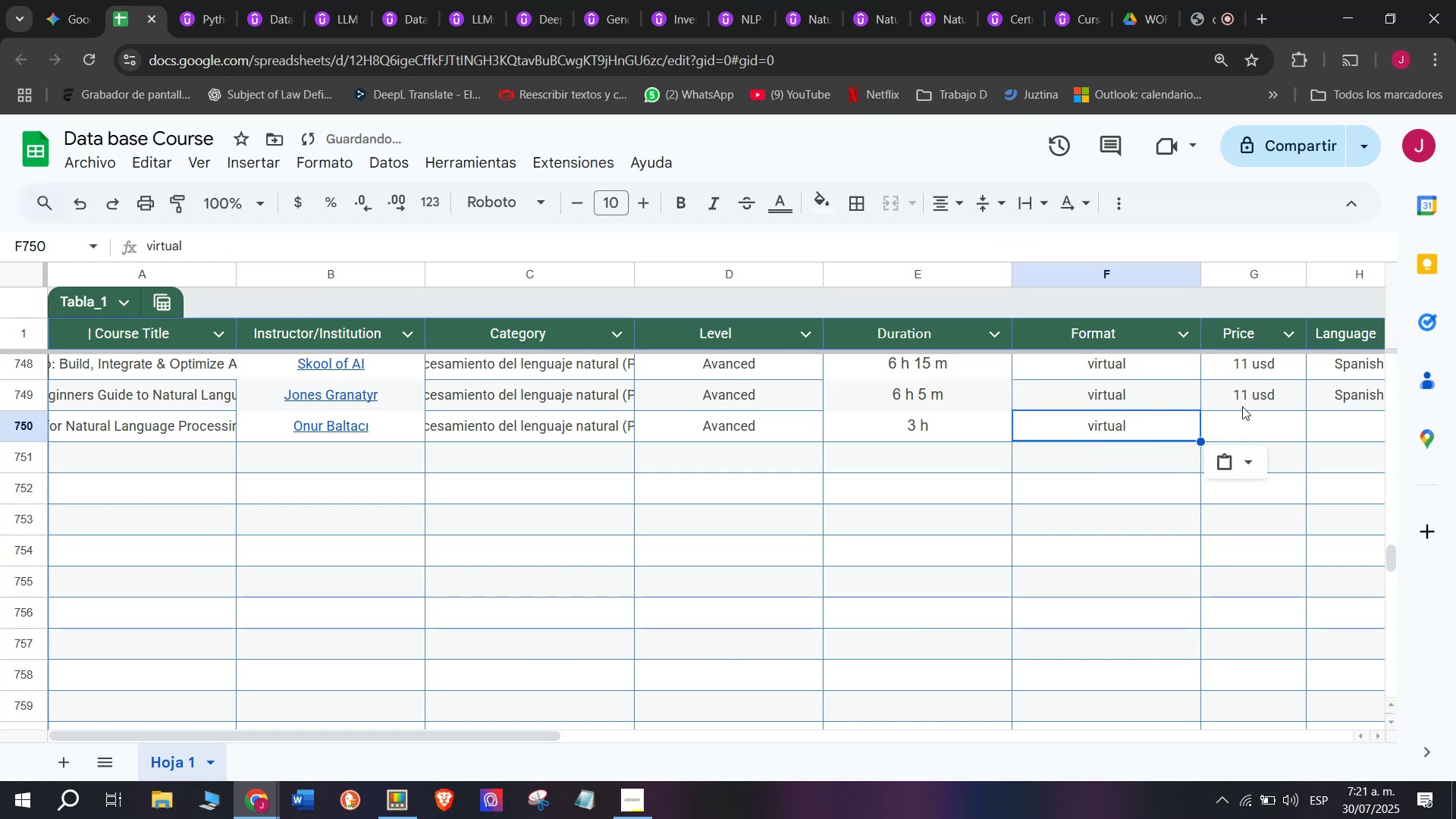 
key(Control+ControlLeft)
 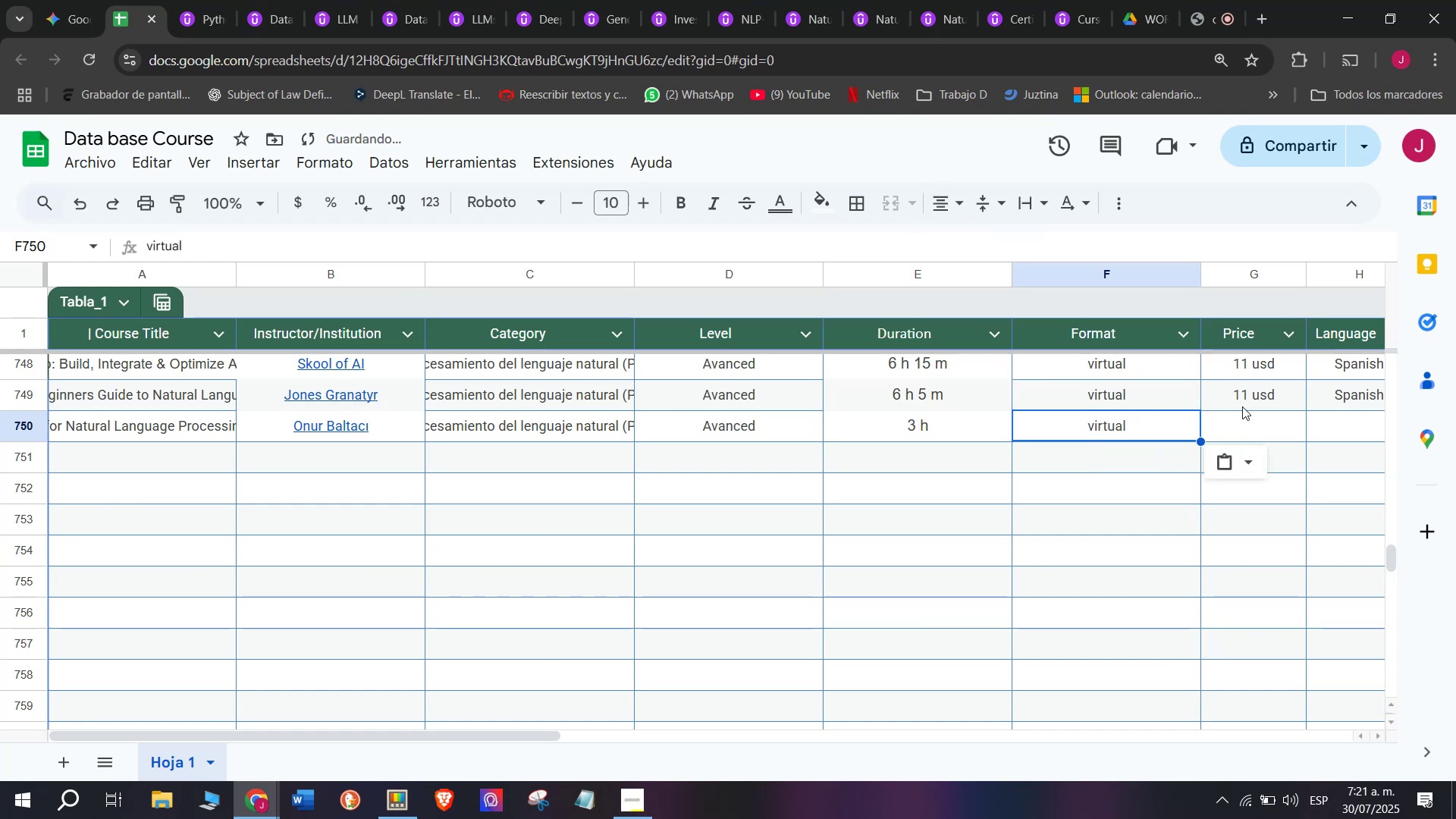 
key(Break)
 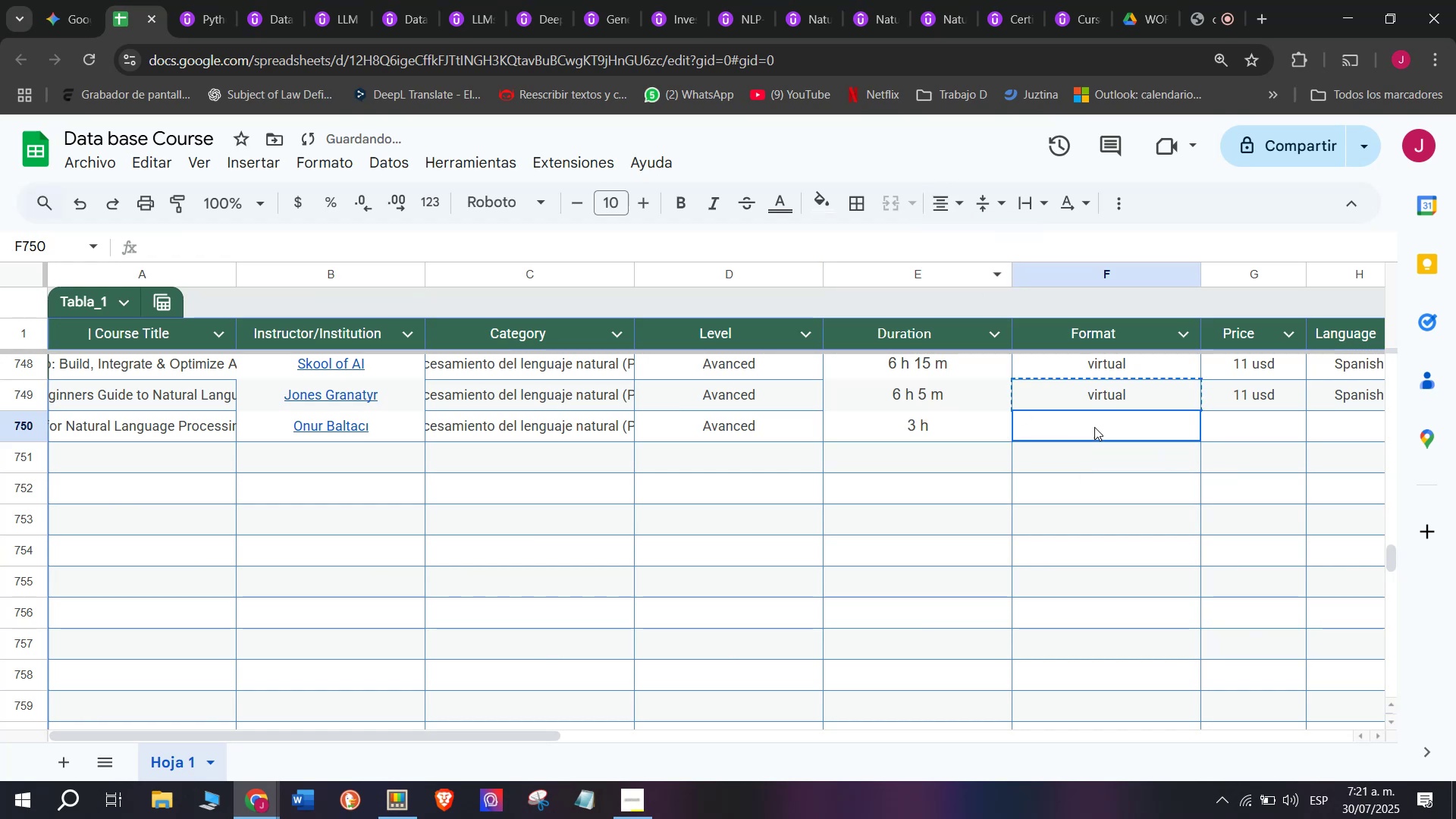 
double_click([1094, 427])
 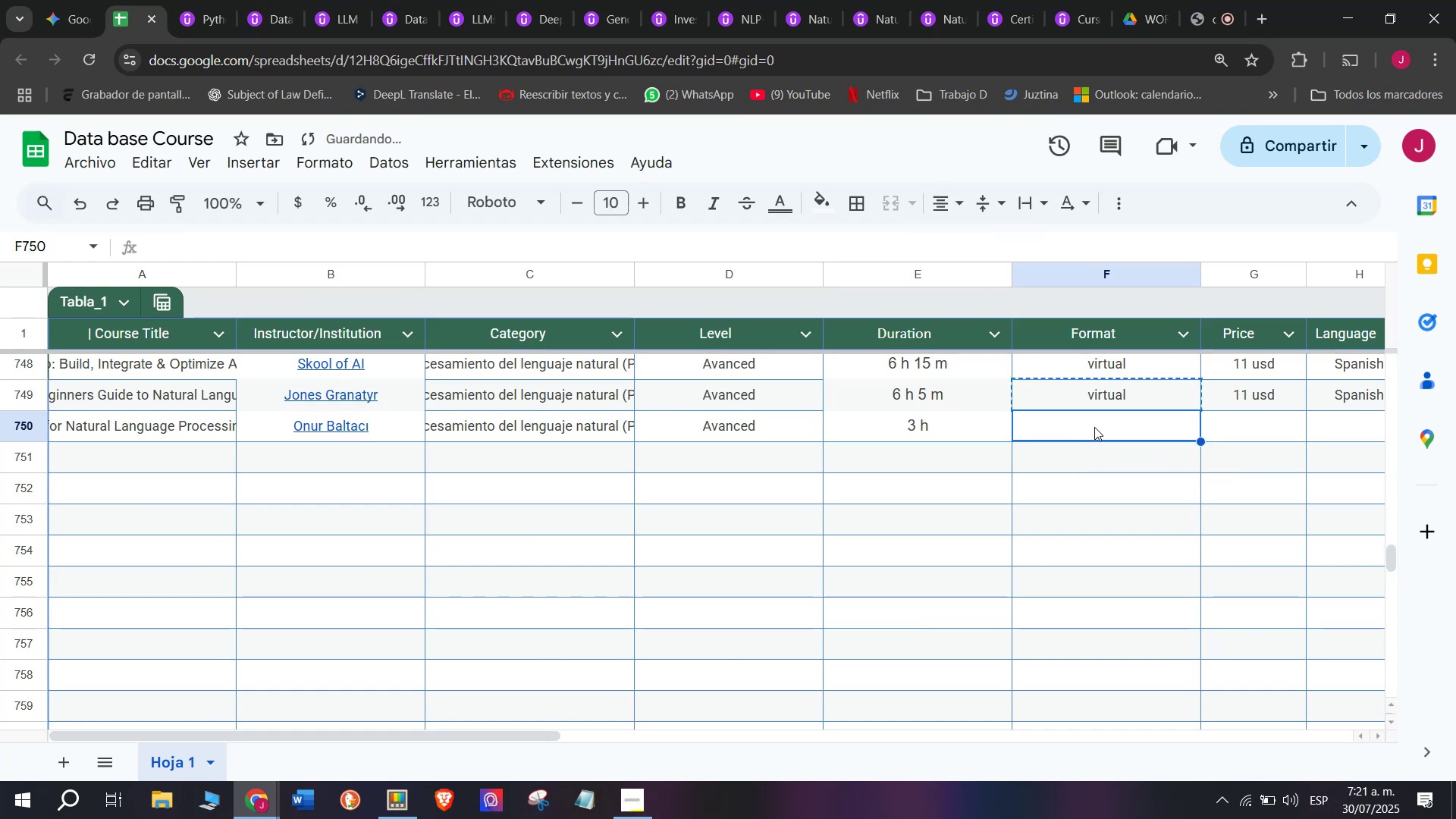 
key(Z)
 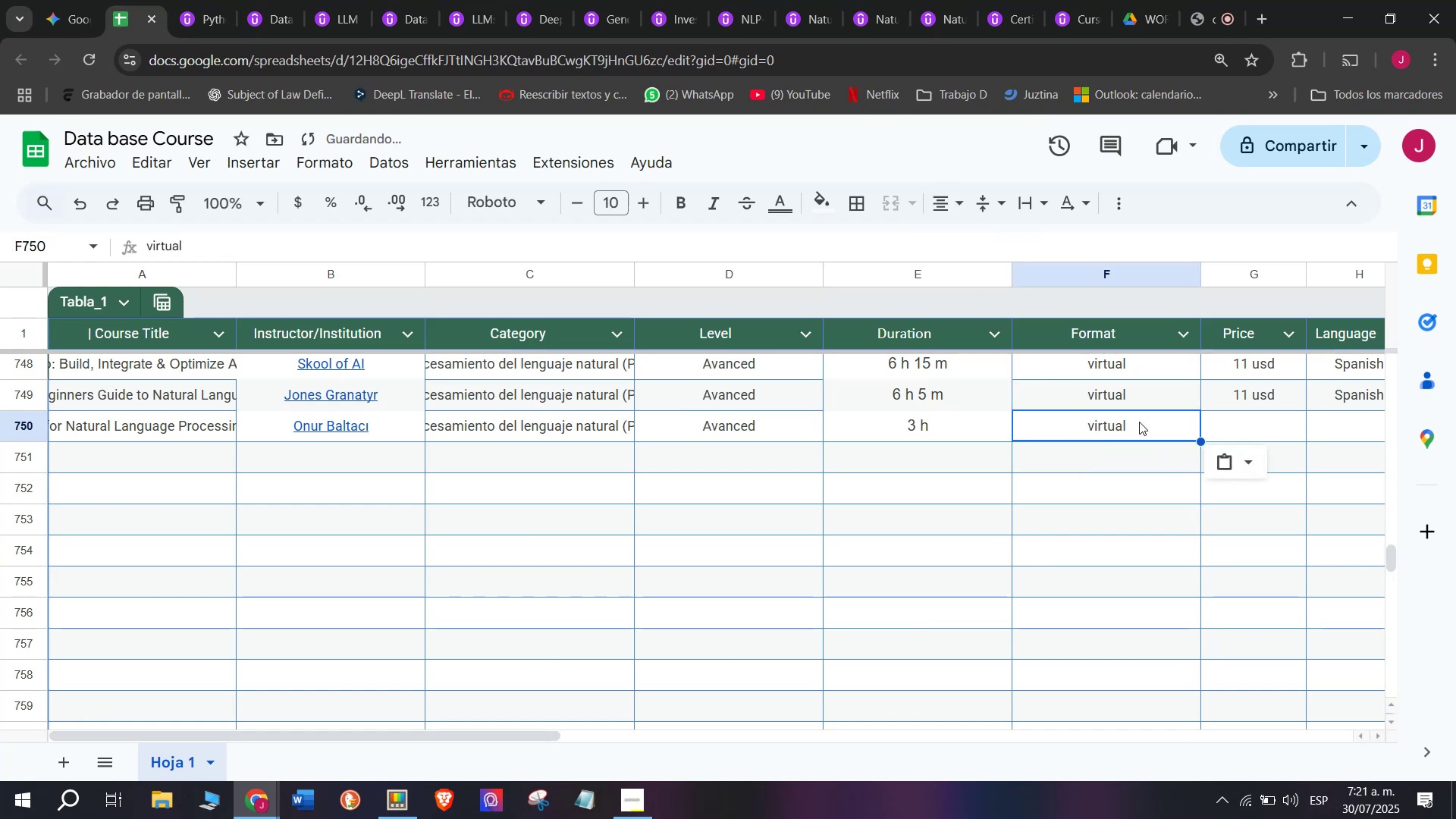 
key(Control+ControlLeft)
 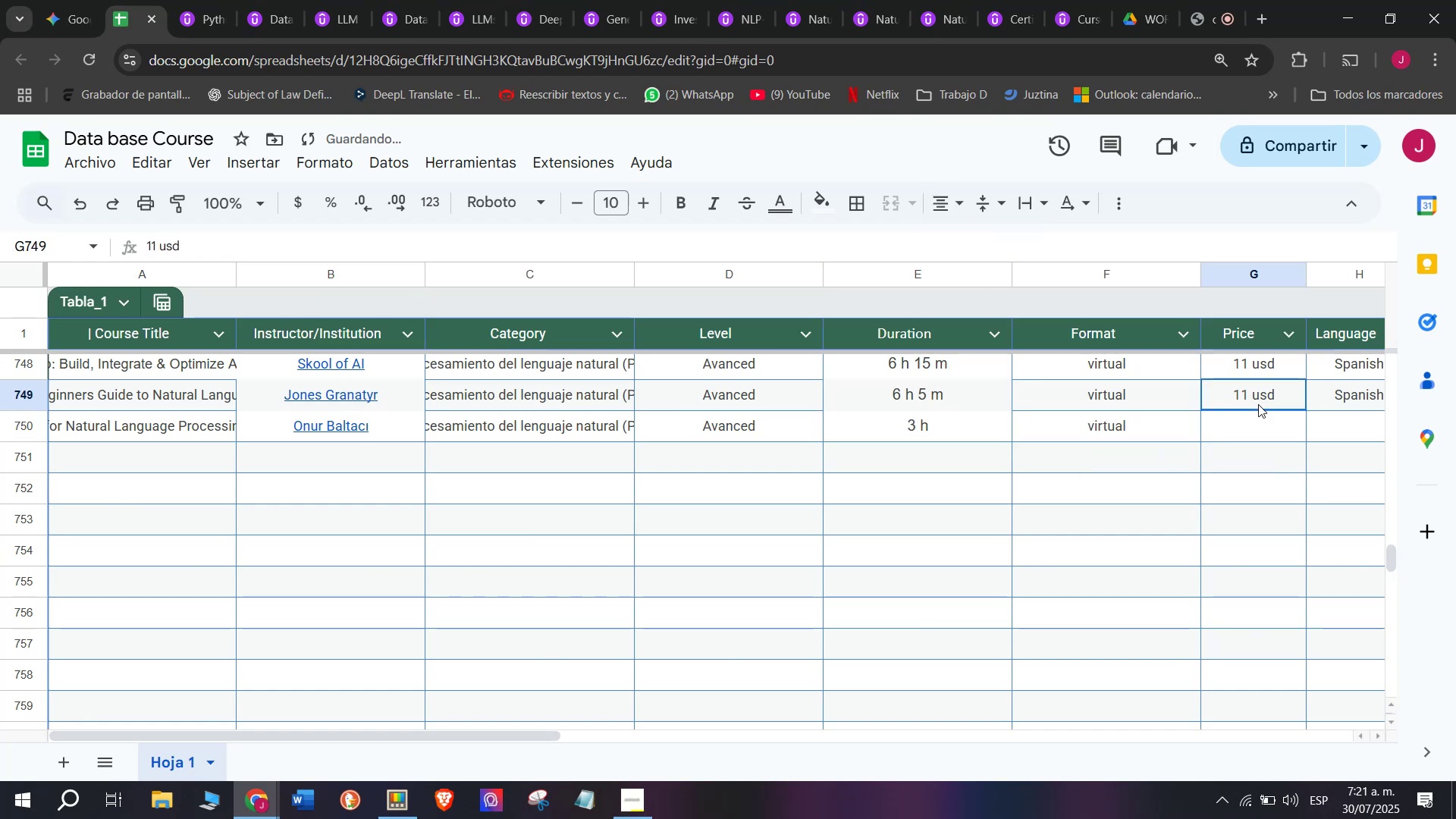 
key(Control+V)
 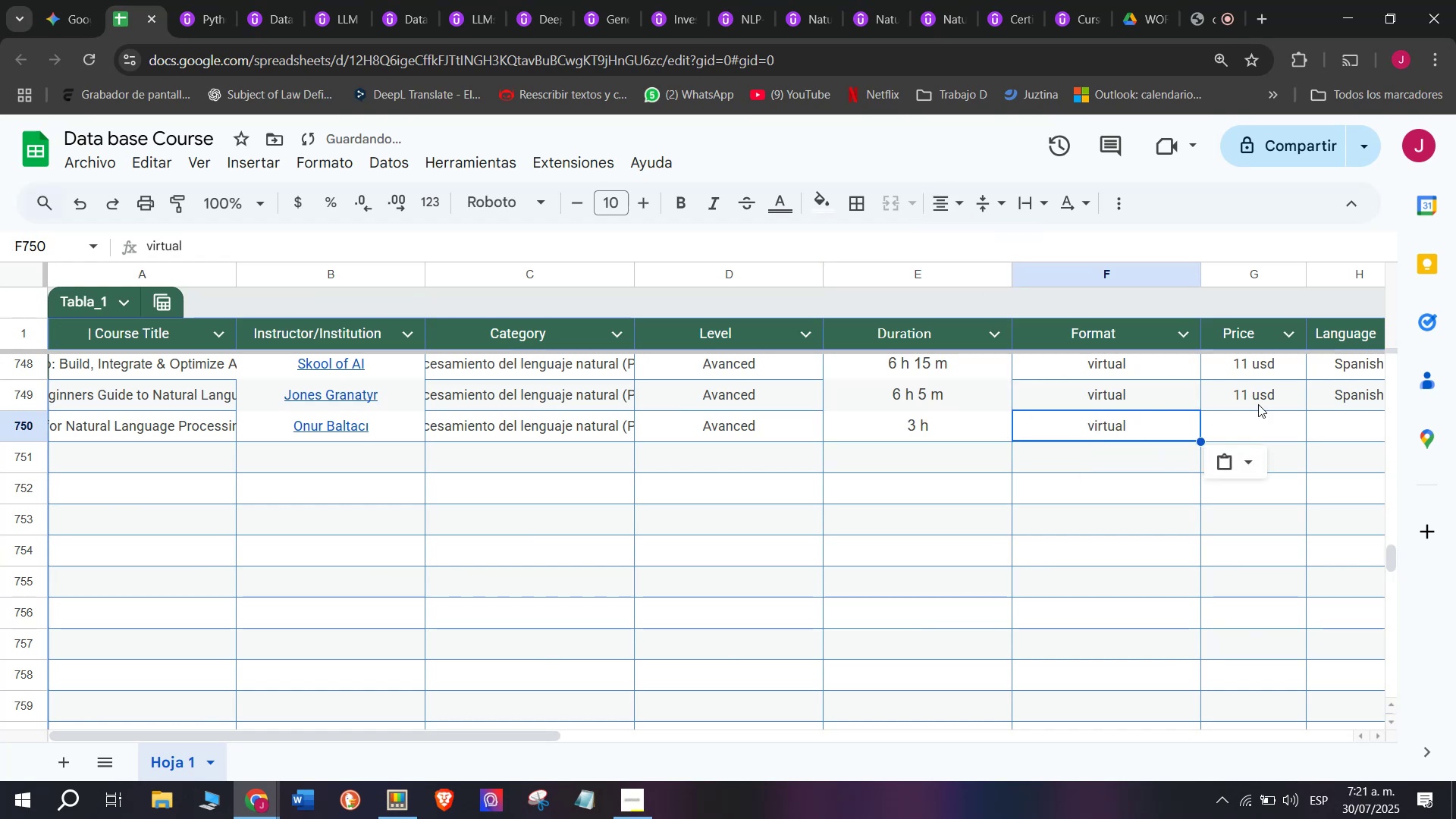 
left_click([1258, 404])
 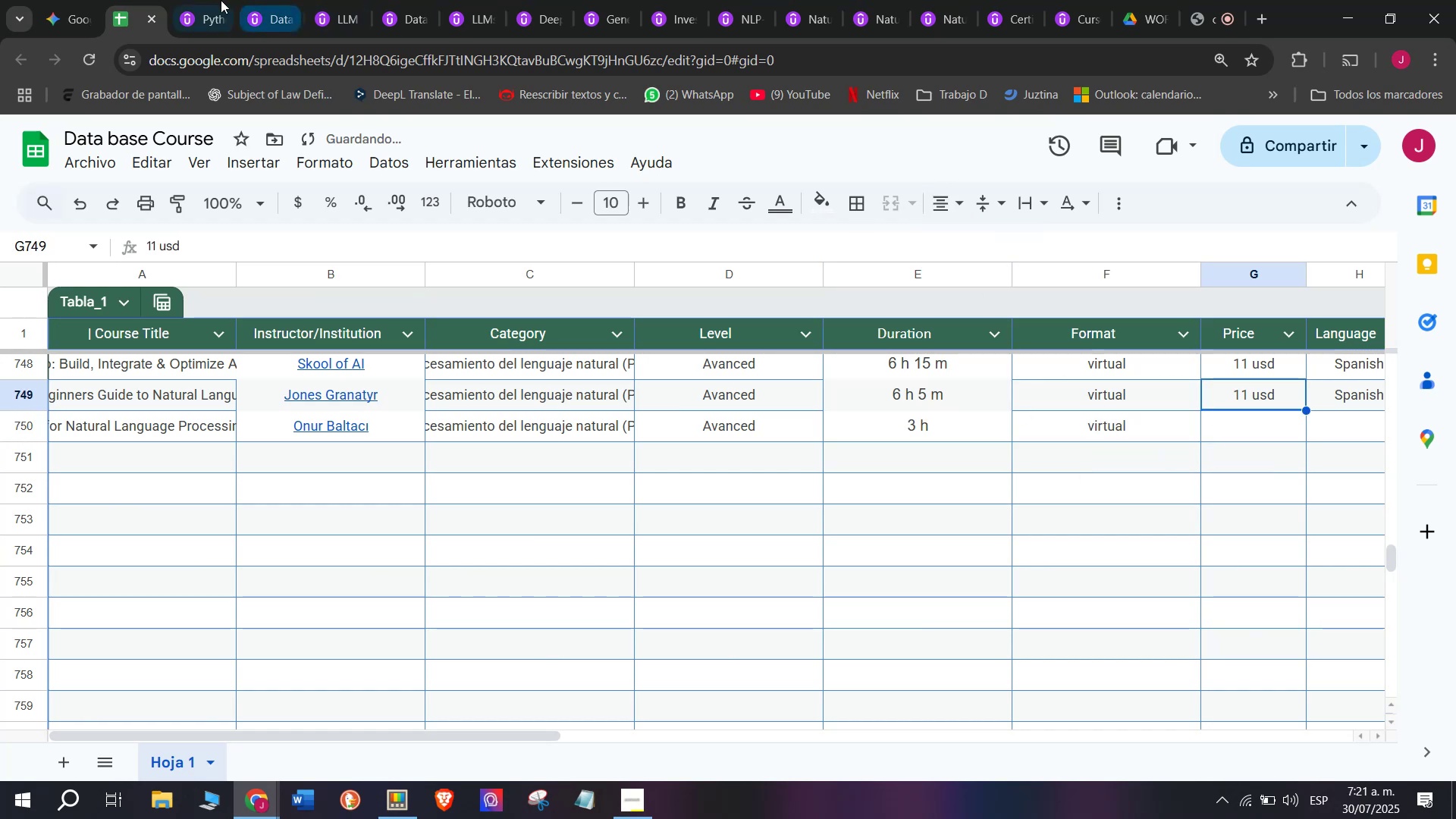 
left_click([213, 0])
 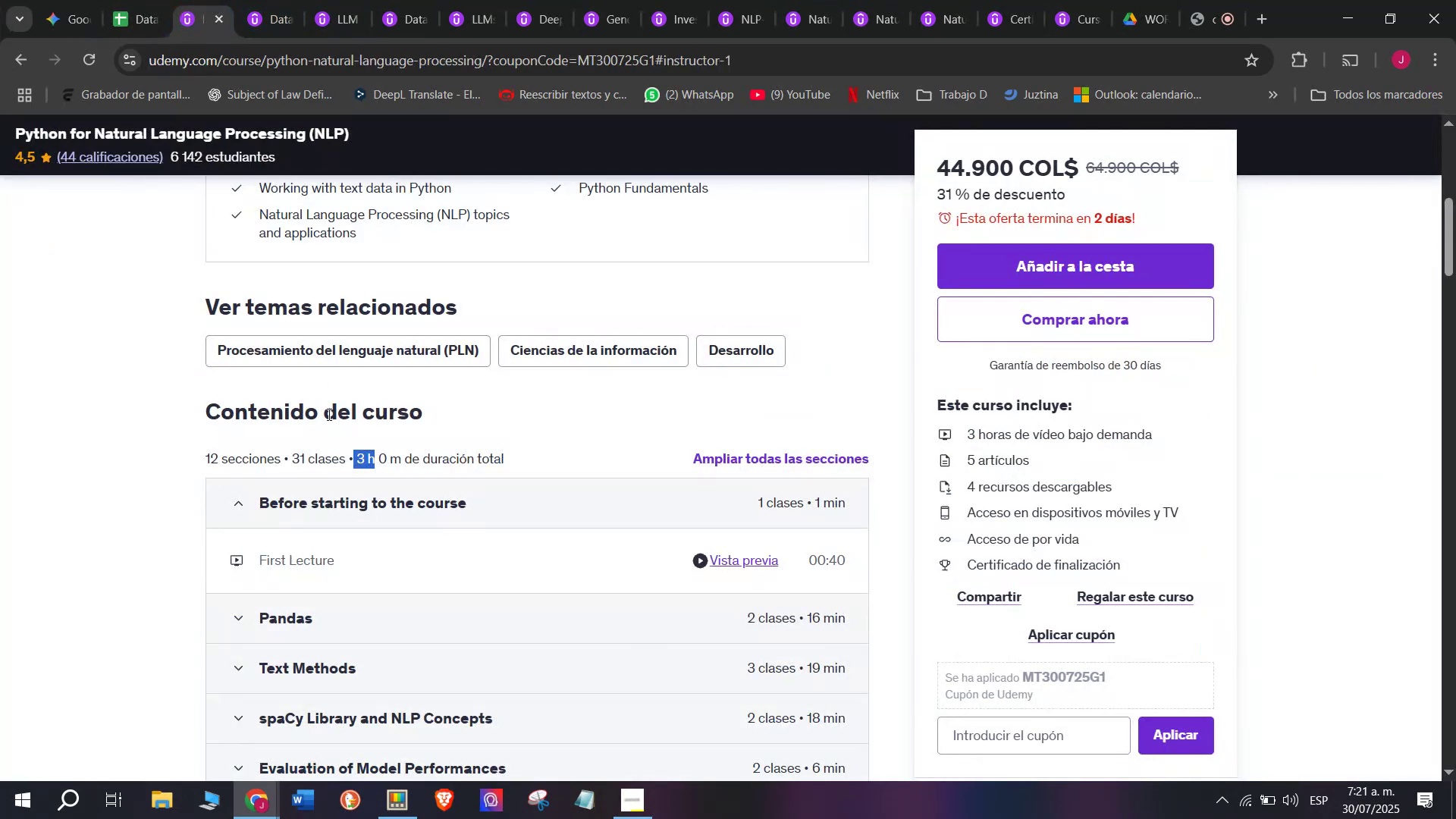 
scroll: coordinate [331, 415], scroll_direction: up, amount: 5.0
 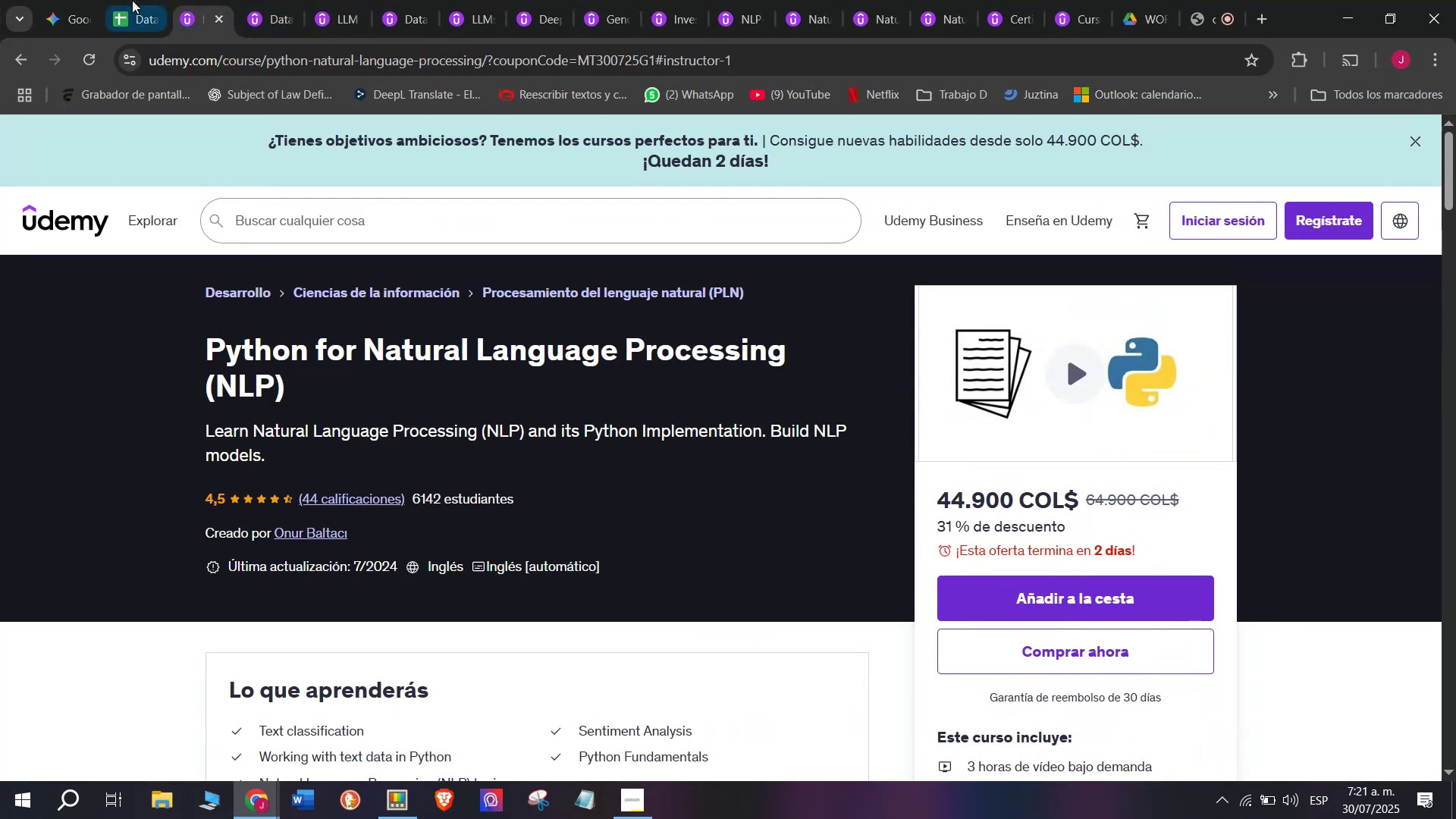 
left_click([130, 0])
 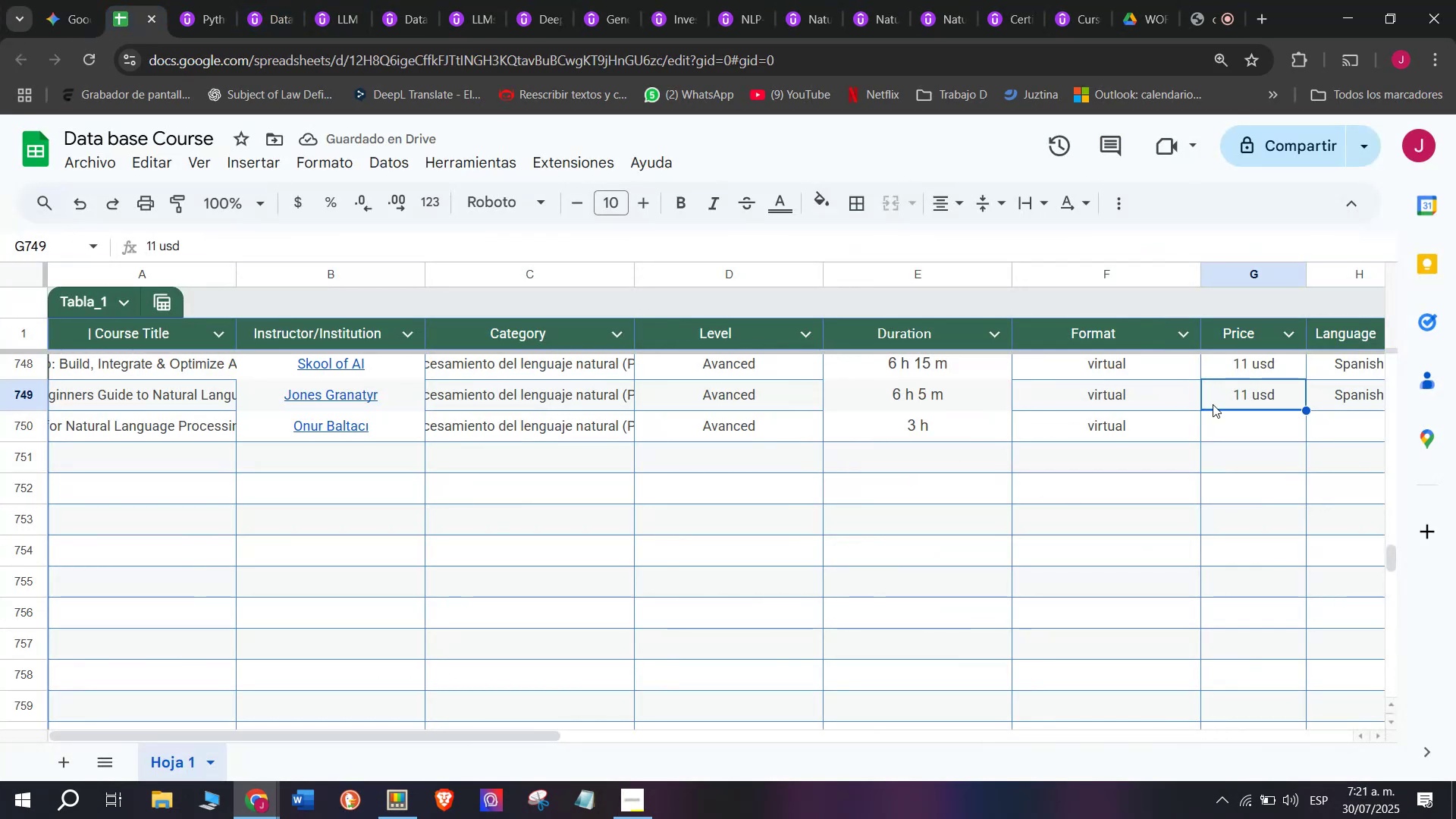 
key(Control+ControlLeft)
 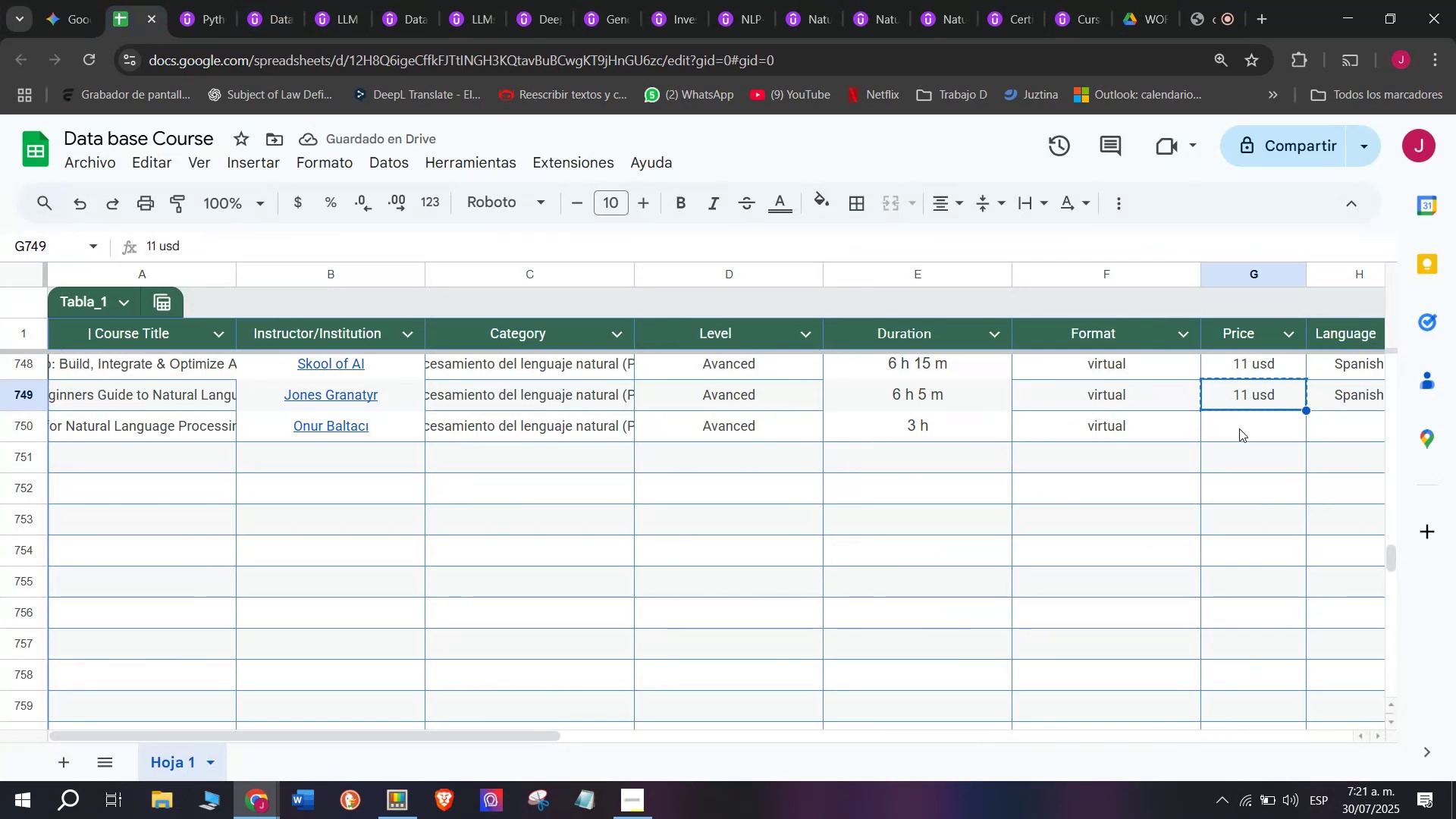 
key(Break)
 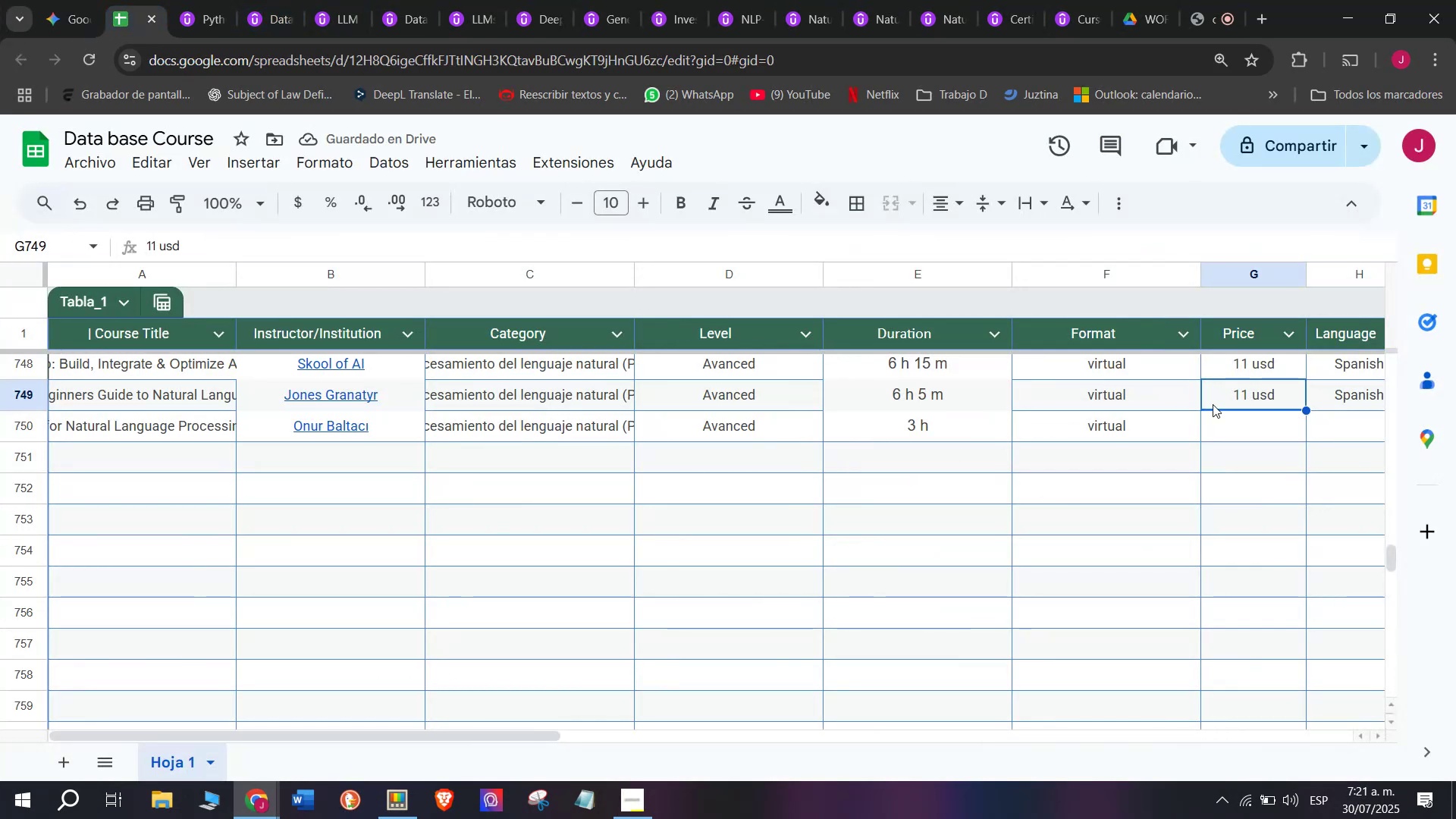 
key(Control+C)
 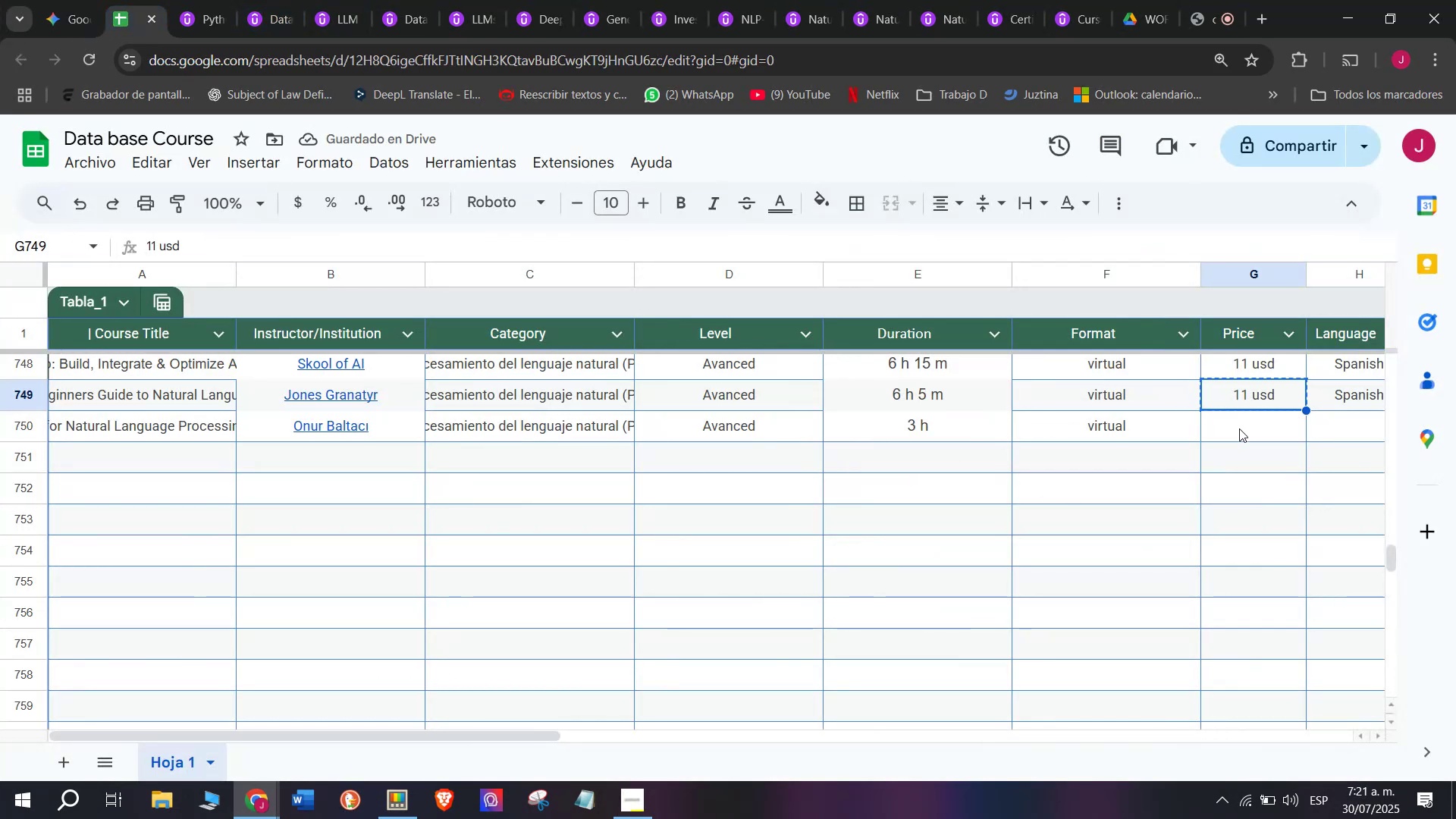 
left_click([1239, 428])
 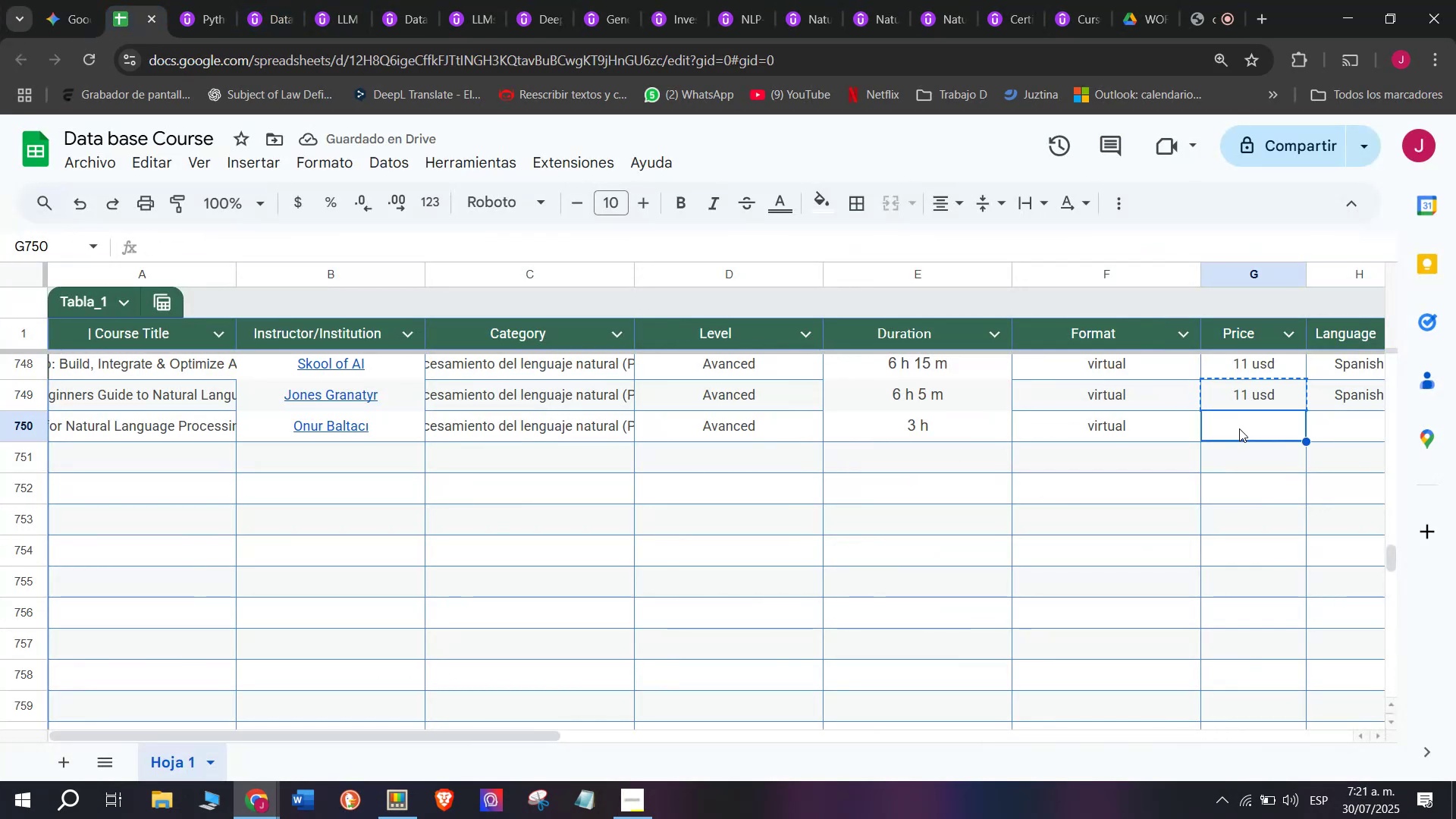 
key(Control+ControlLeft)
 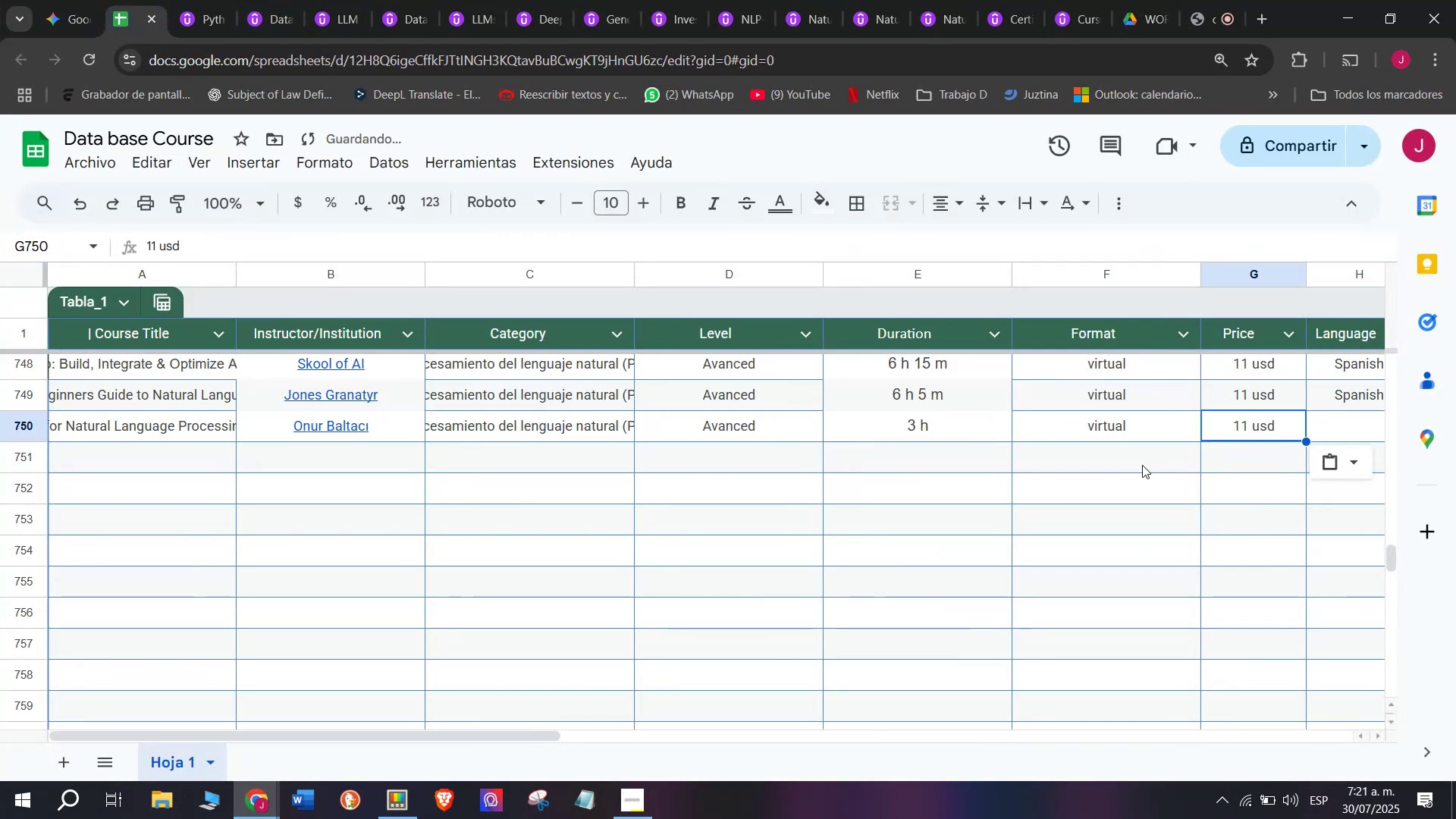 
key(Z)
 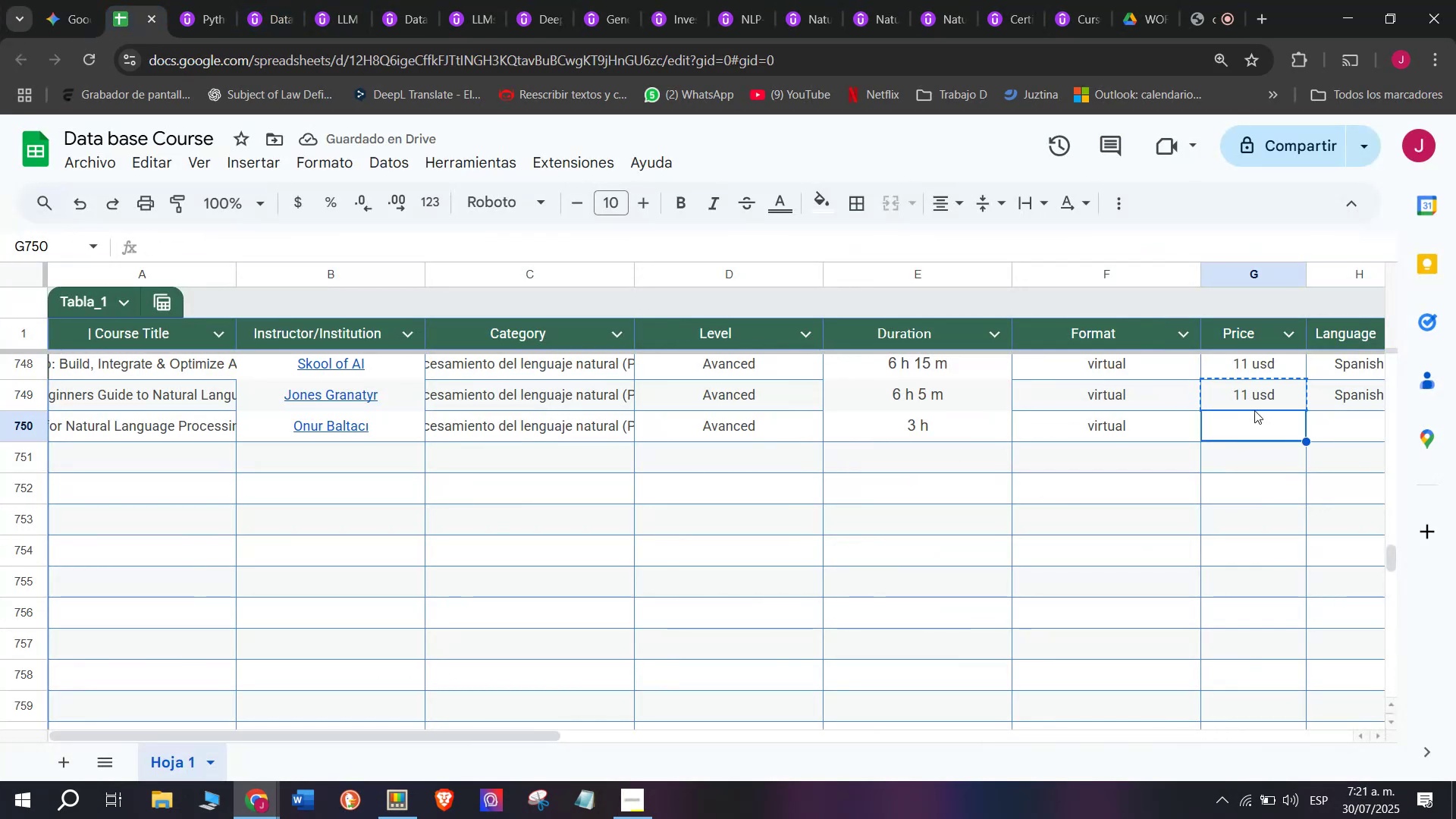 
key(Control+V)
 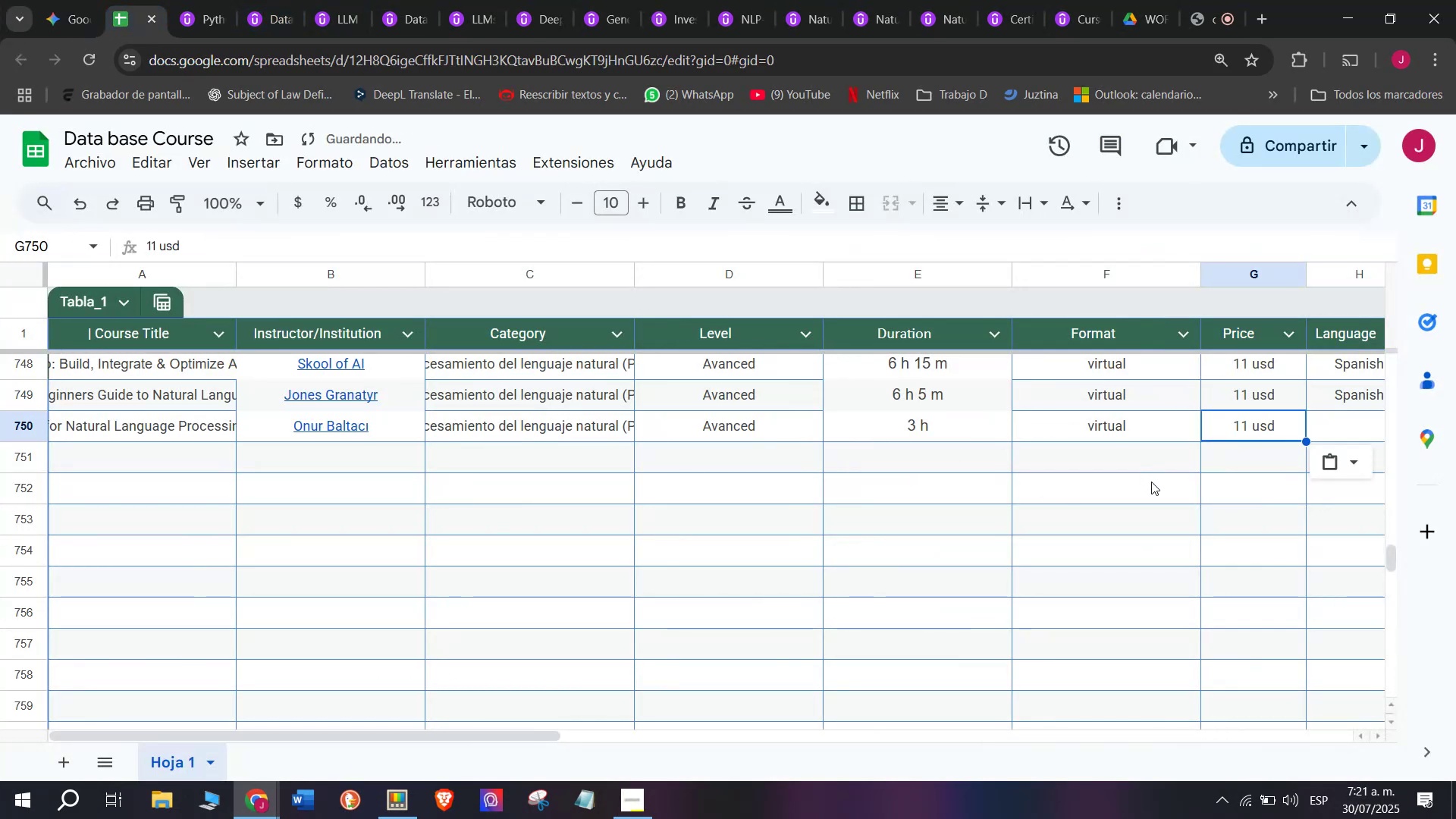 
scroll: coordinate [1151, 482], scroll_direction: up, amount: 1.0
 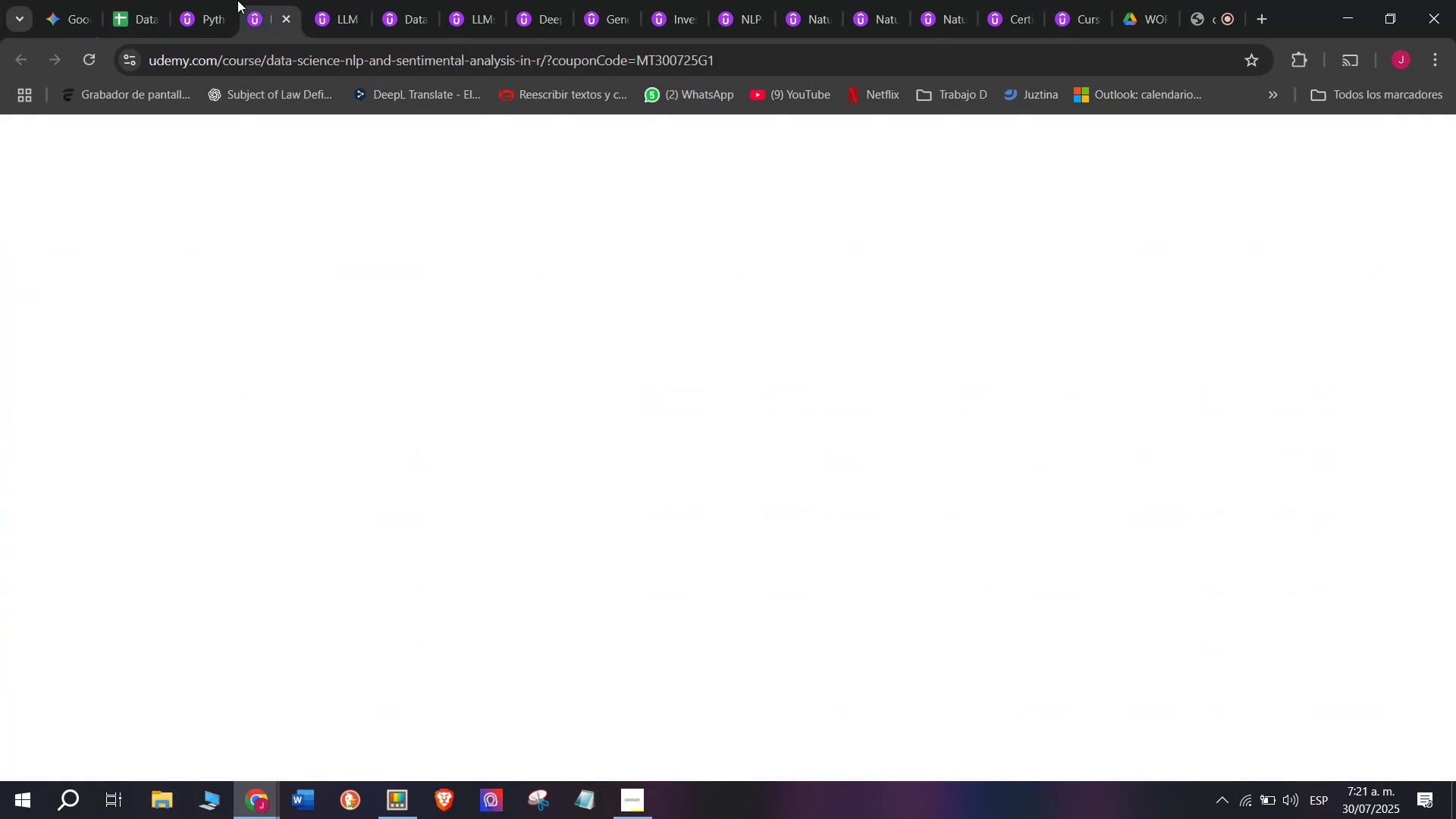 
double_click([208, 0])
 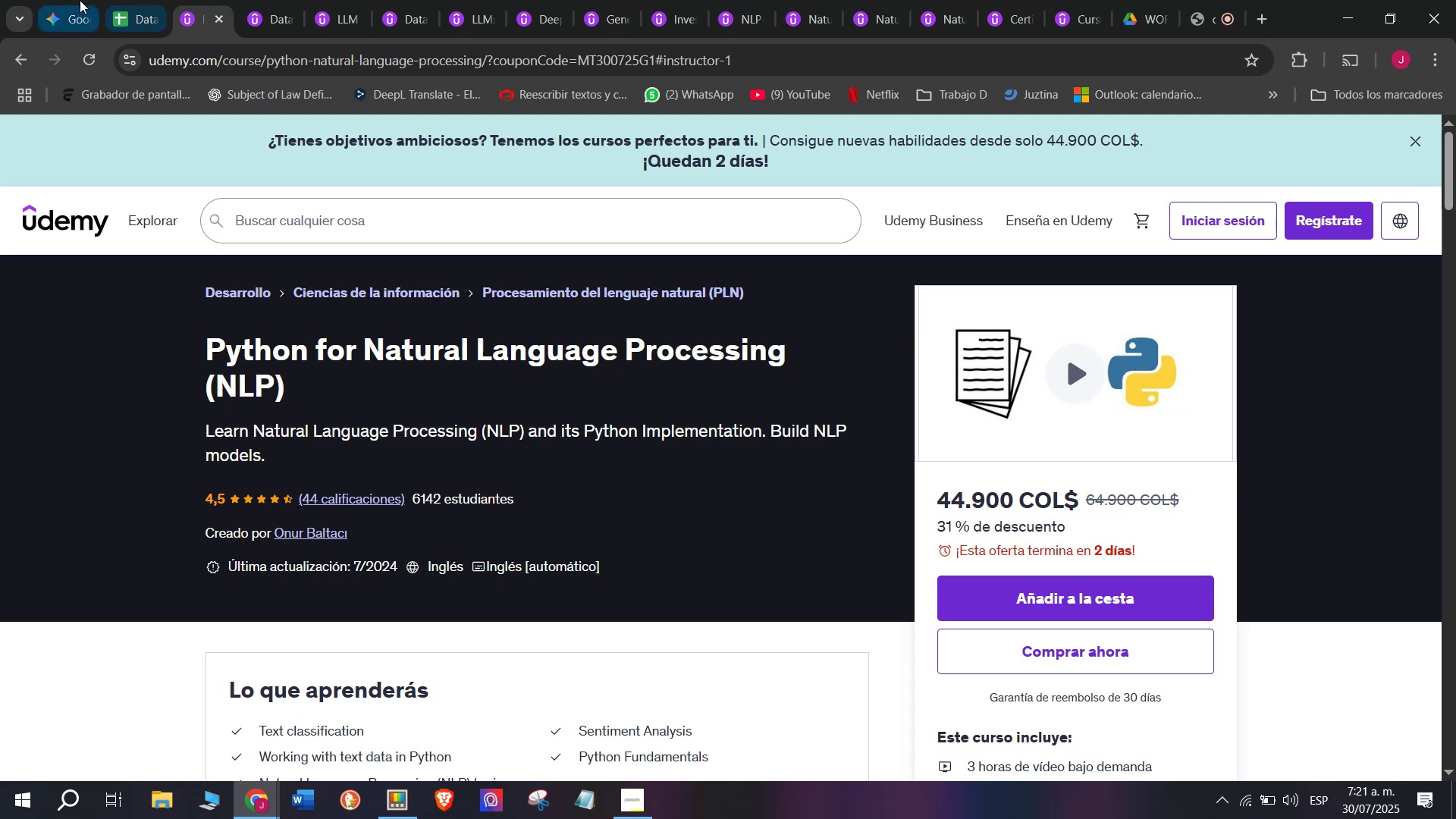 
left_click([137, 0])
 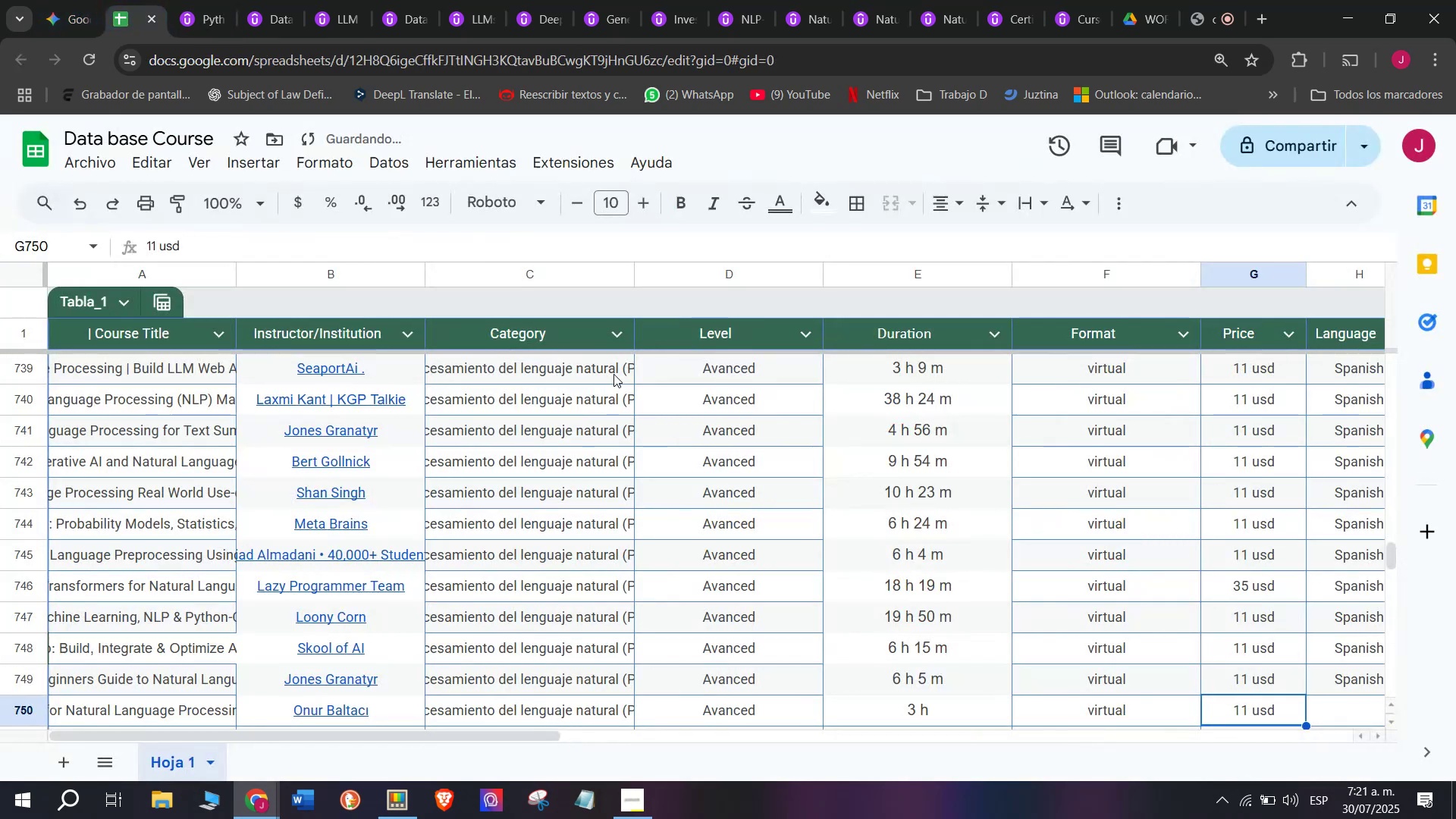 
scroll: coordinate [614, 374], scroll_direction: down, amount: 1.0
 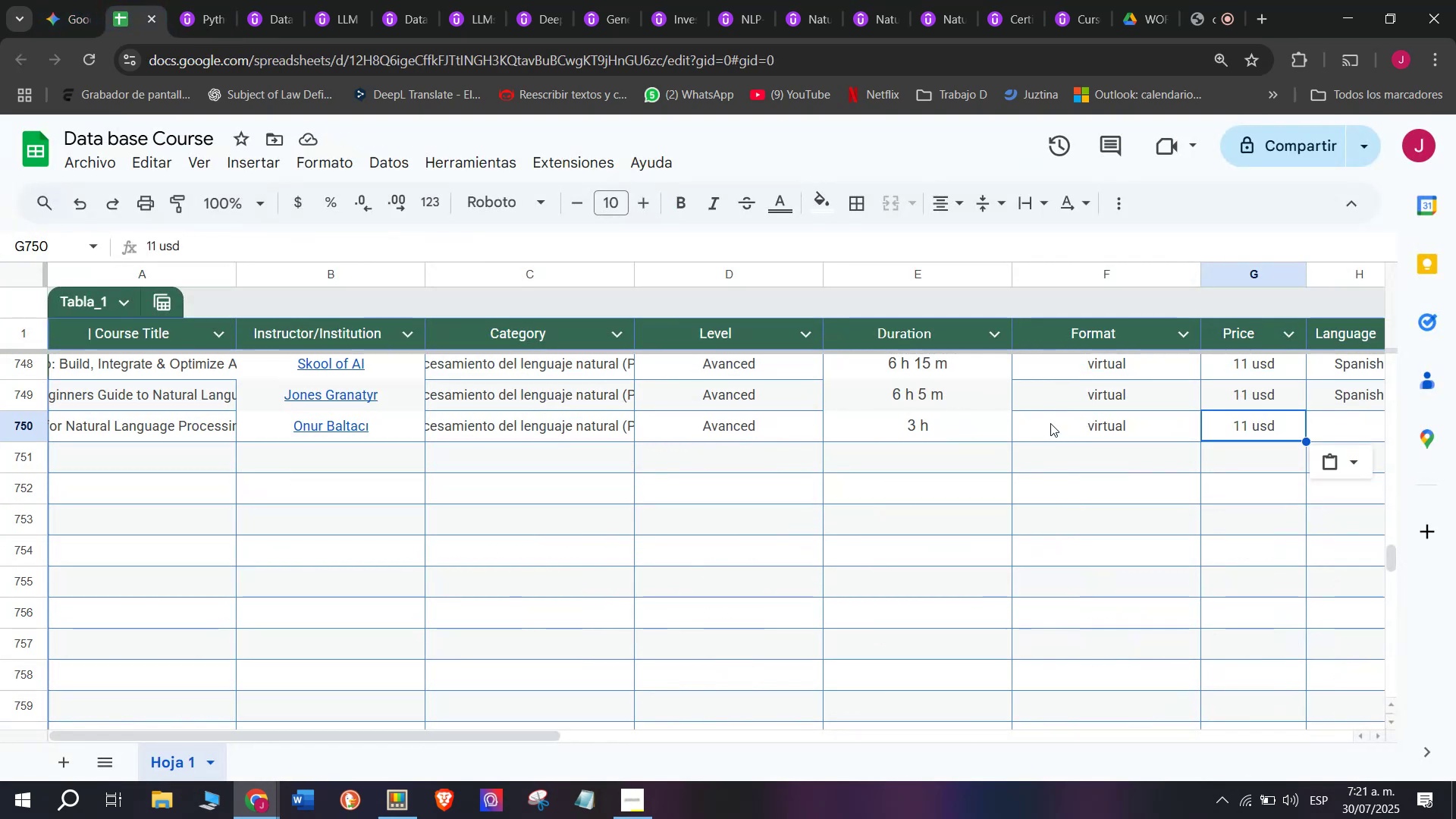 
wait(8.36)
 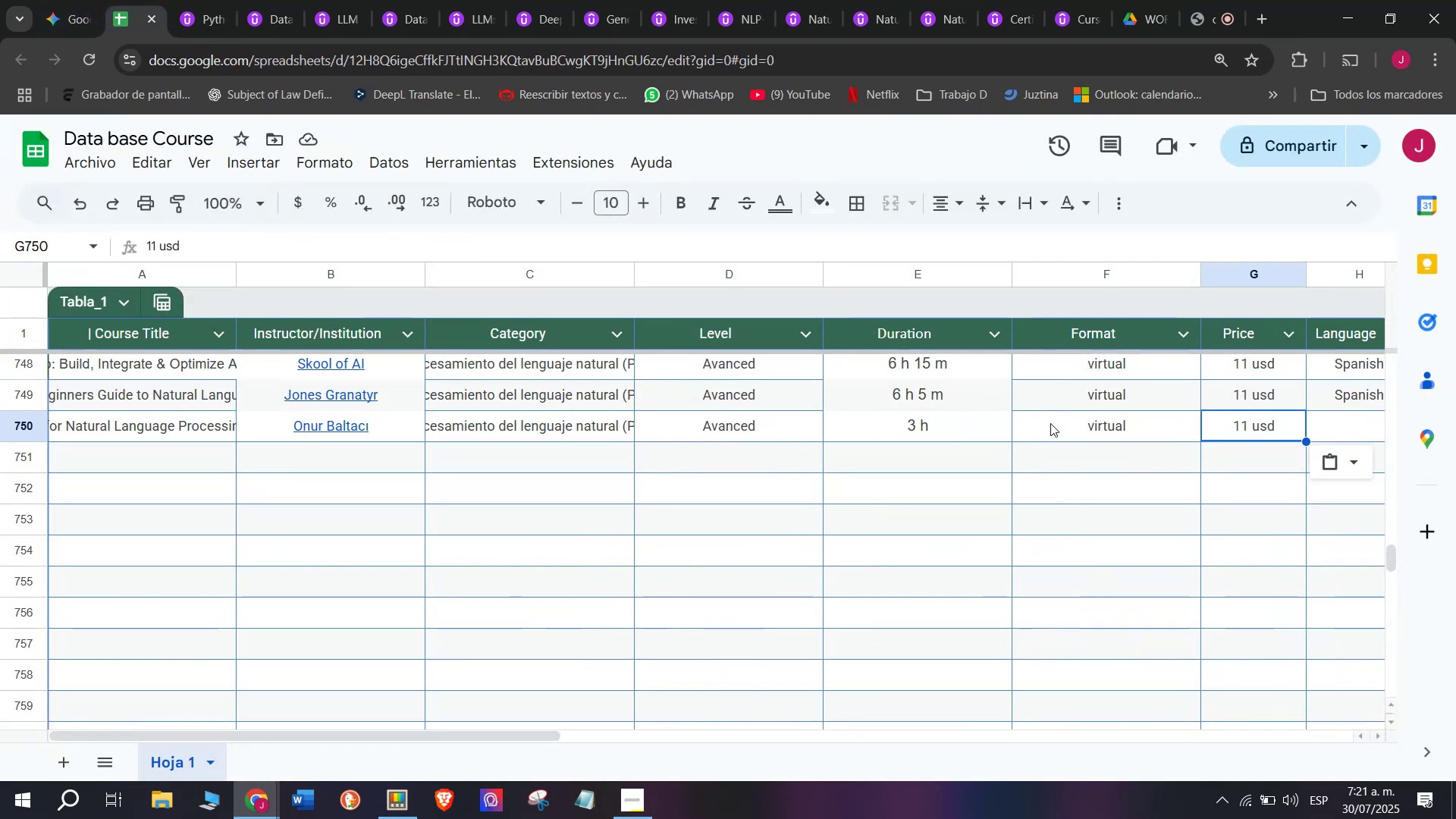 
left_click([1376, 378])
 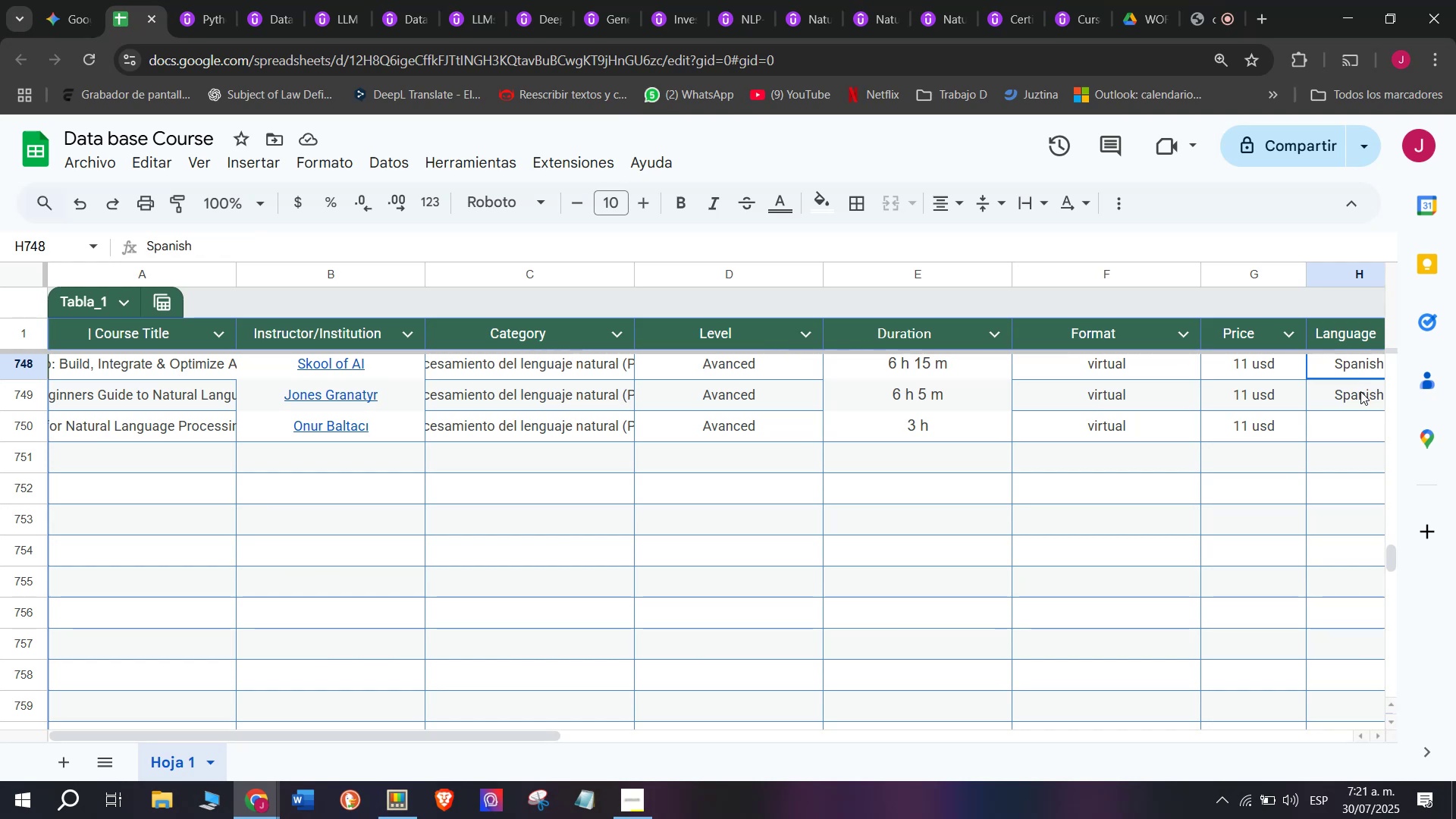 
left_click([1360, 391])
 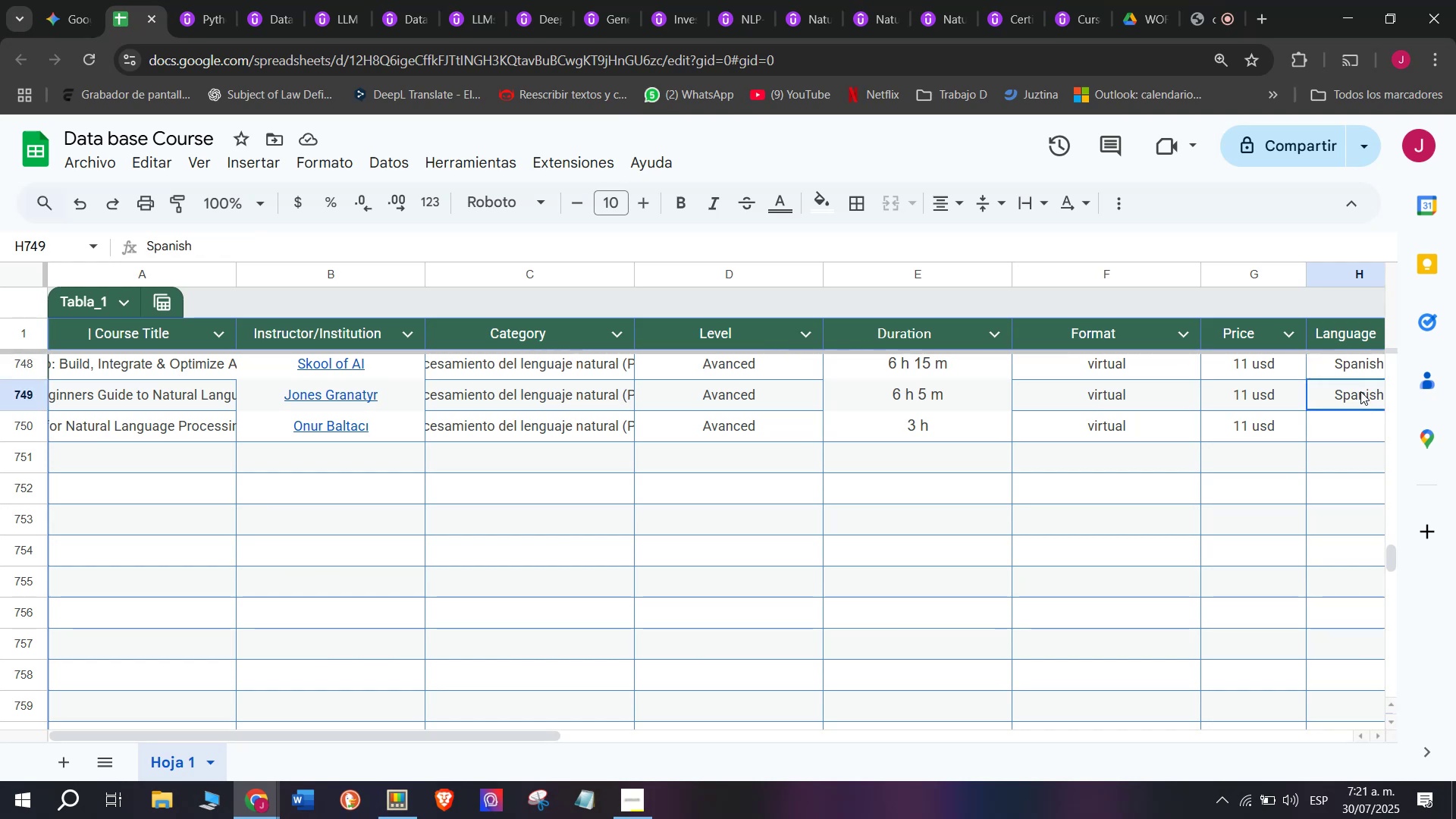 
key(Break)
 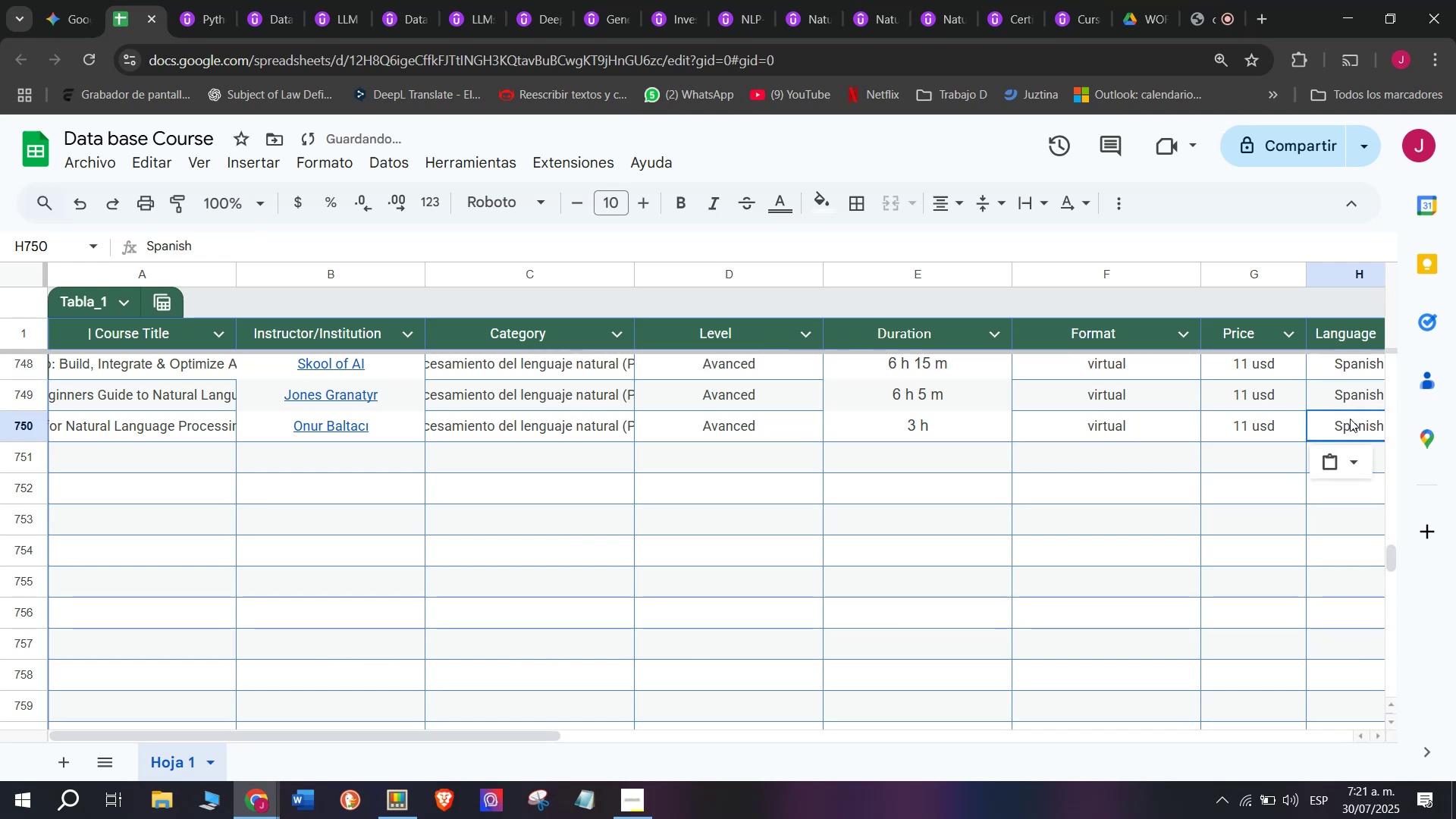 
key(Control+ControlLeft)
 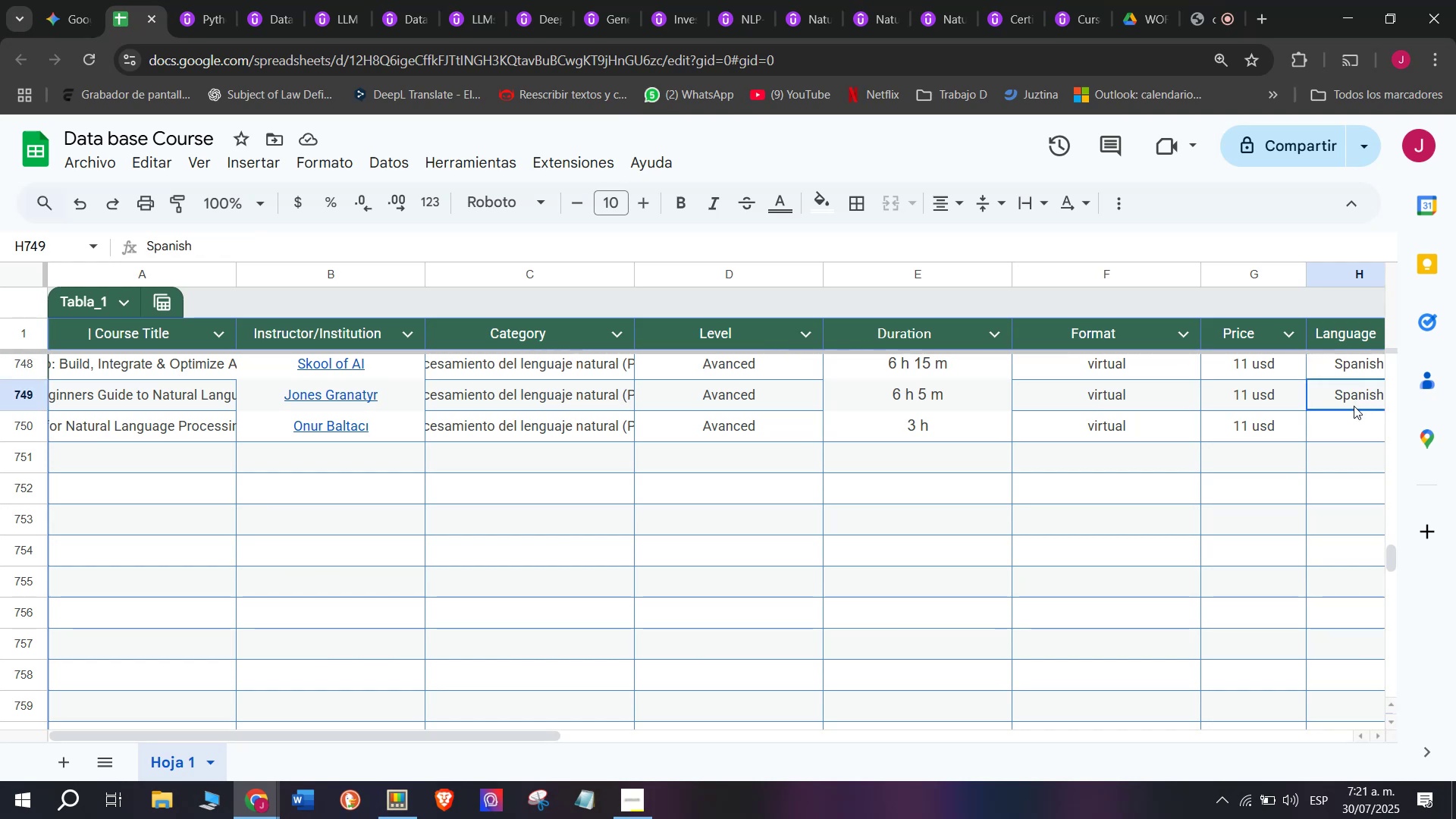 
key(Control+C)
 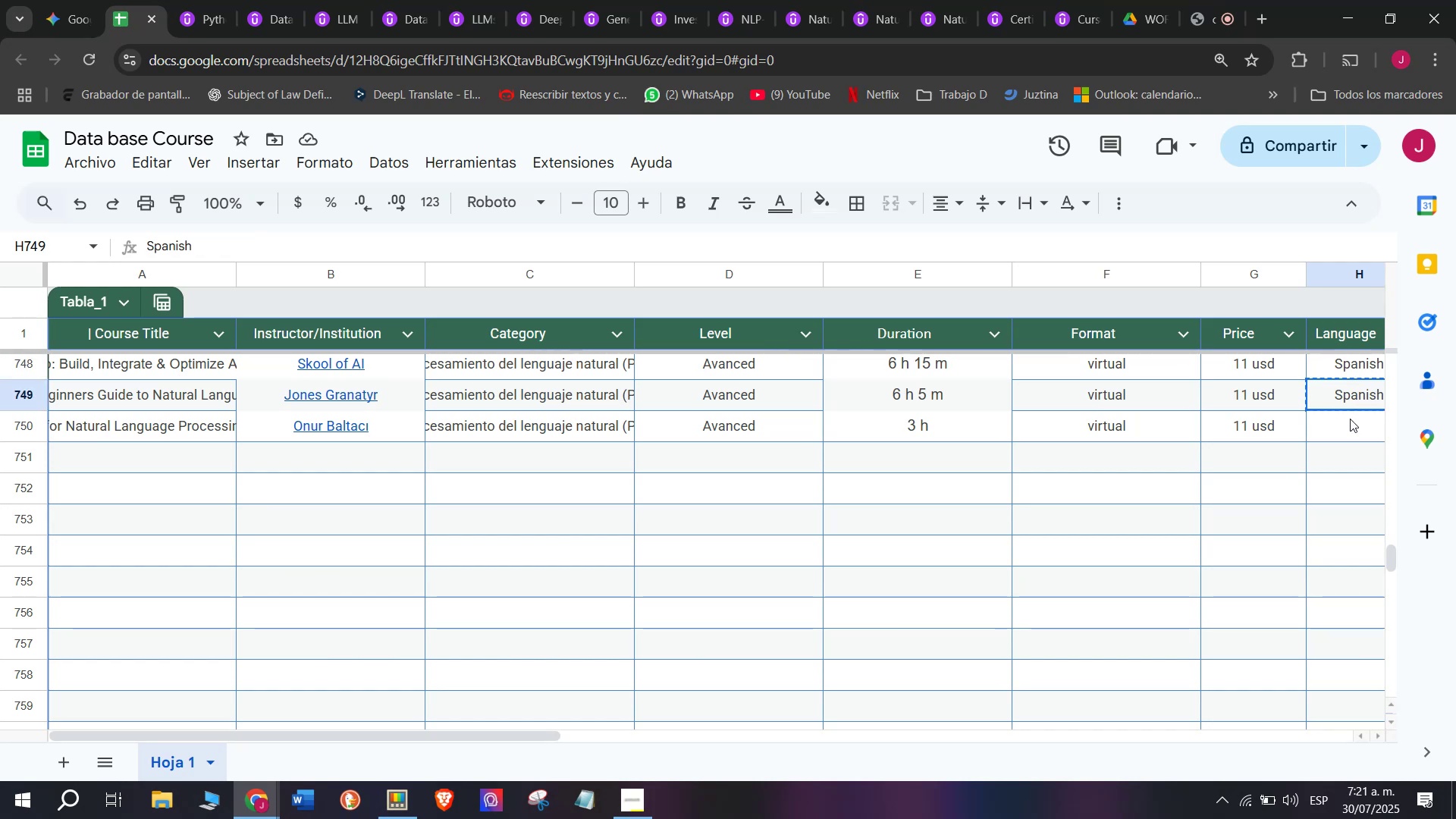 
left_click([1350, 419])
 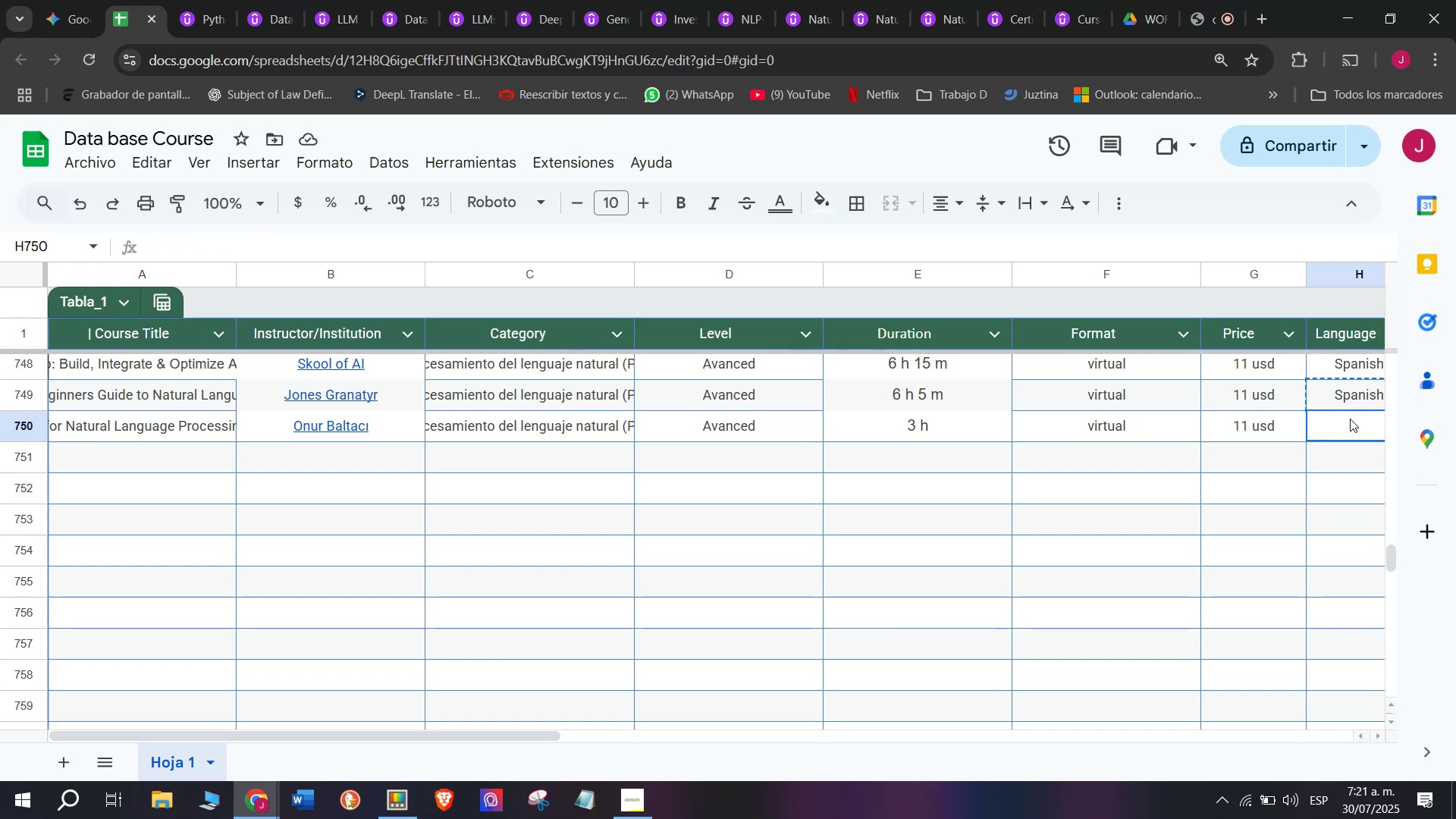 
key(Z)
 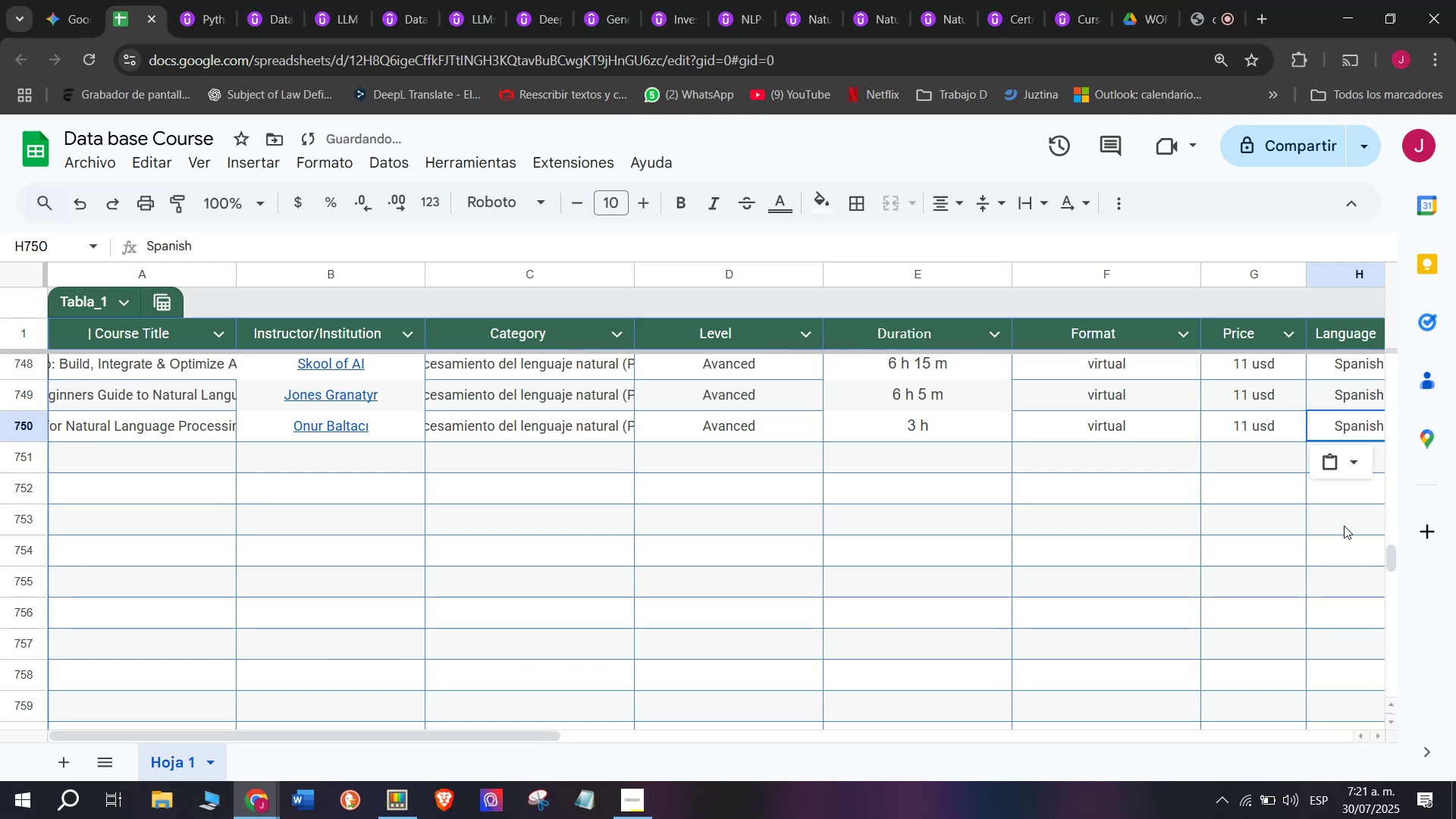 
key(Control+ControlLeft)
 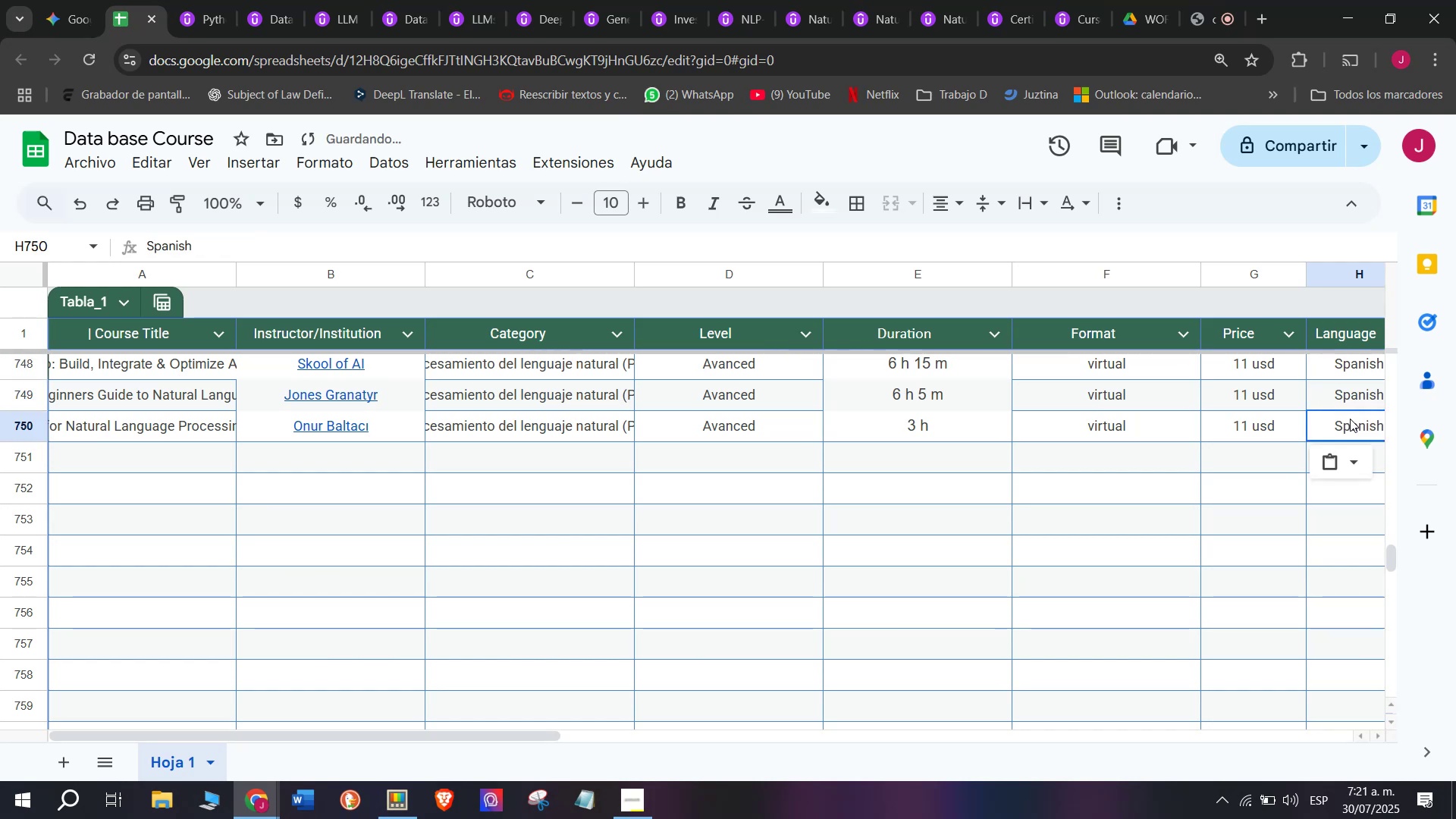 
key(Control+V)
 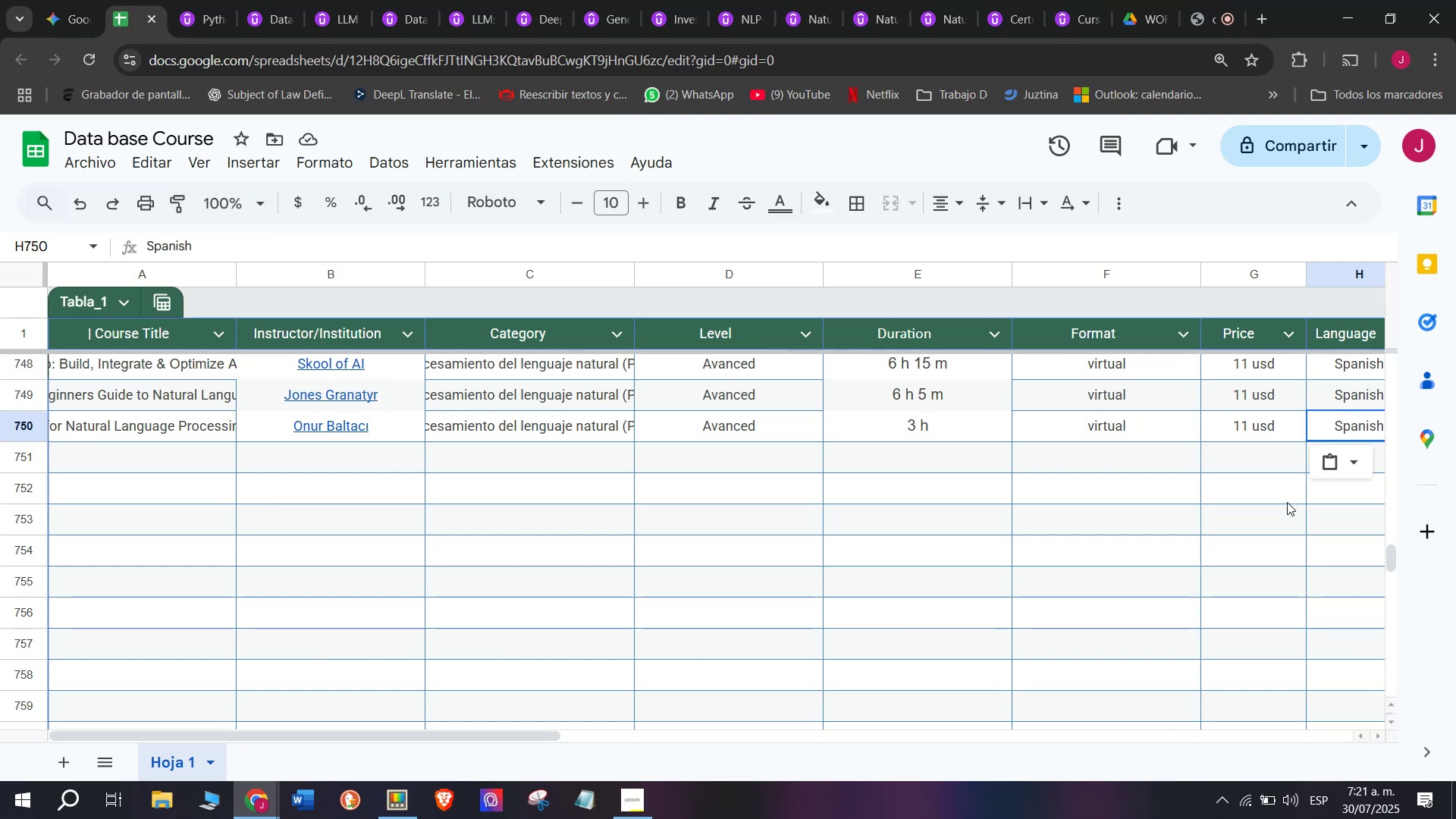 
wait(10.72)
 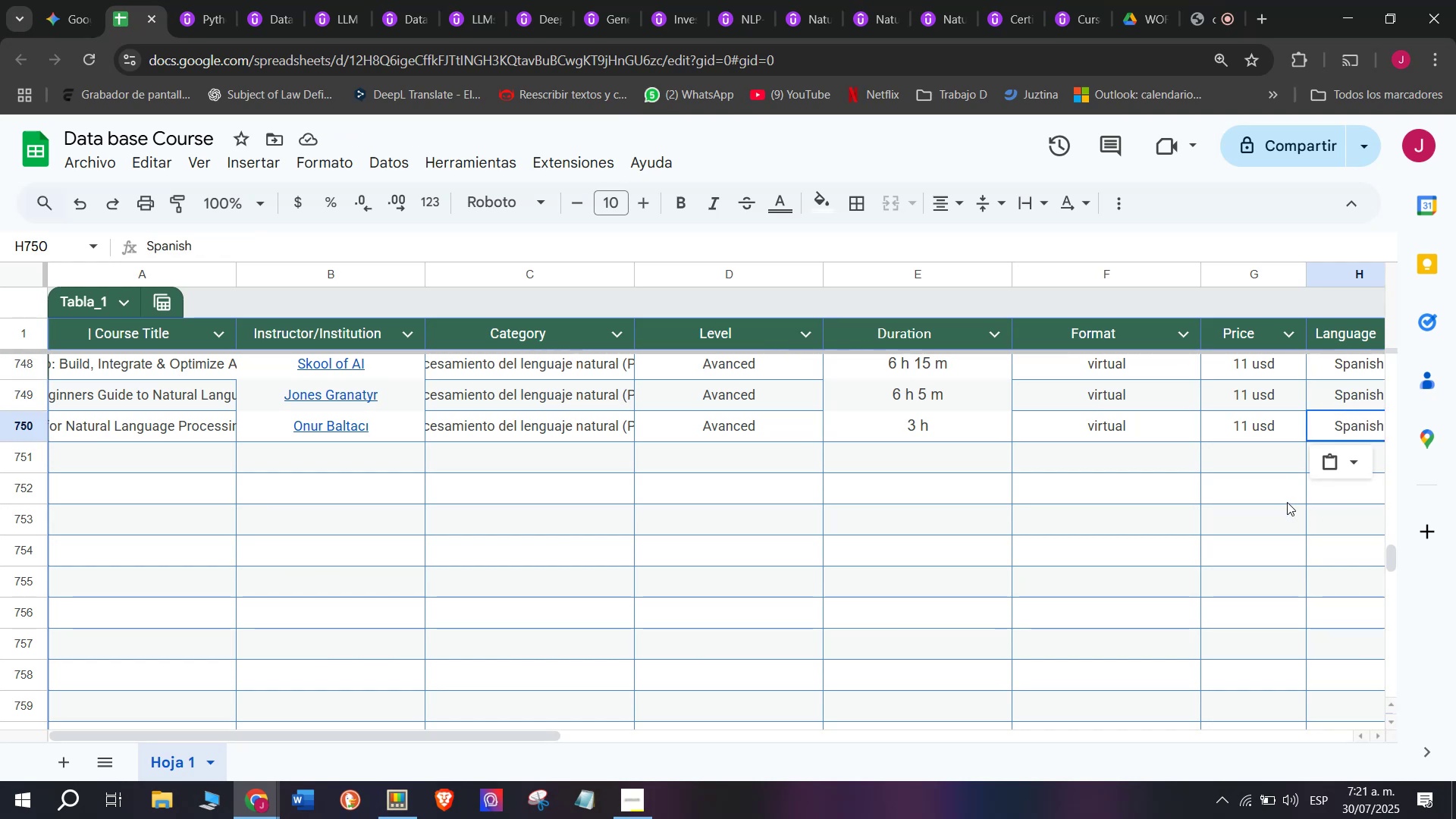 
left_click([228, 0])
 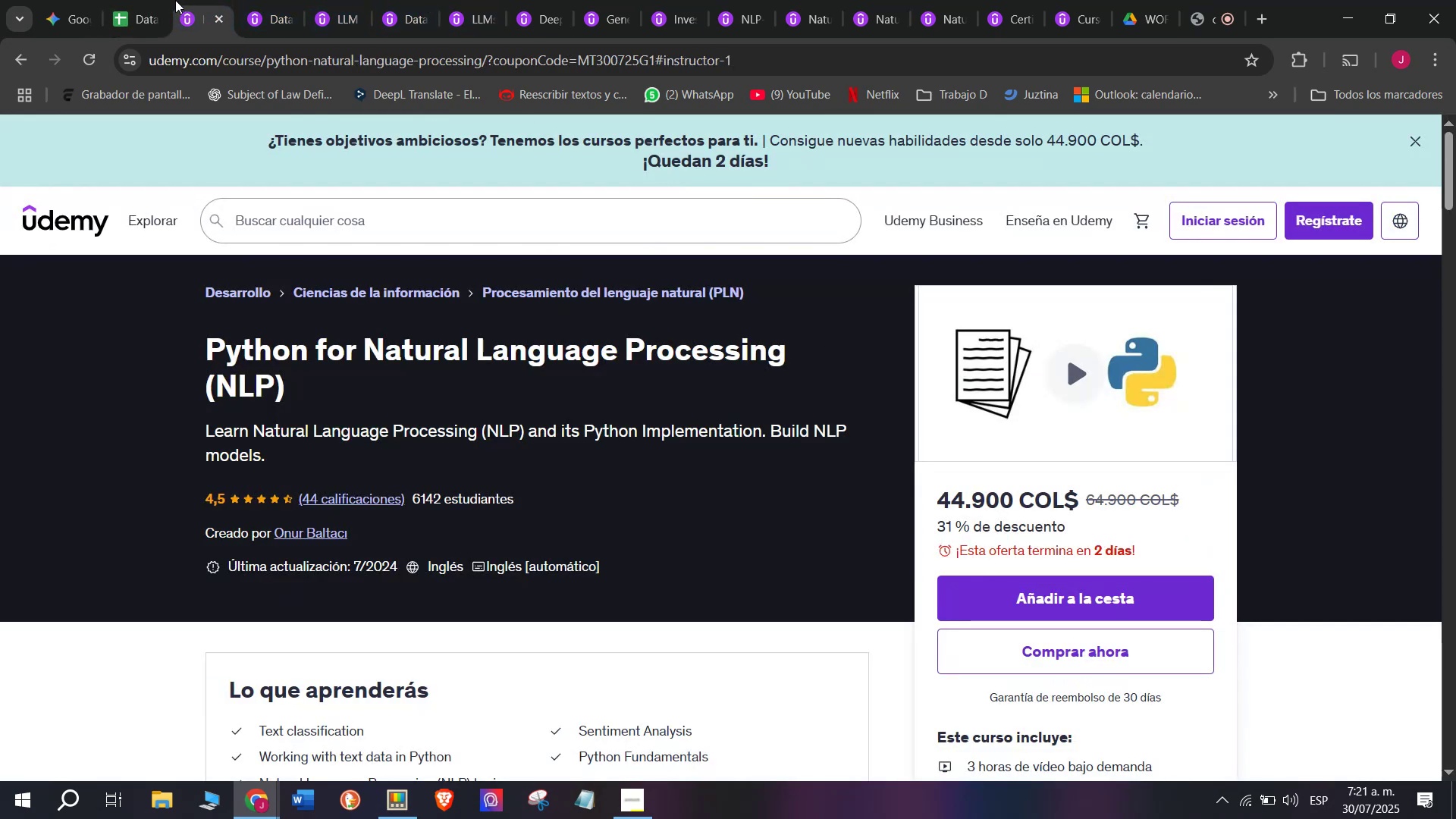 
double_click([160, 0])
 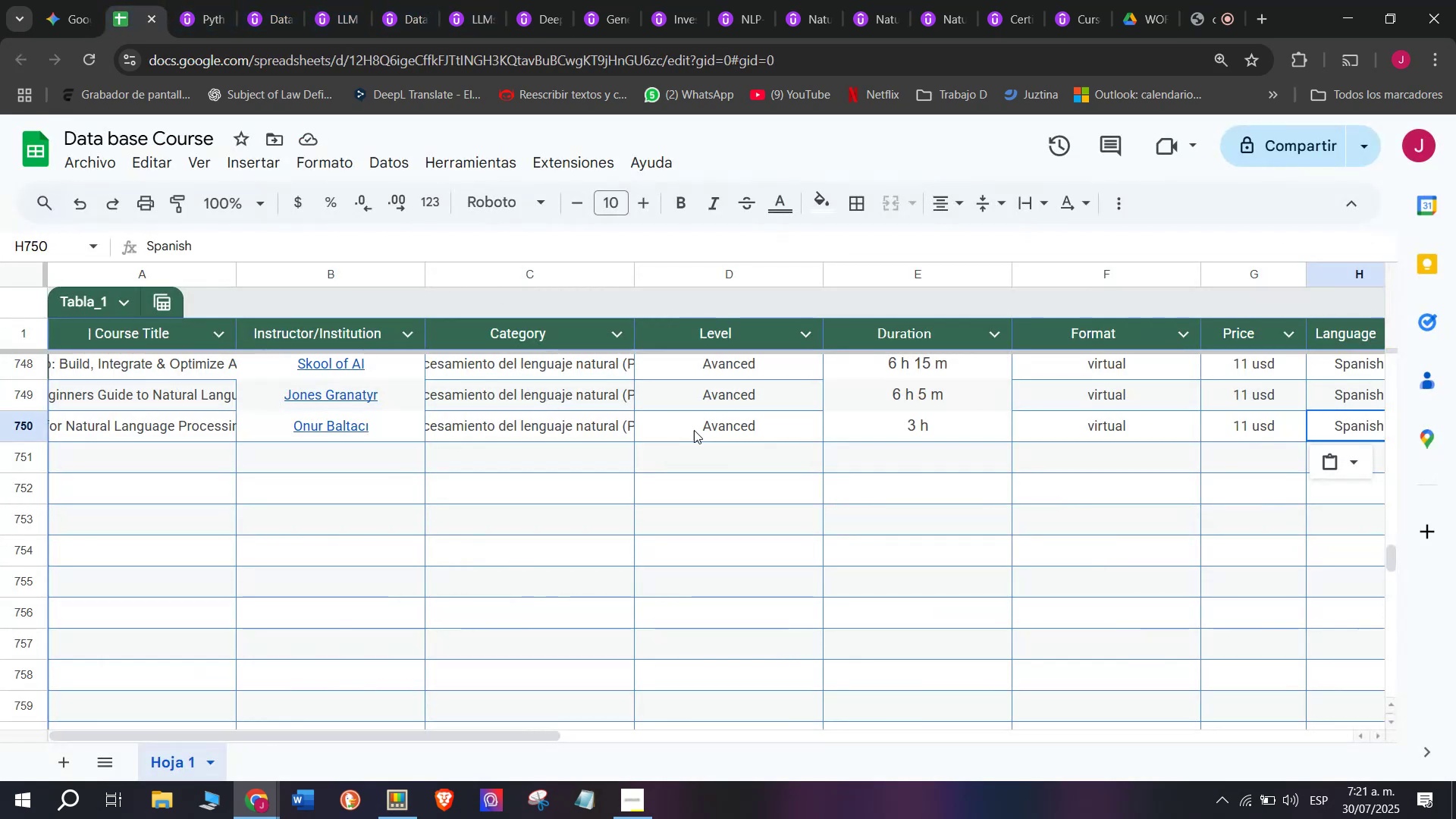 
scroll: coordinate [140, 414], scroll_direction: down, amount: 3.0
 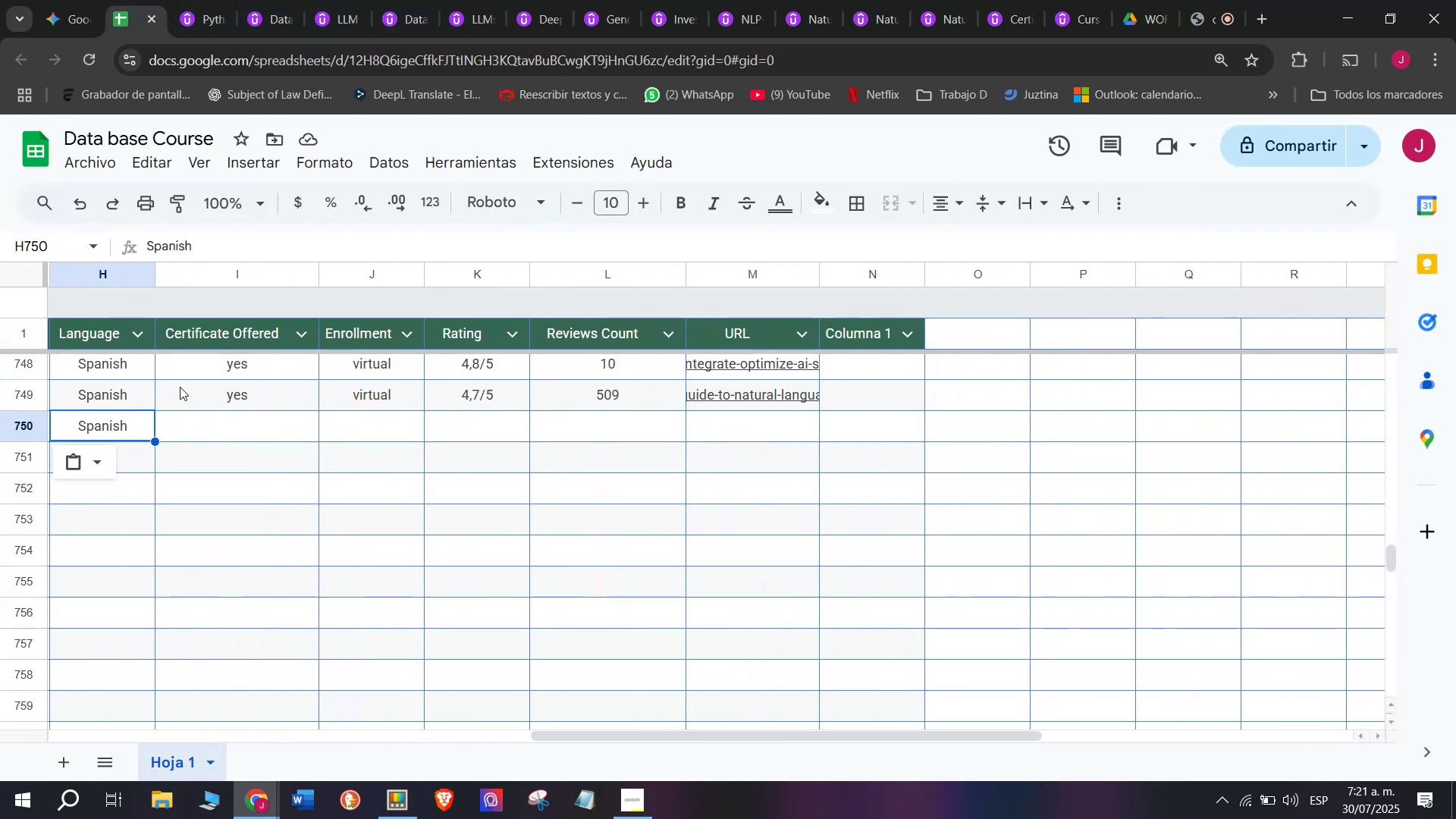 
left_click([180, 387])
 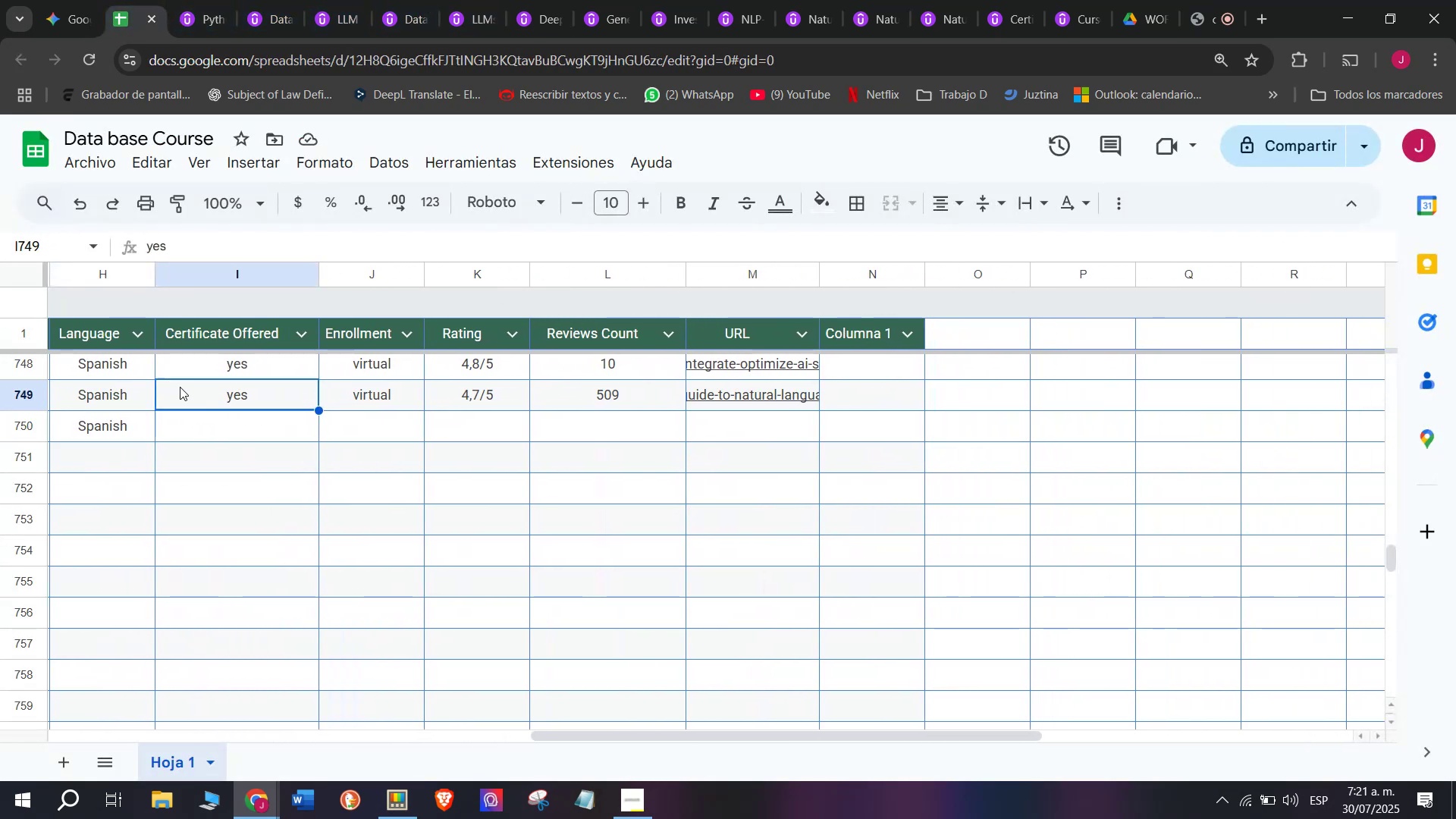 
key(Control+ControlLeft)
 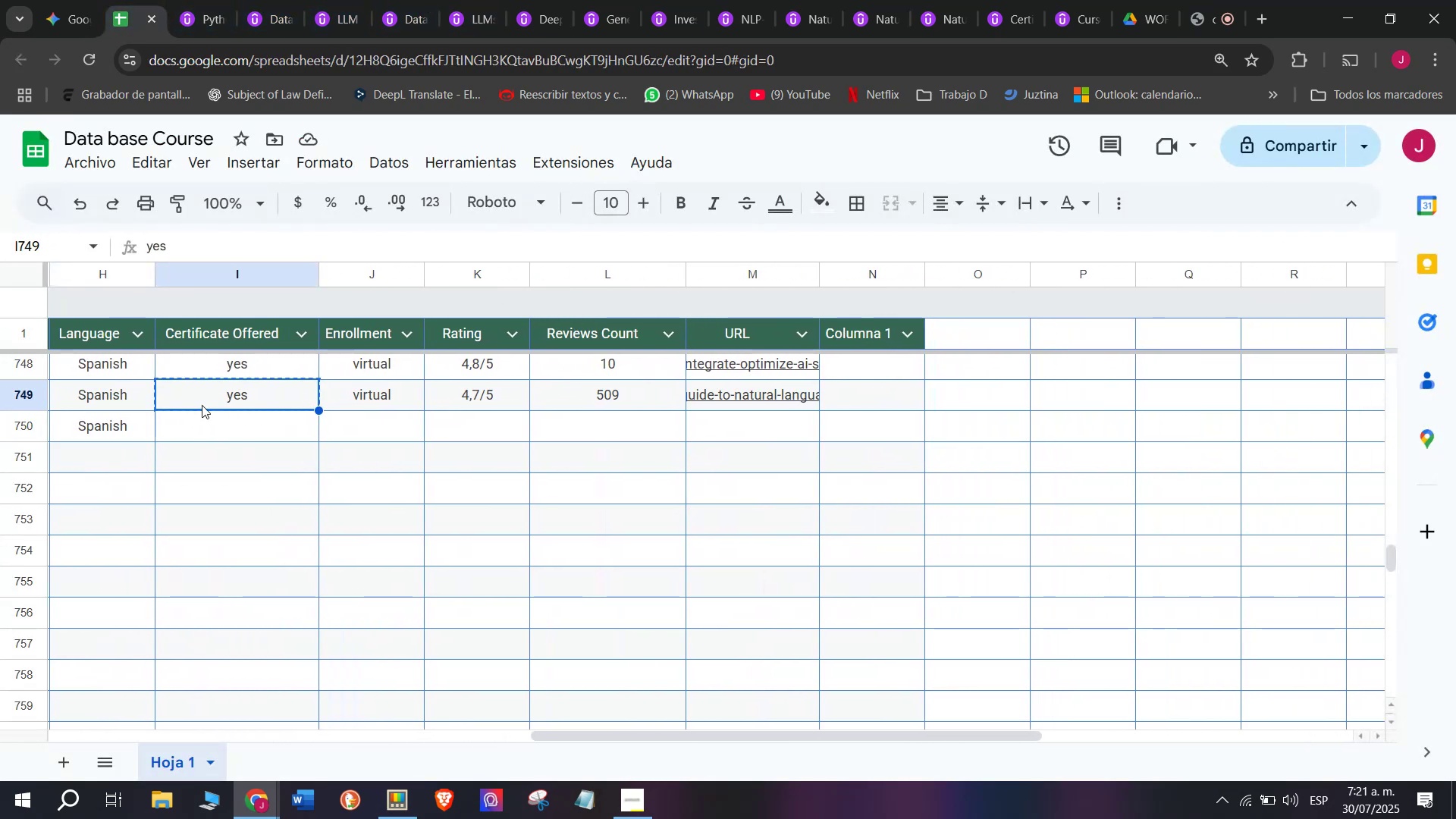 
key(Break)
 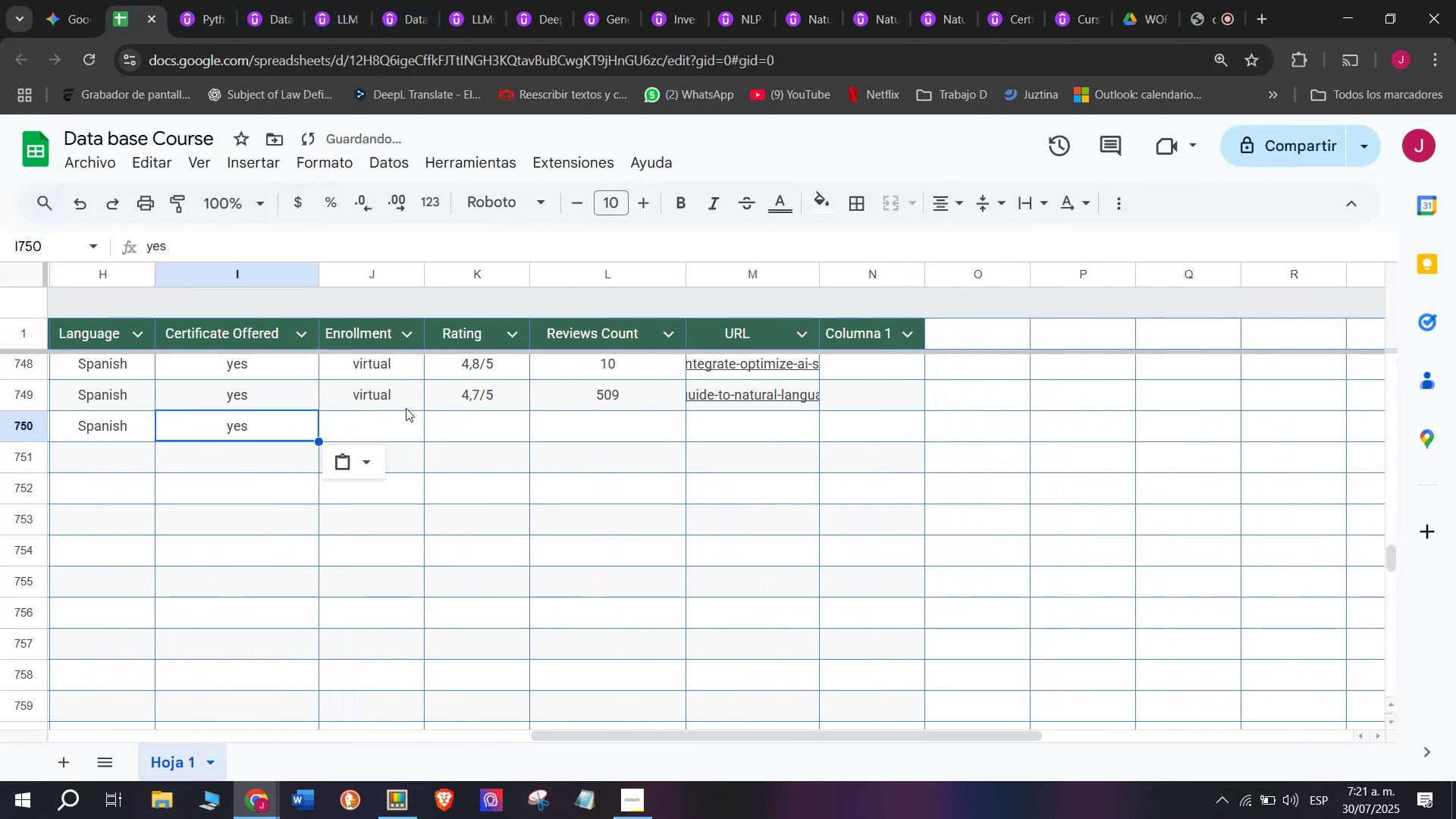 
key(Control+C)
 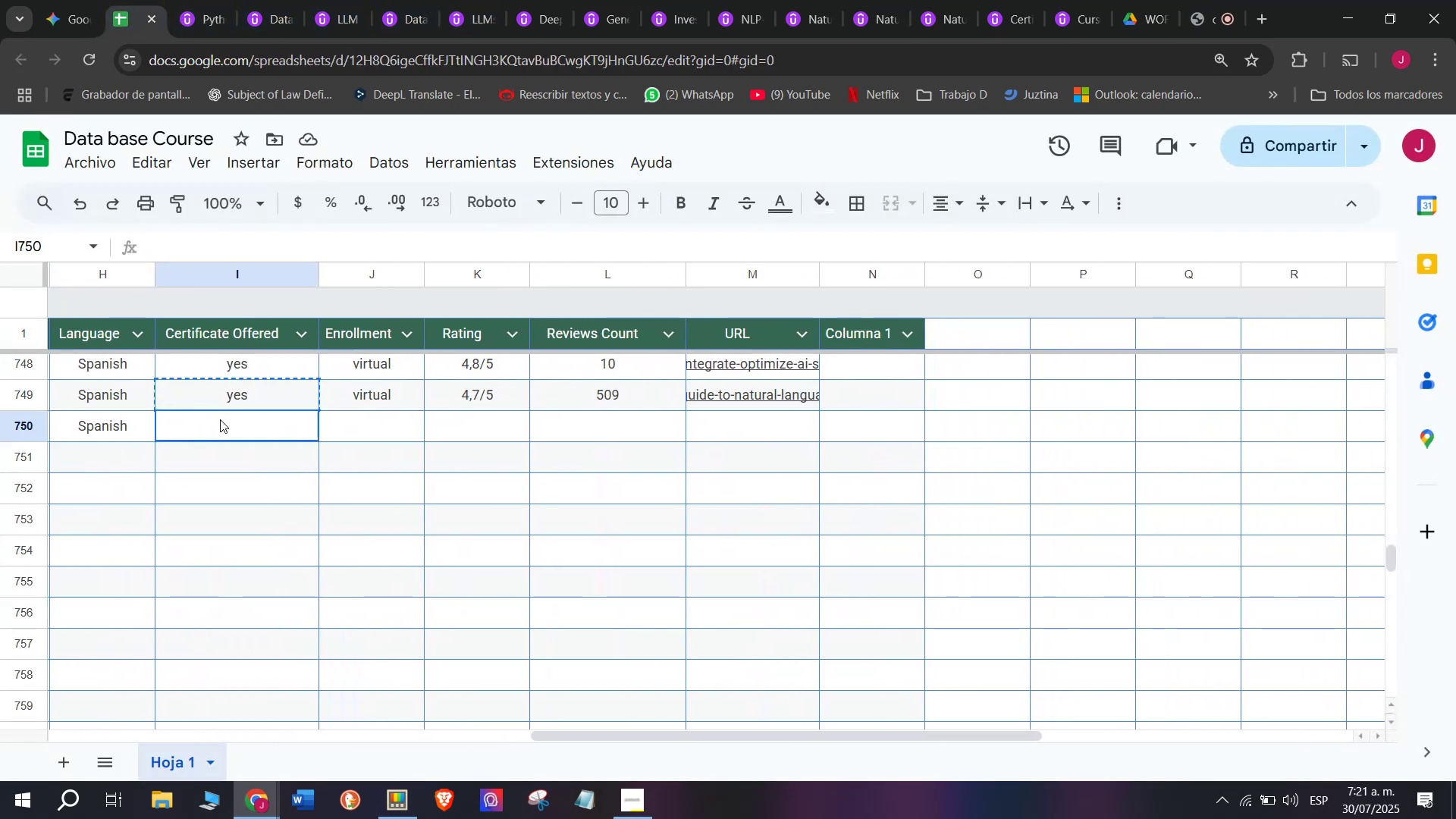 
double_click([220, 419])
 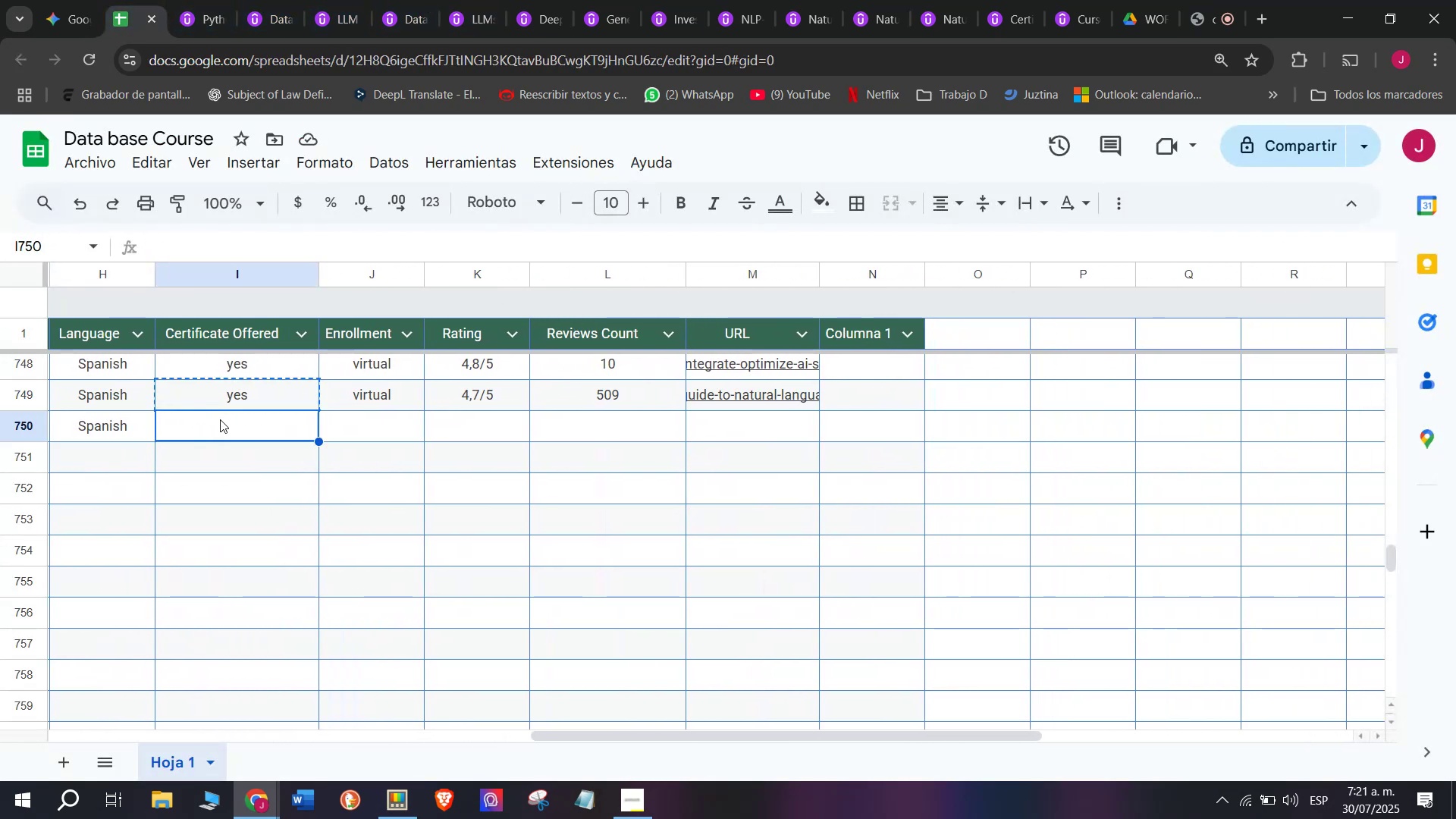 
key(Z)
 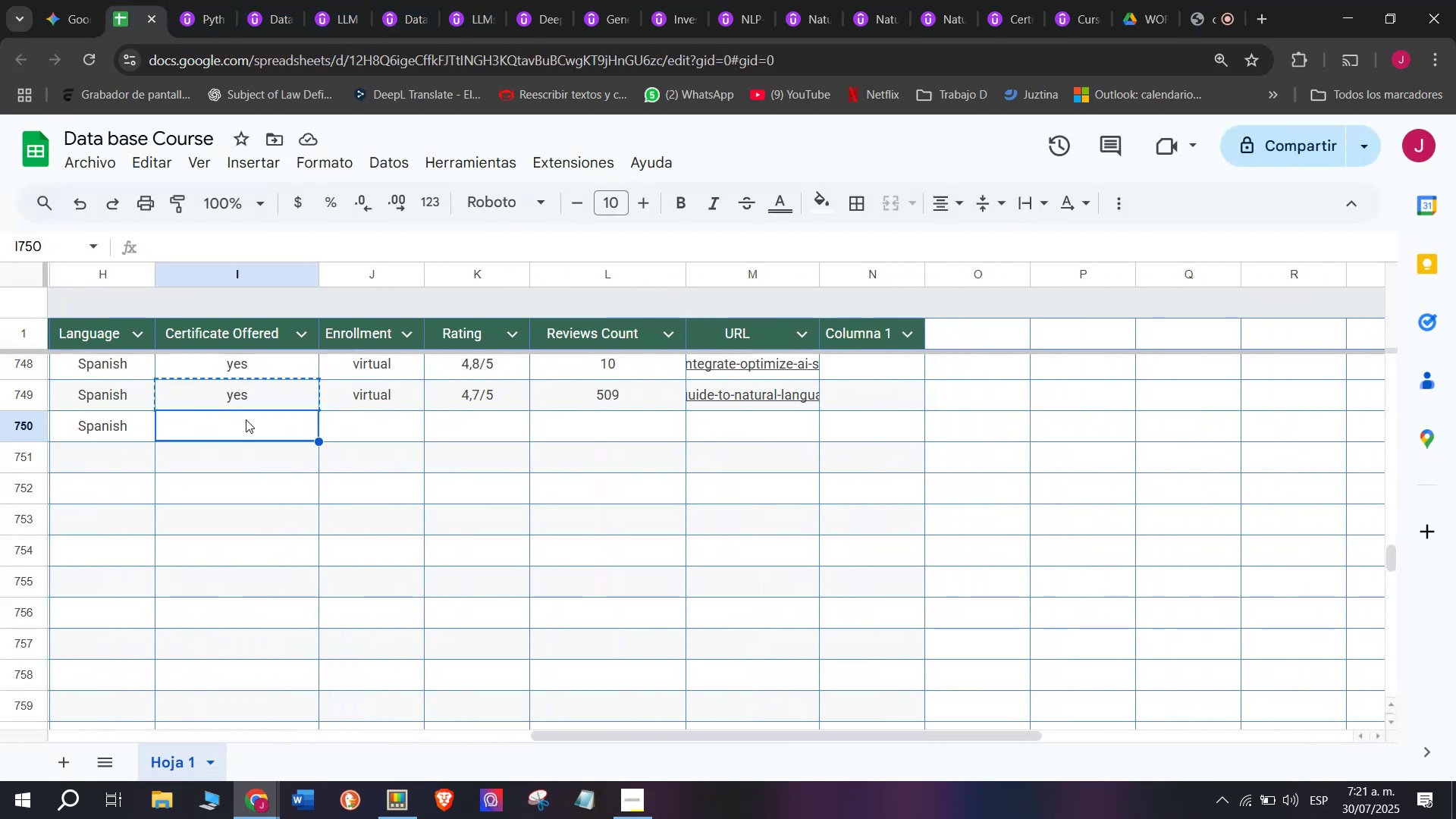 
key(Control+ControlLeft)
 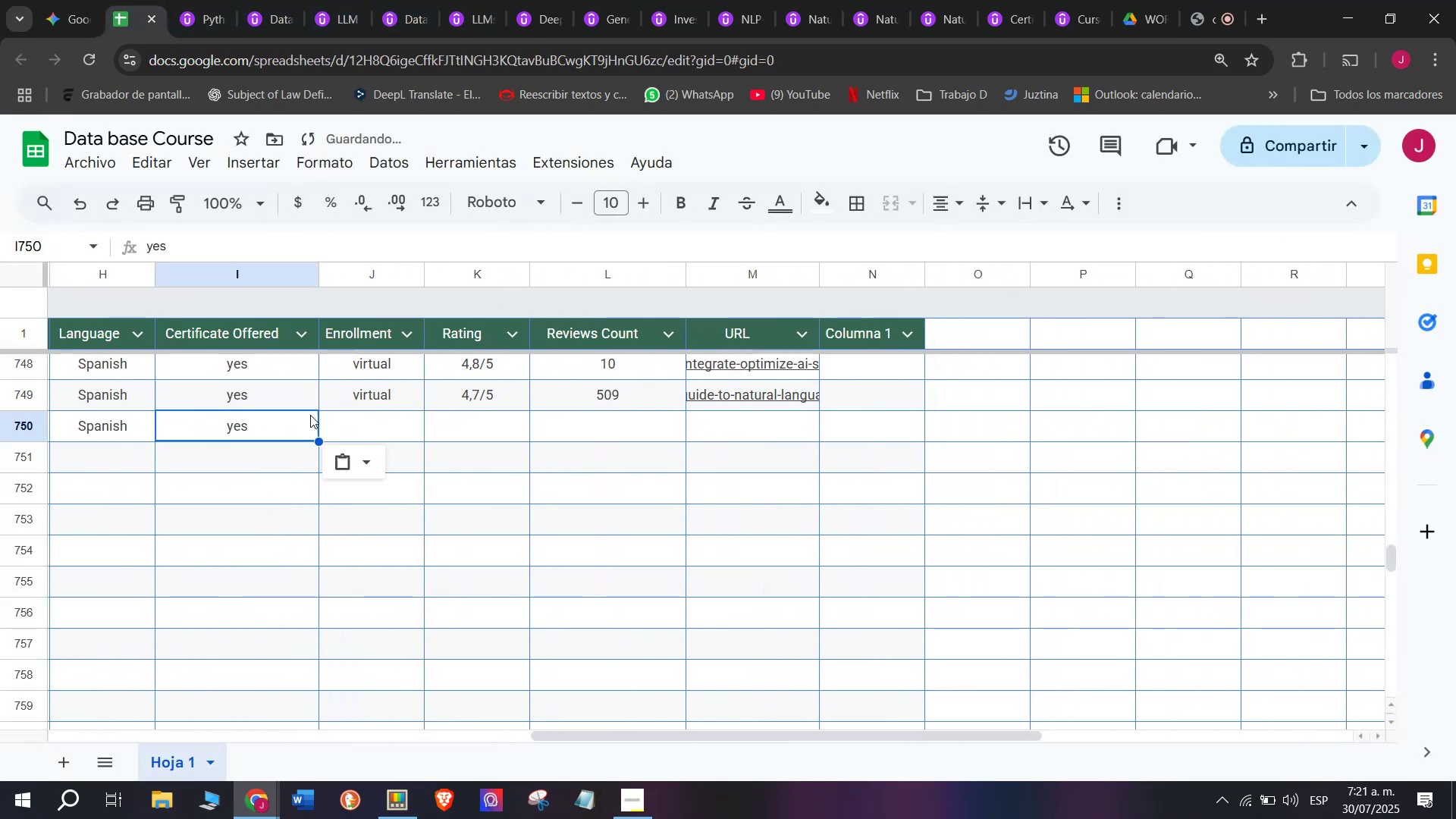 
key(Control+V)
 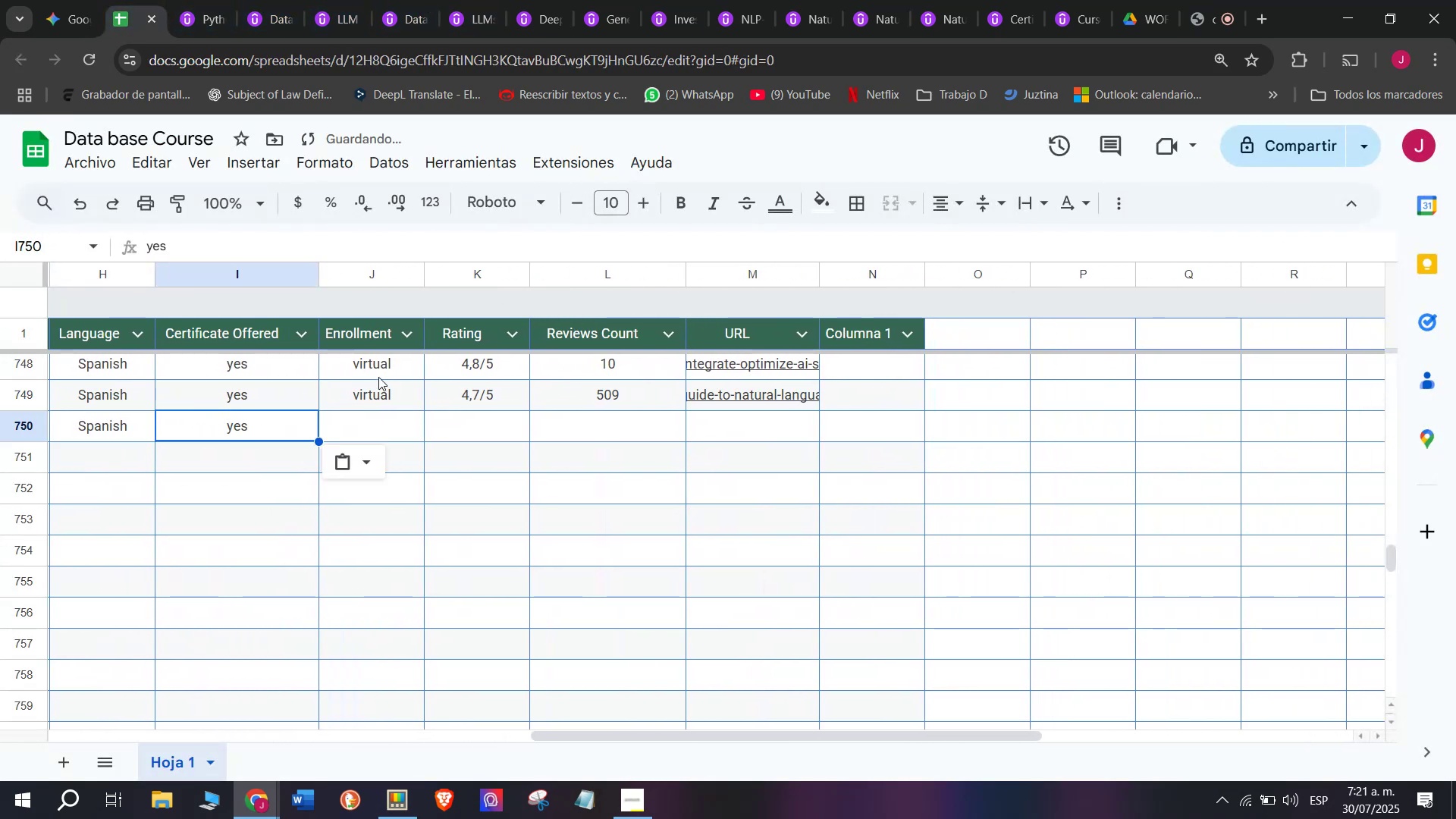 
left_click([378, 376])
 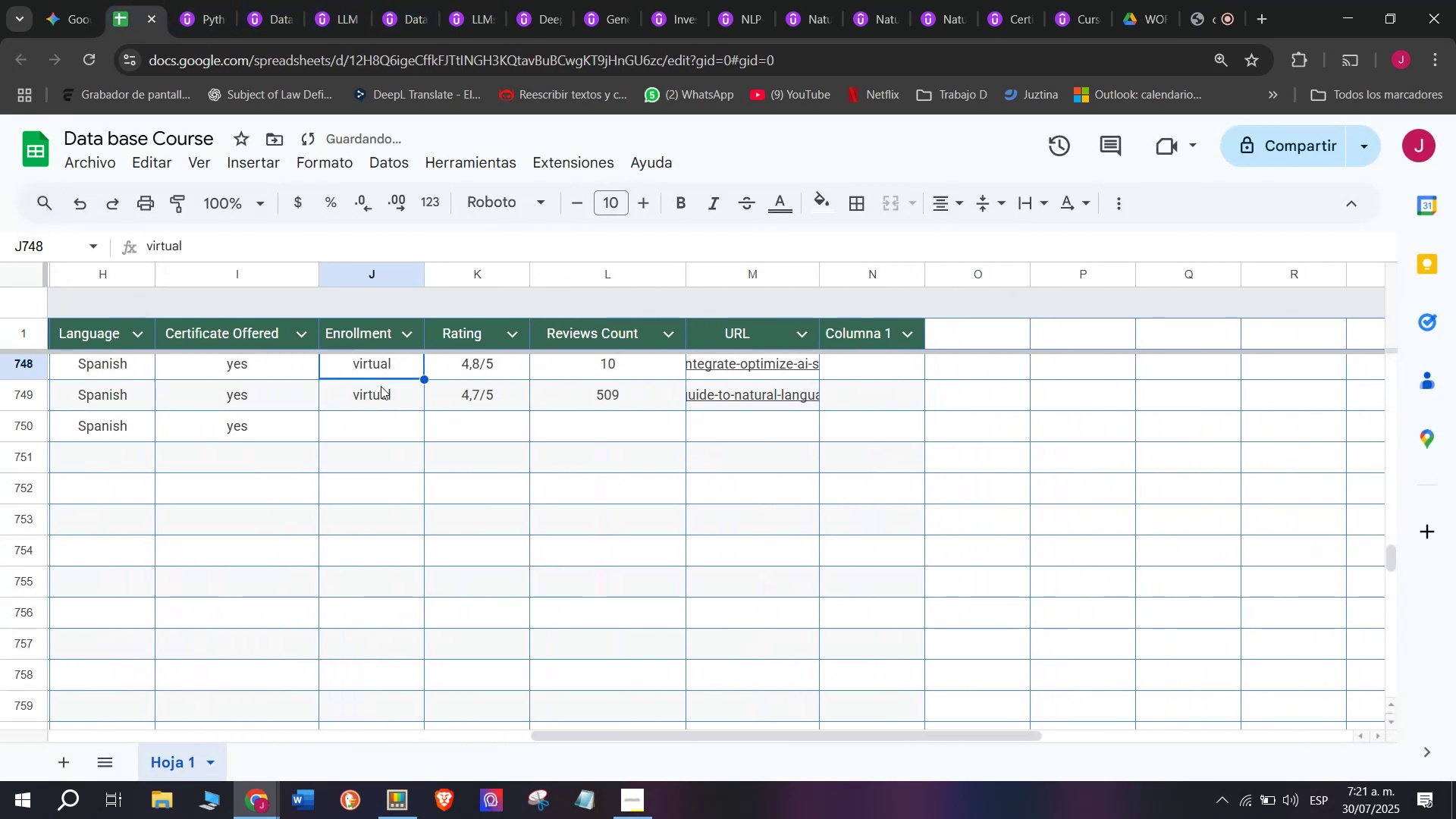 
key(Break)
 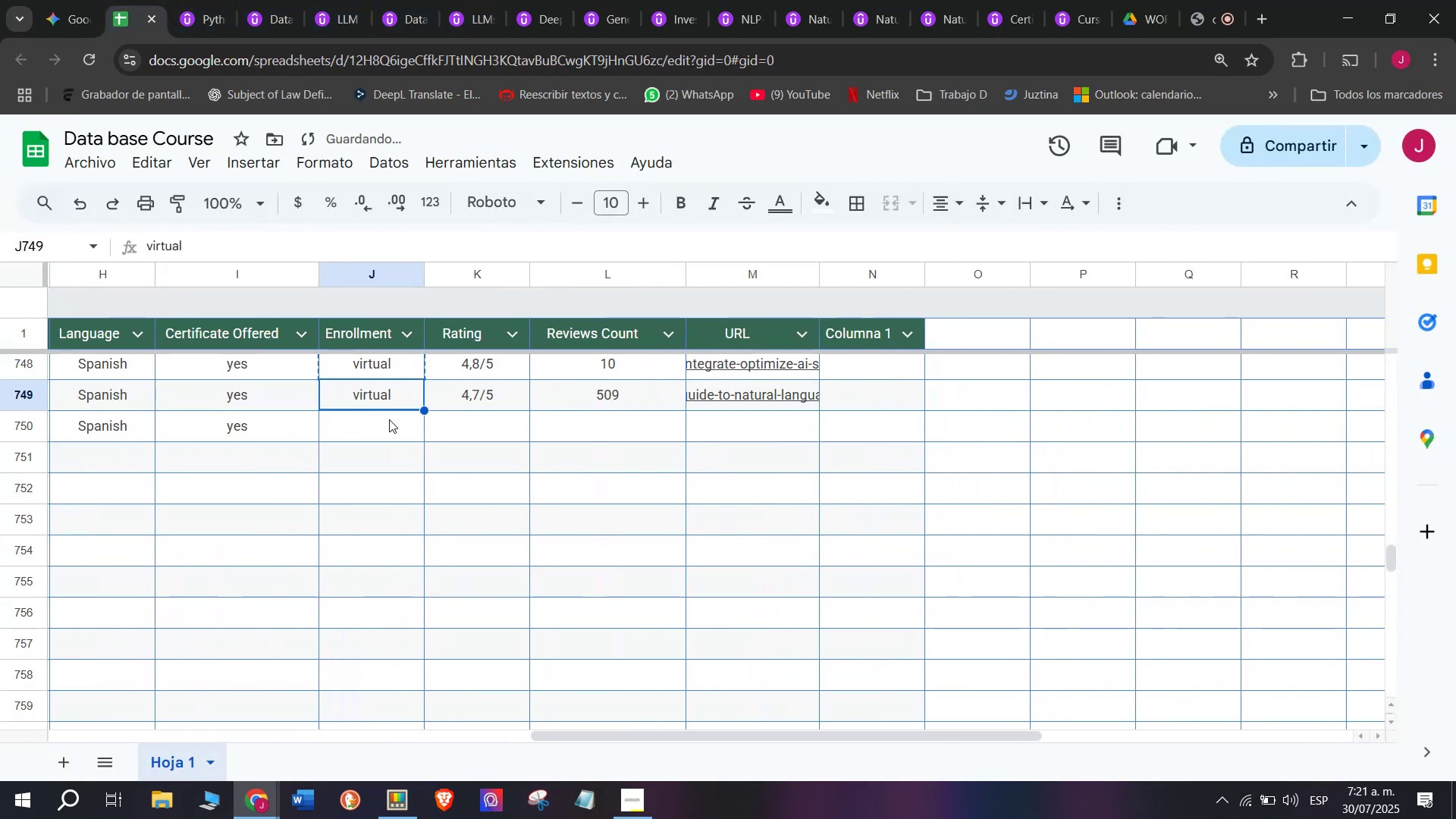 
key(Control+C)
 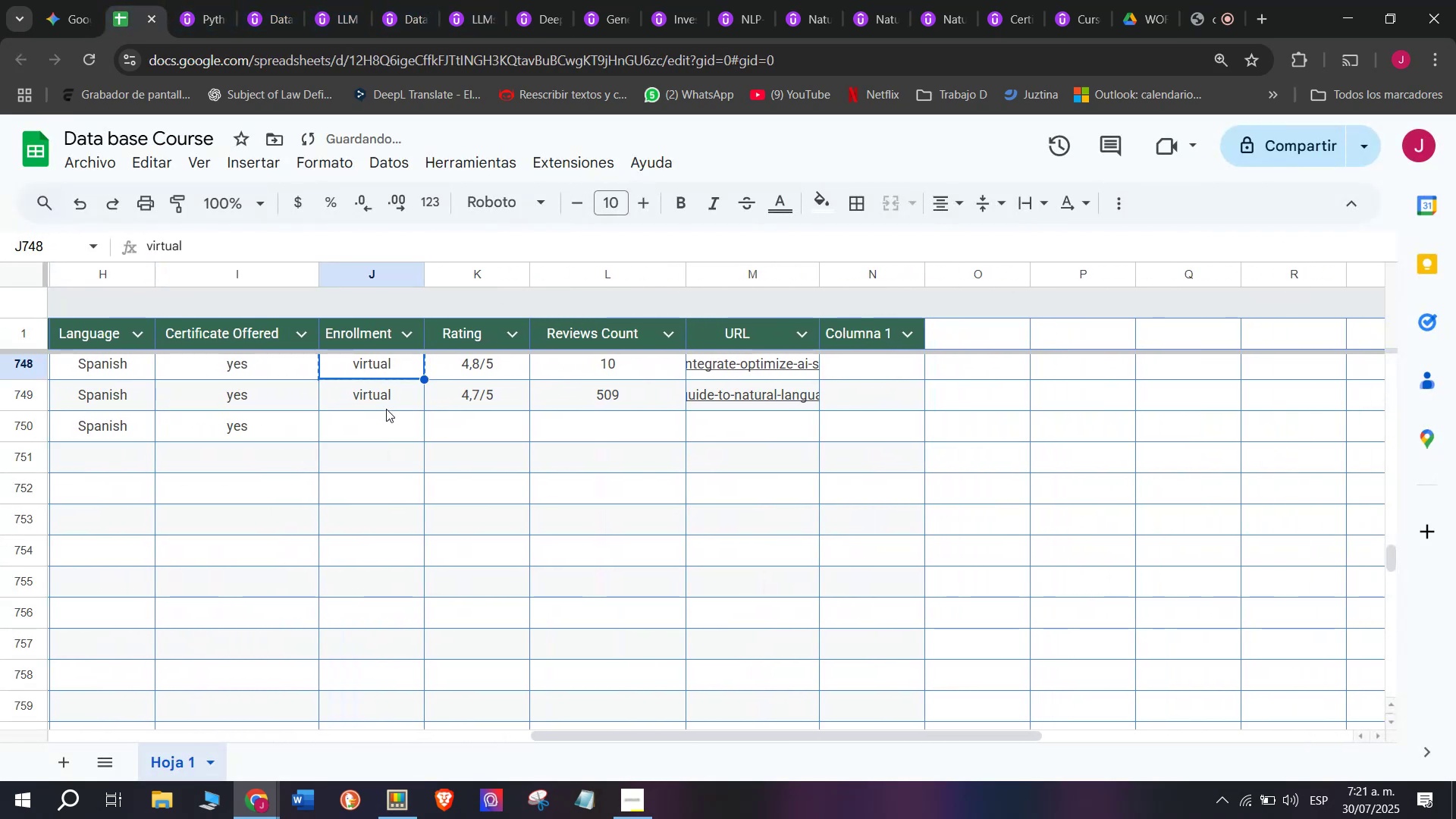 
key(Control+ControlLeft)
 